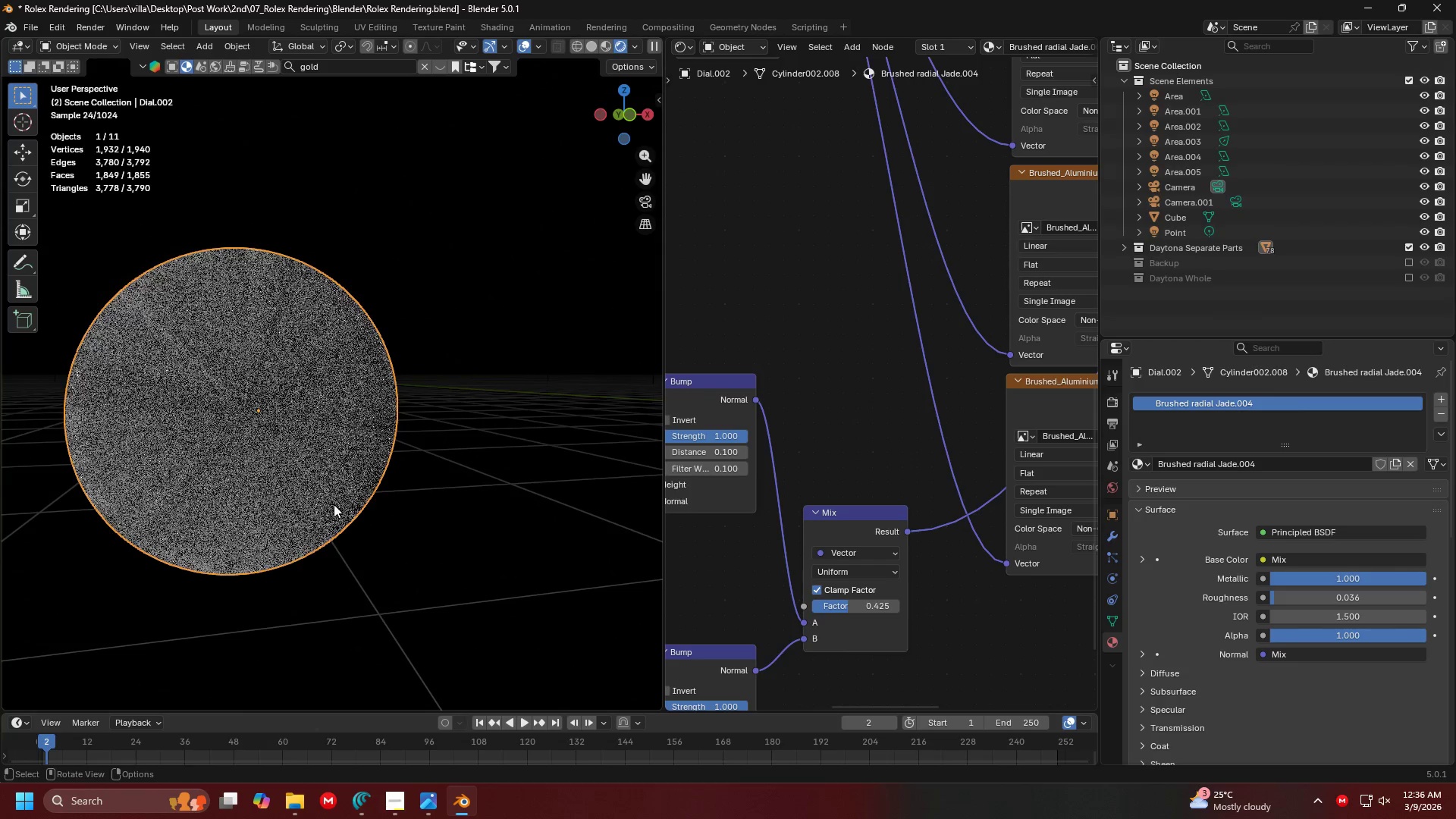 
scroll: coordinate [341, 501], scroll_direction: up, amount: 1.0
 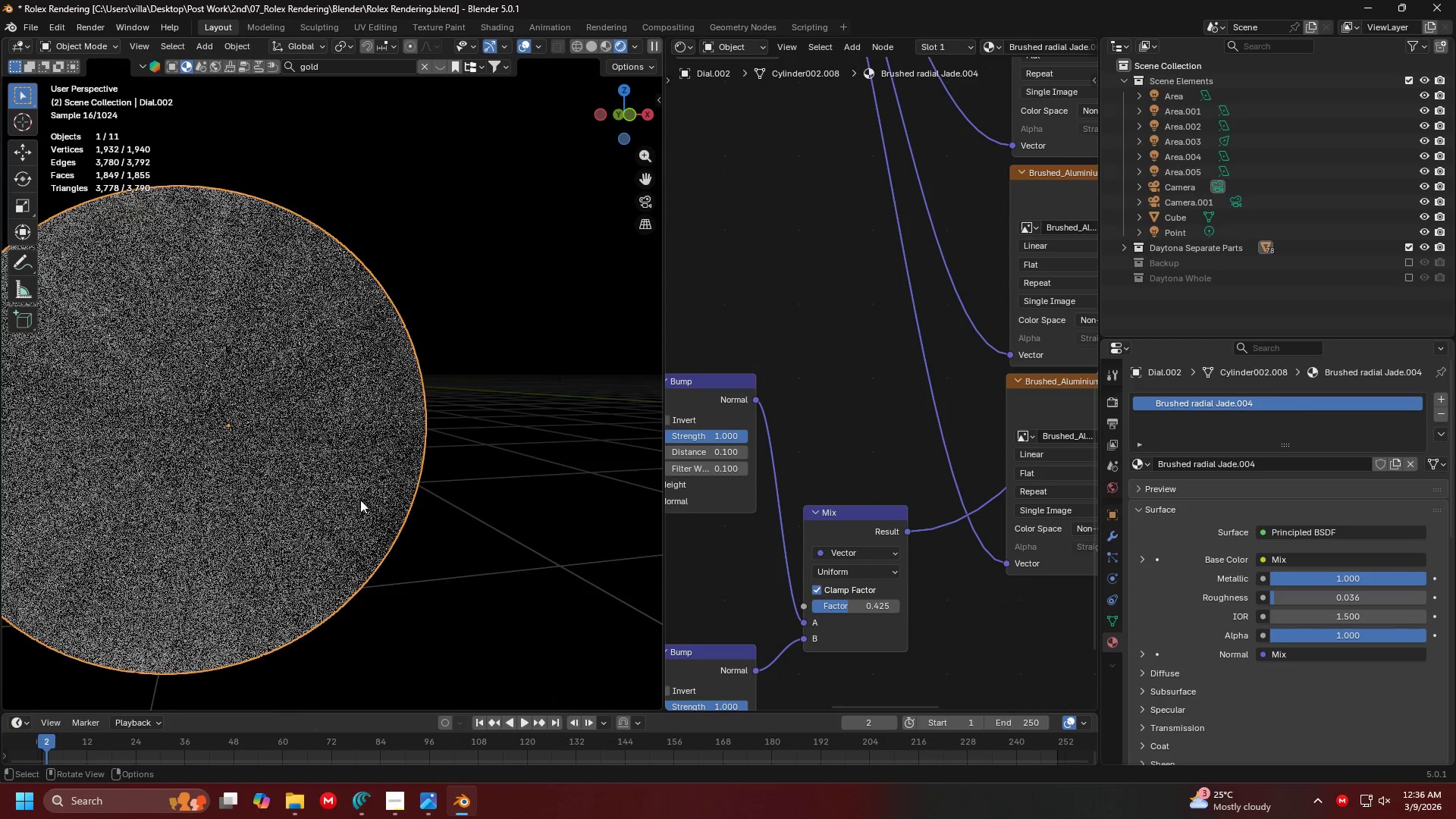 
hold_key(key=ShiftLeft, duration=0.48)
 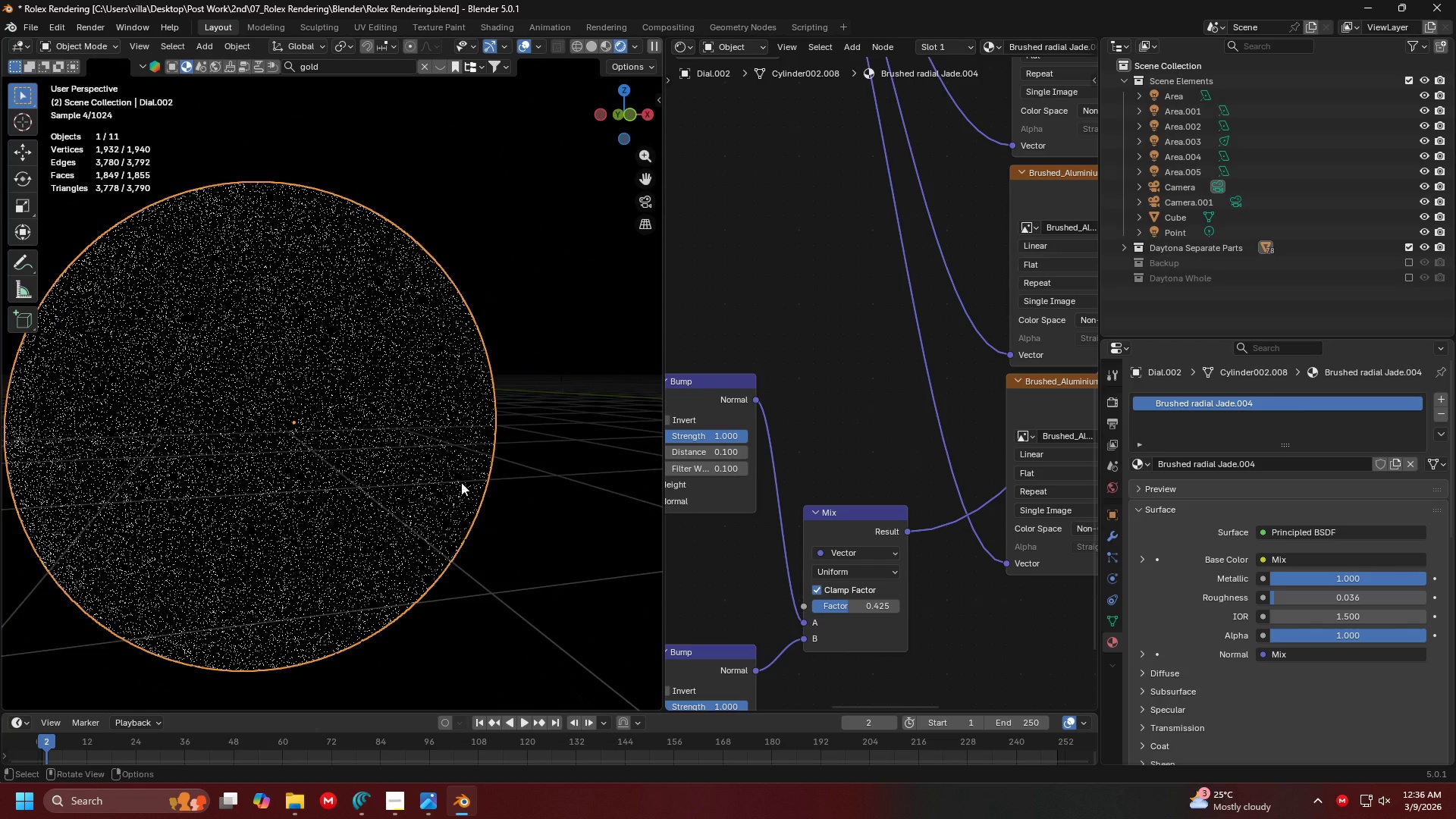 
left_click([545, 411])
 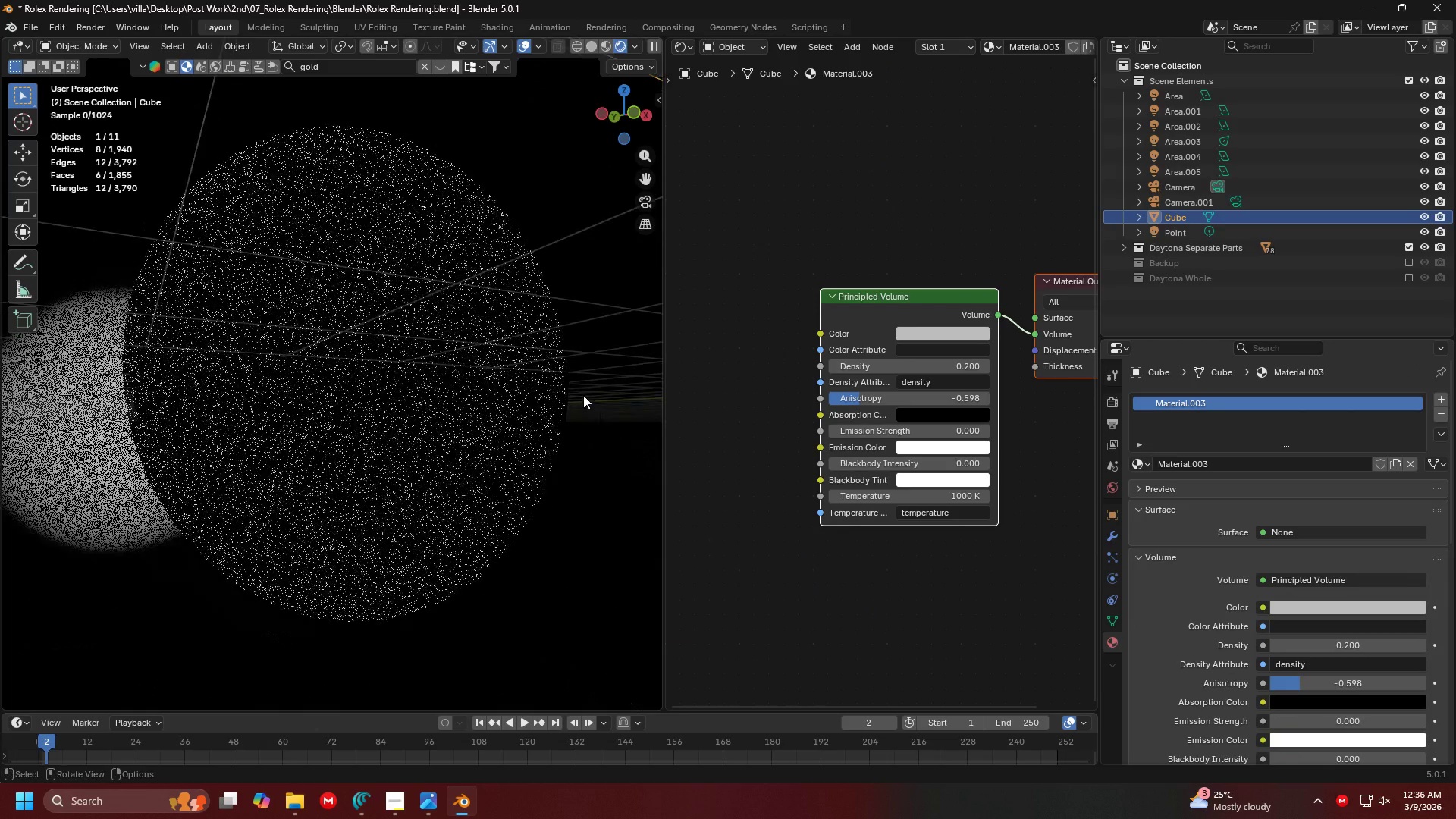 
left_click([504, 423])
 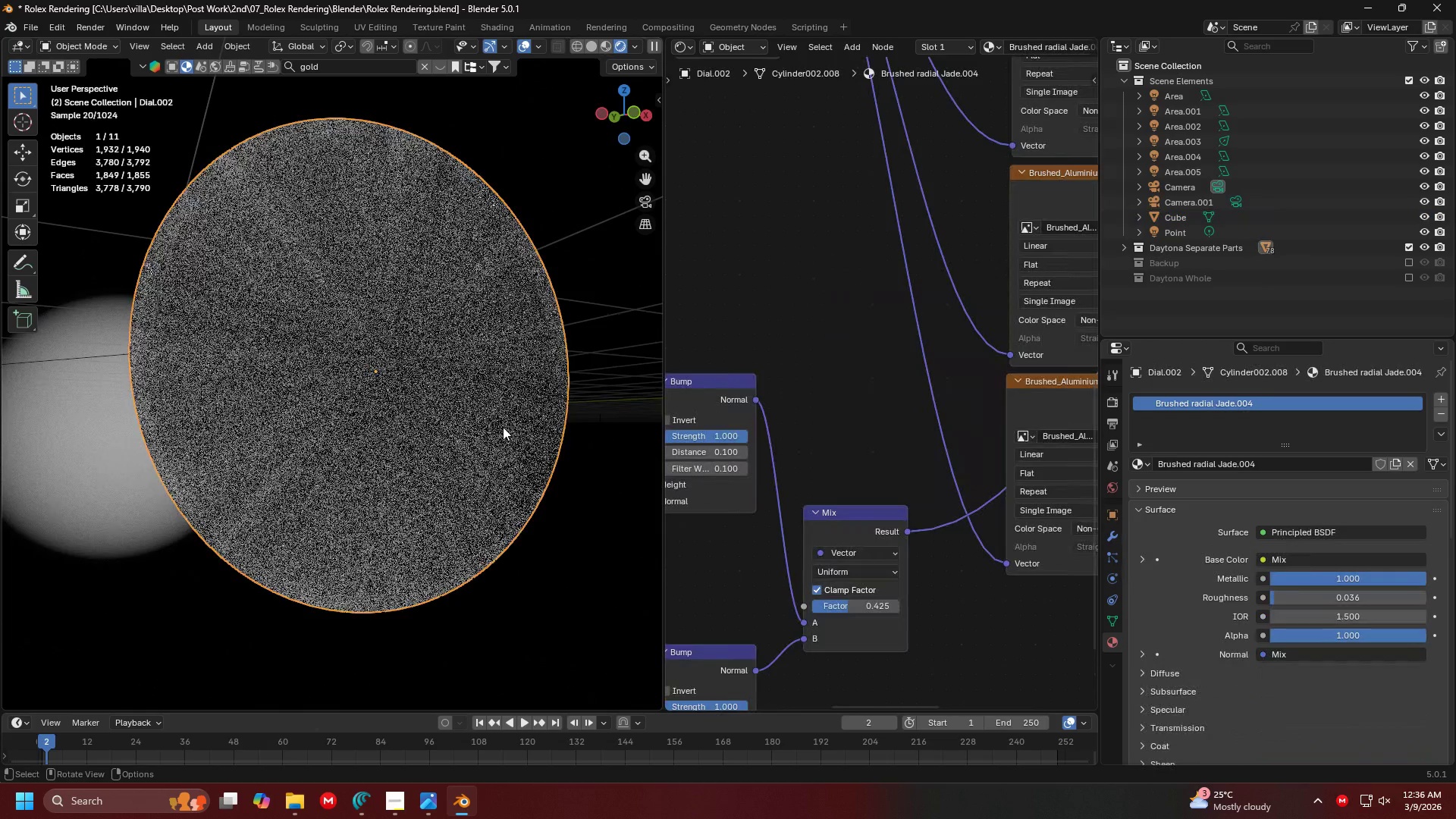 
scroll: coordinate [494, 456], scroll_direction: up, amount: 2.0
 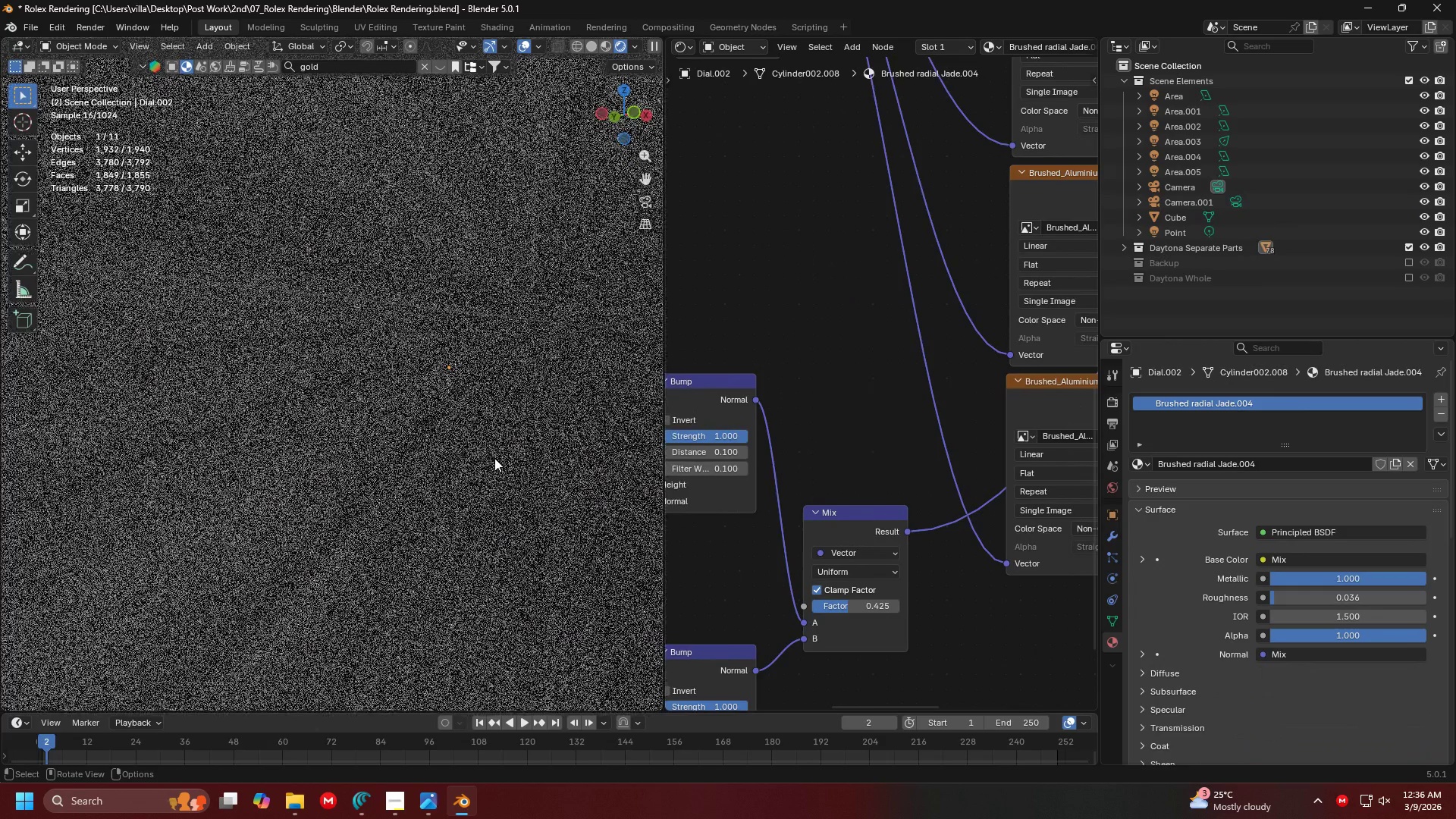 
scroll: coordinate [833, 456], scroll_direction: down, amount: 6.0
 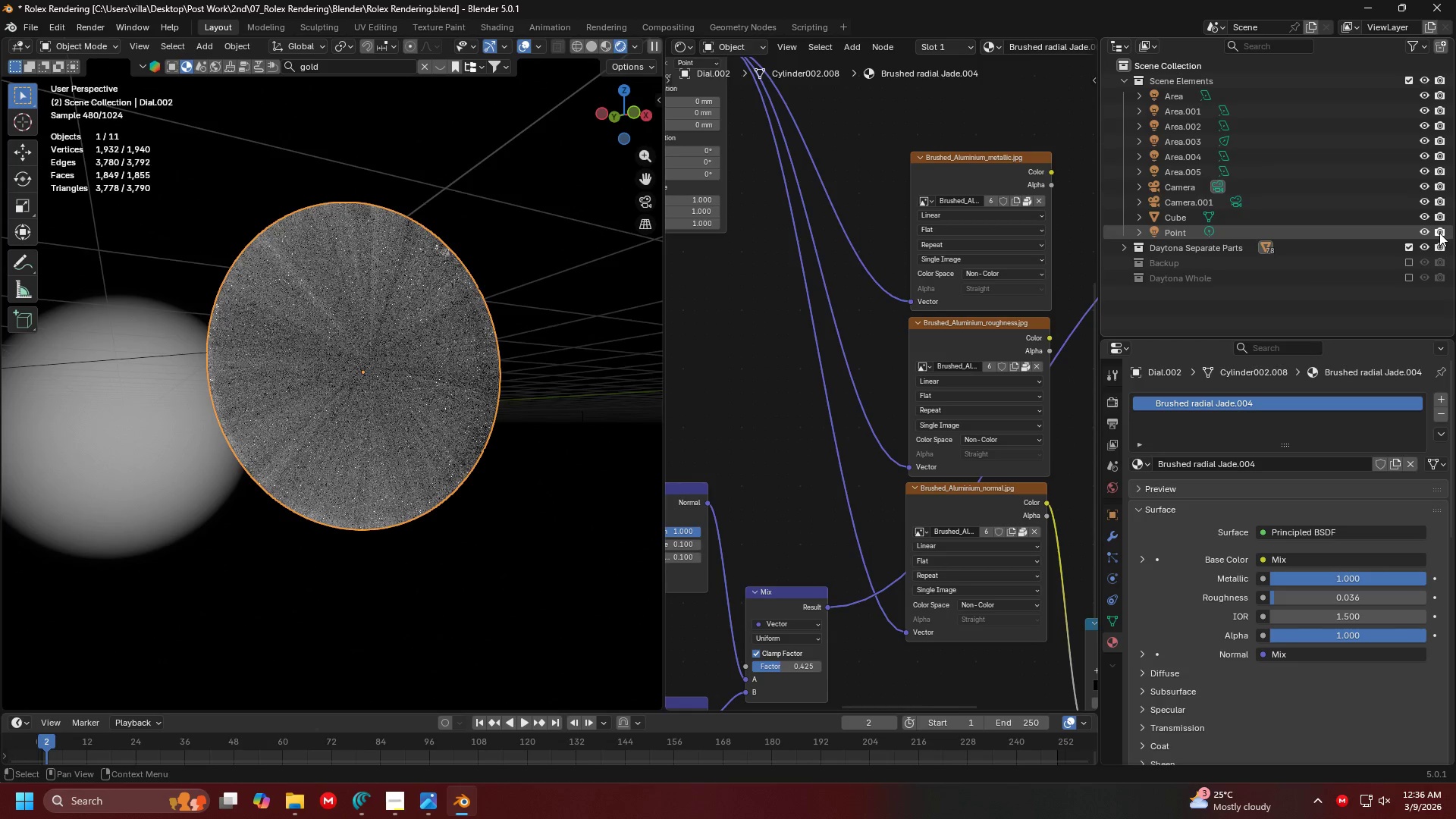 
left_click([1418, 222])
 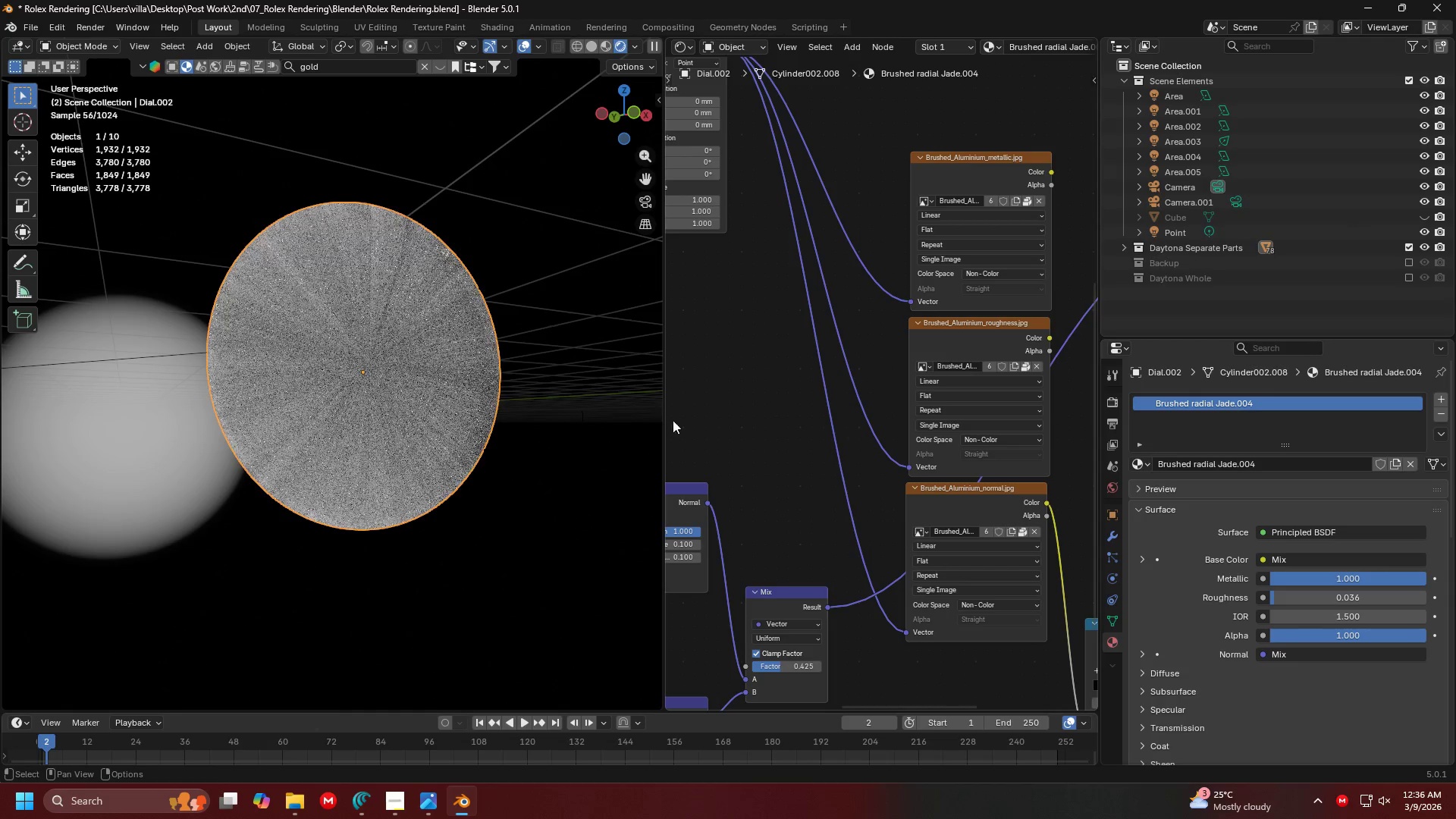 
scroll: coordinate [538, 417], scroll_direction: down, amount: 1.0
 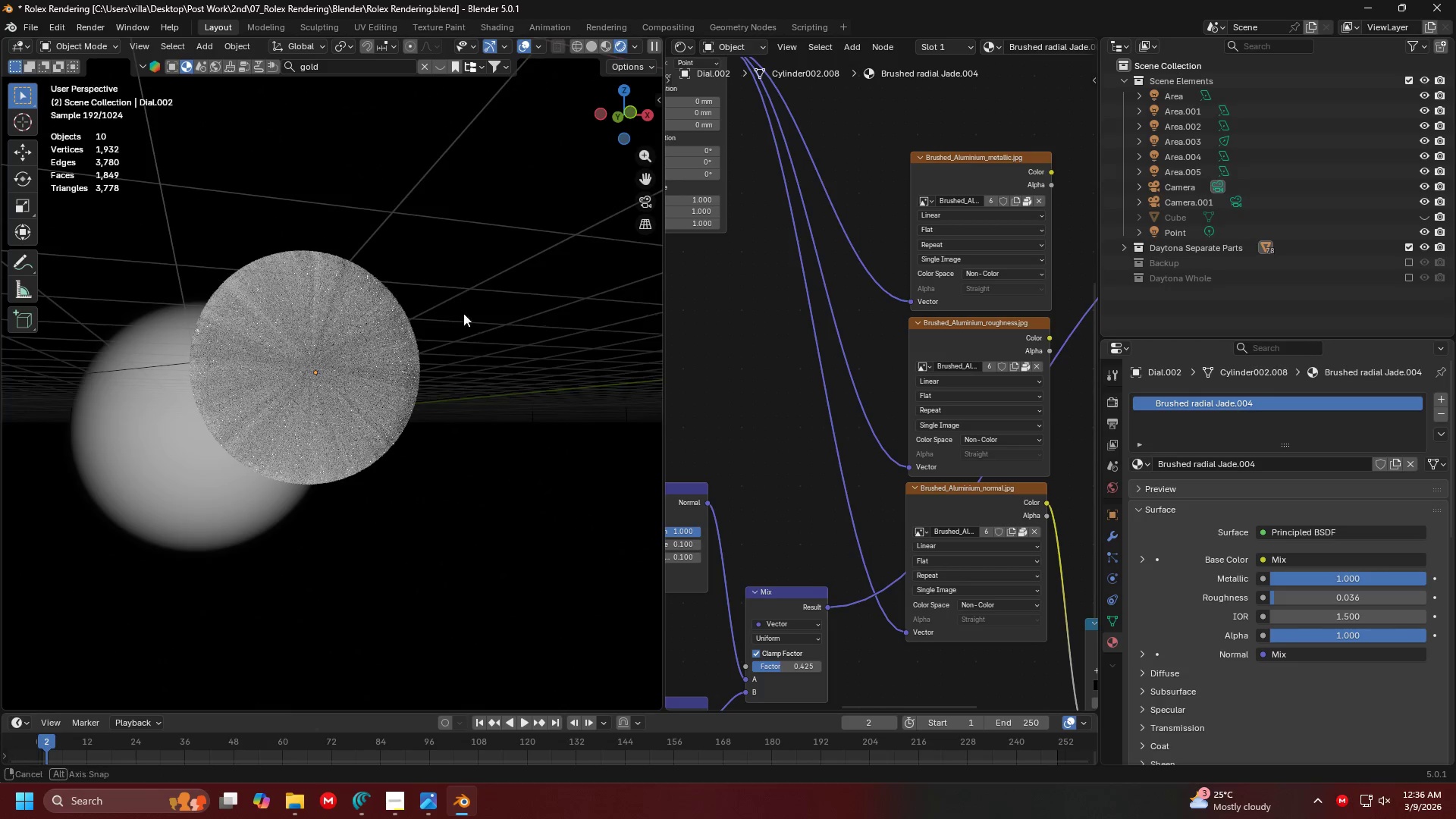 
scroll: coordinate [428, 425], scroll_direction: up, amount: 1.0
 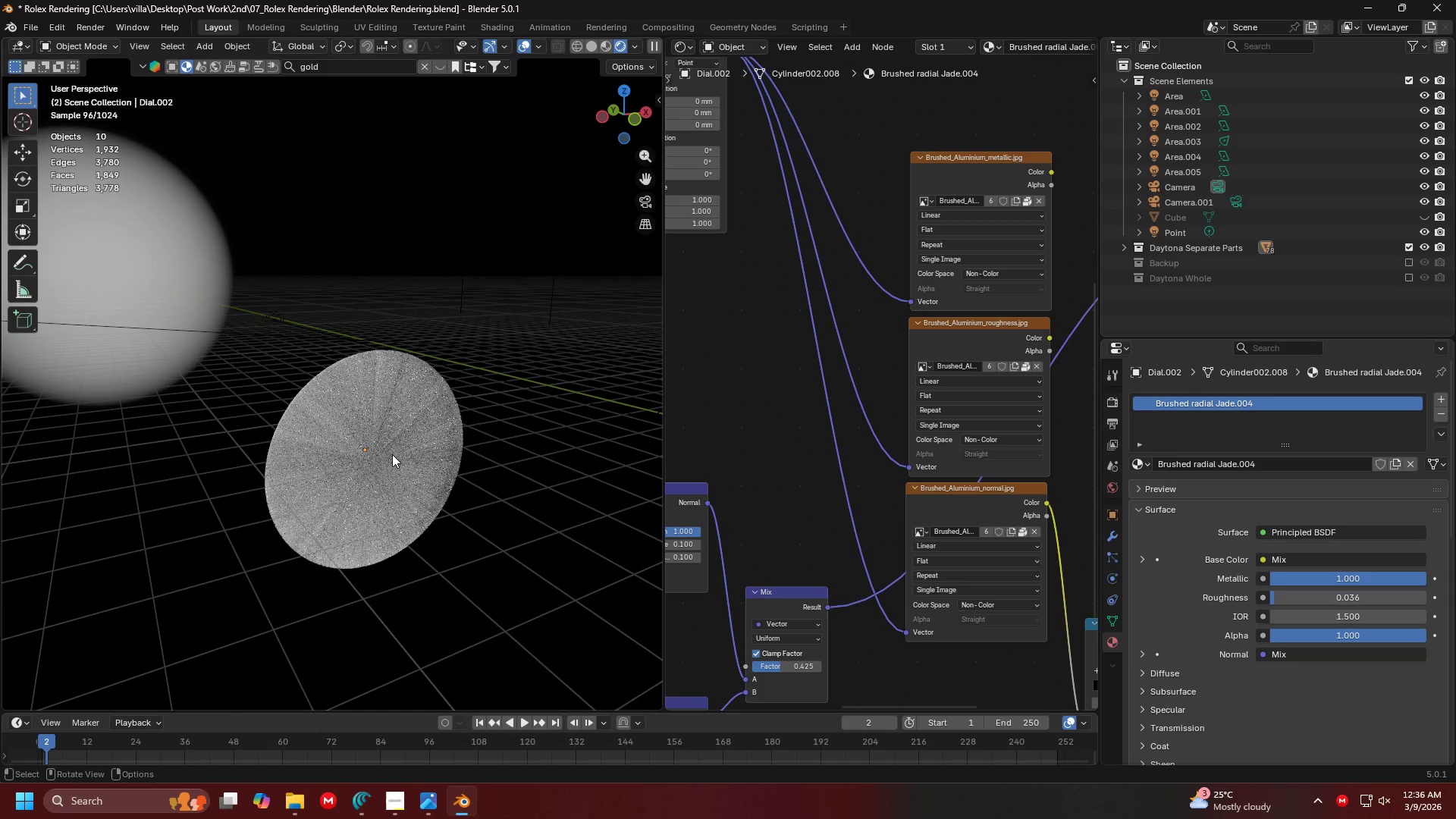 
key(Shift+ShiftLeft)
 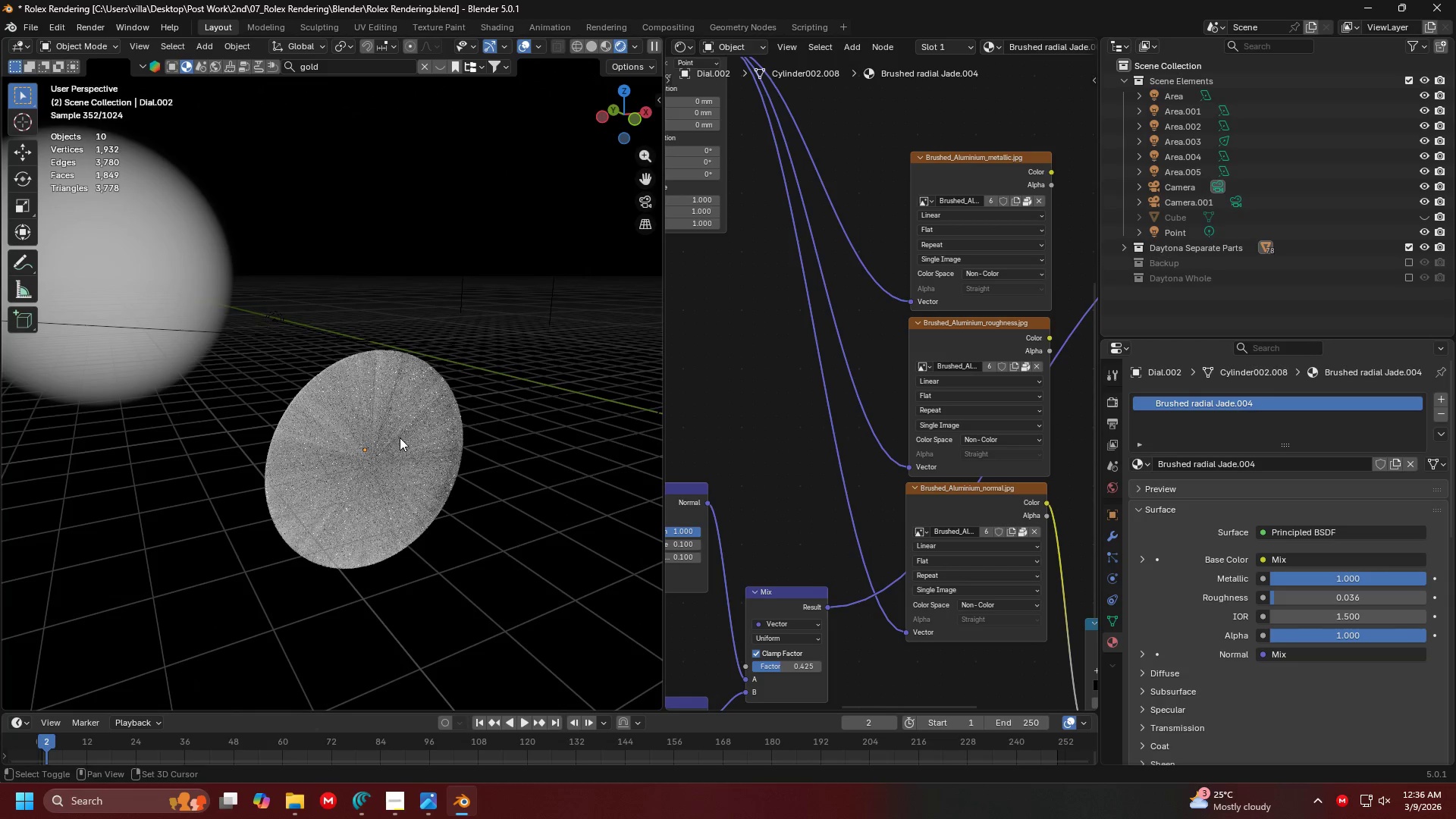 
left_click([400, 438])
 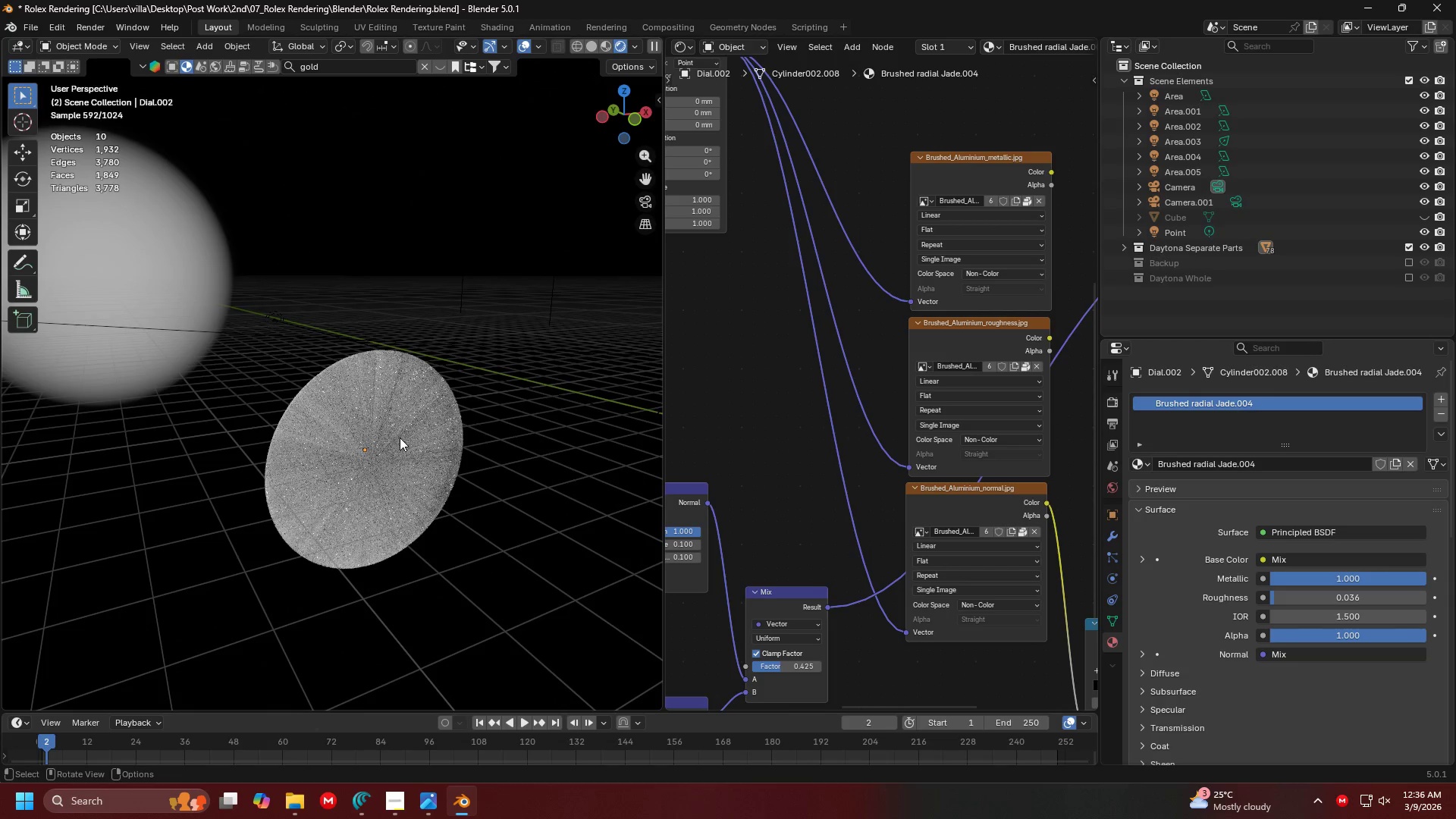 
key(Shift+S)
 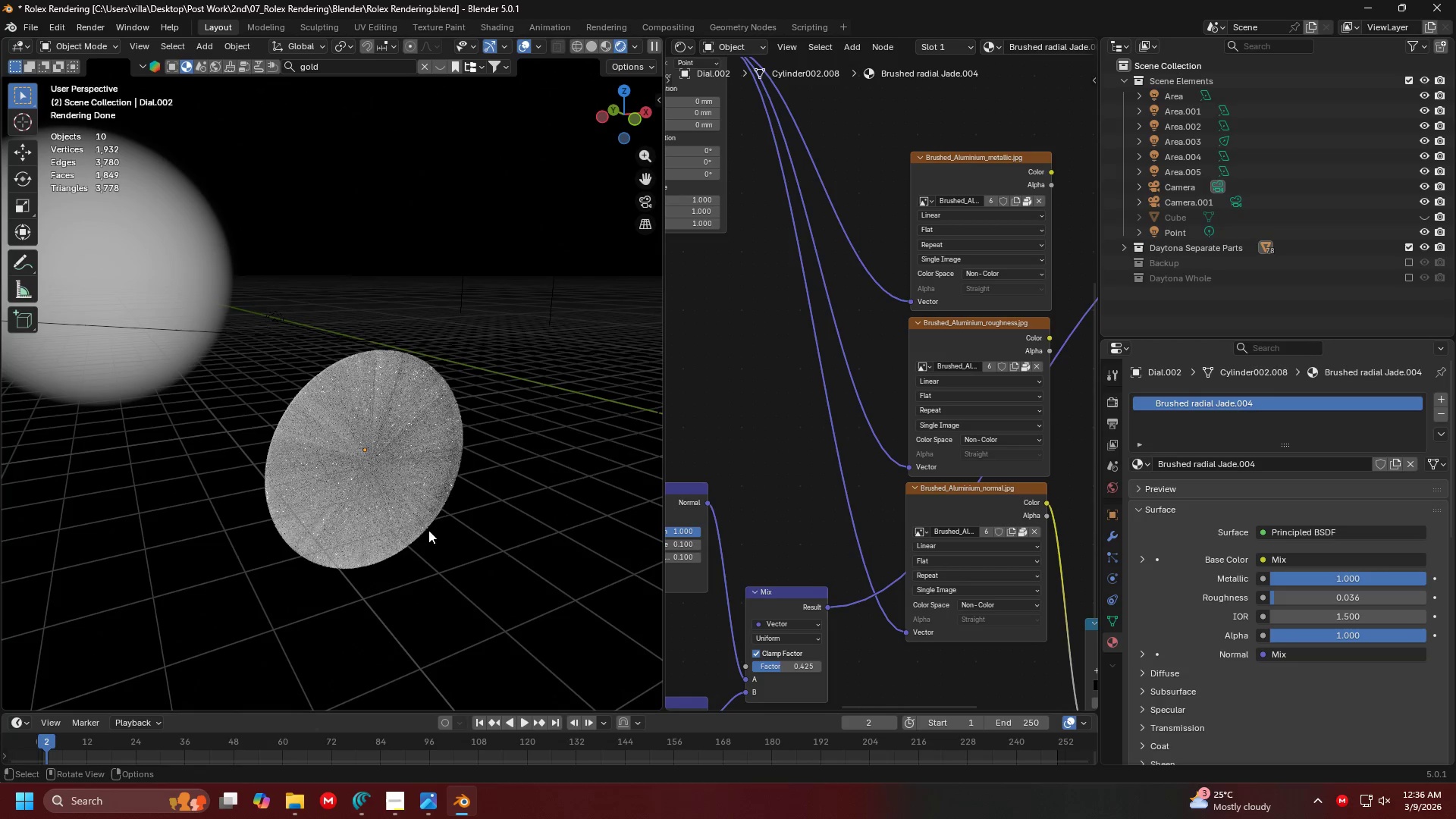 
key(Shift+ShiftLeft)
 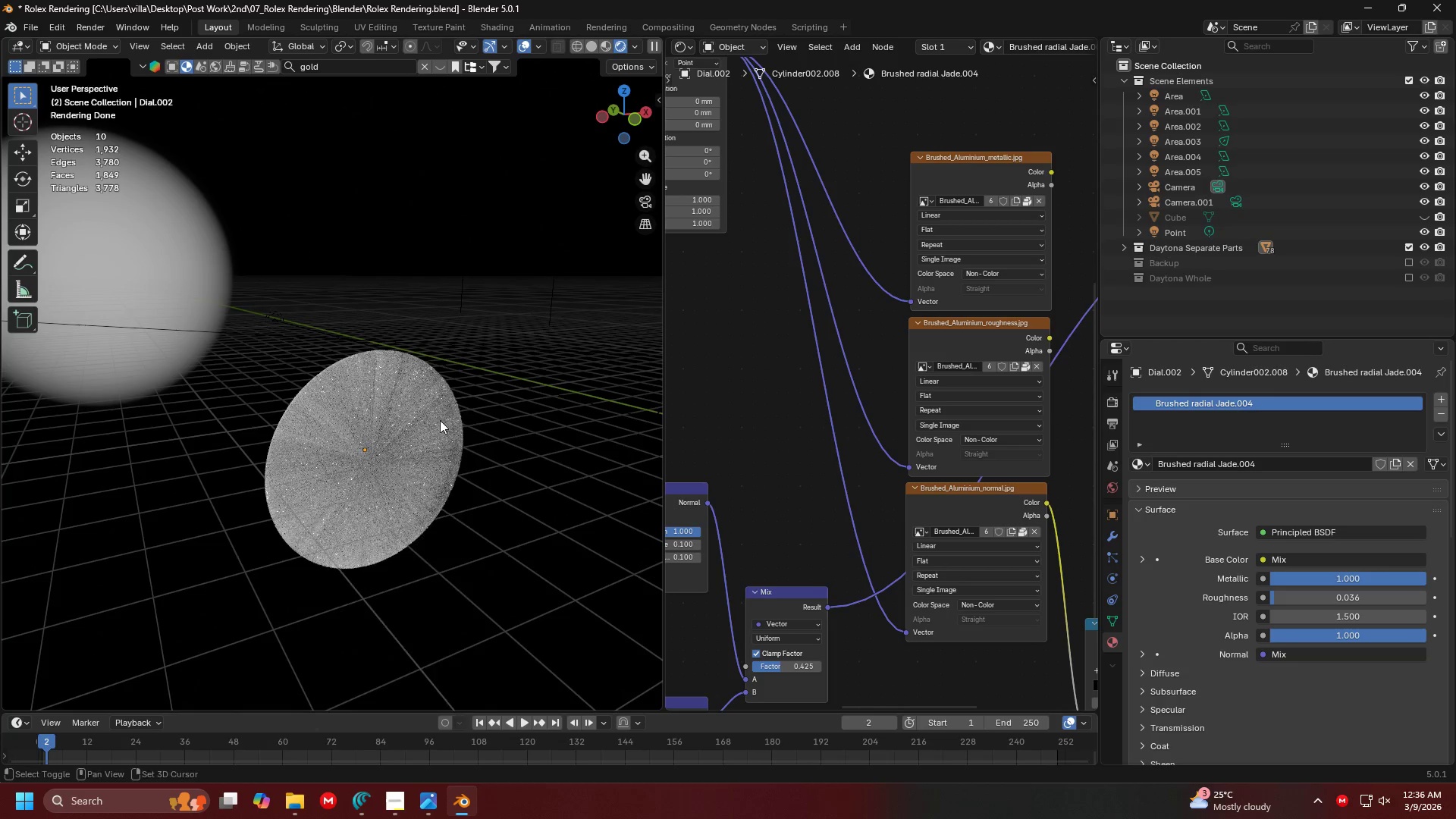 
key(Shift+A)
 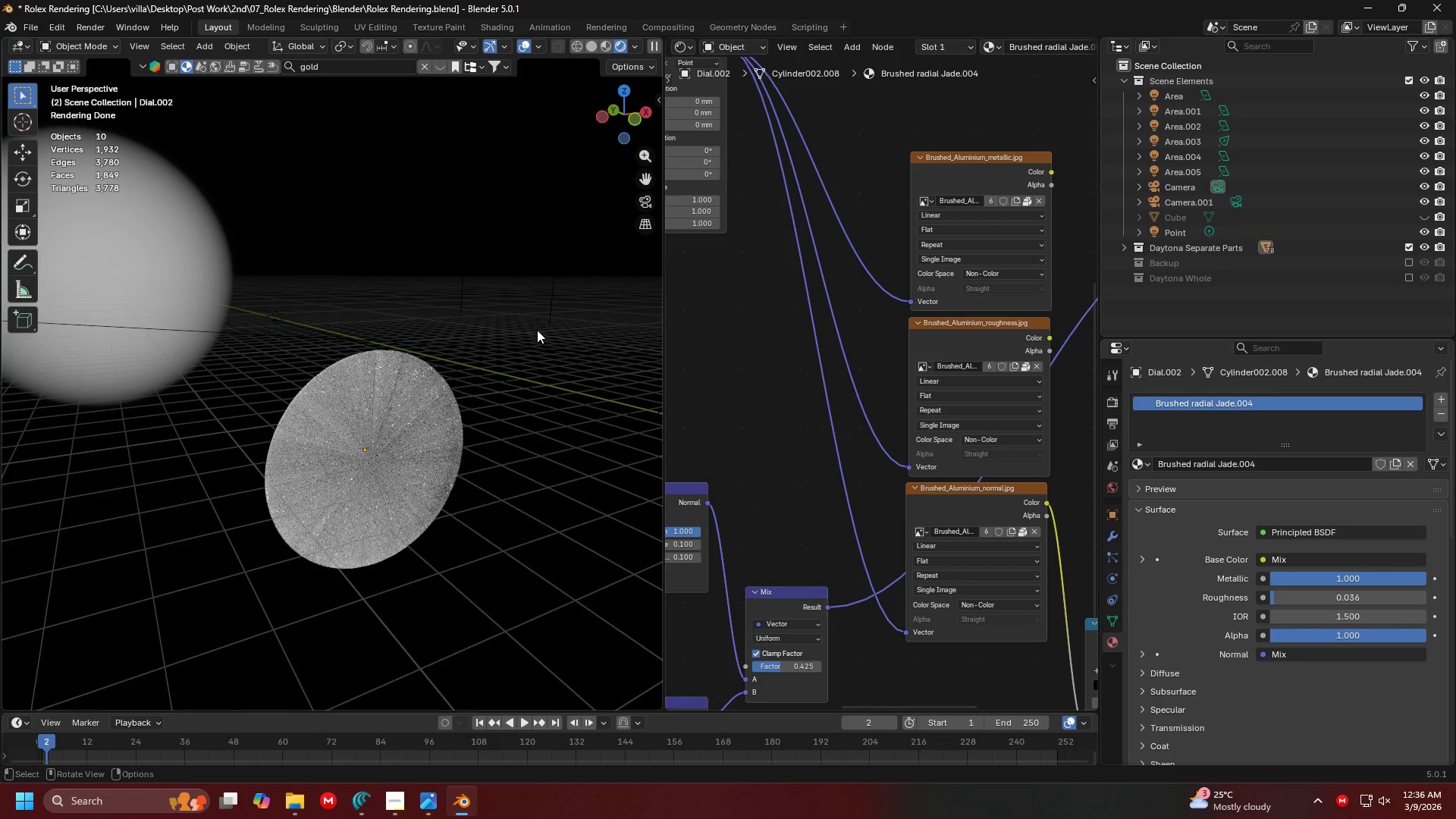 
double_click([419, 444])
 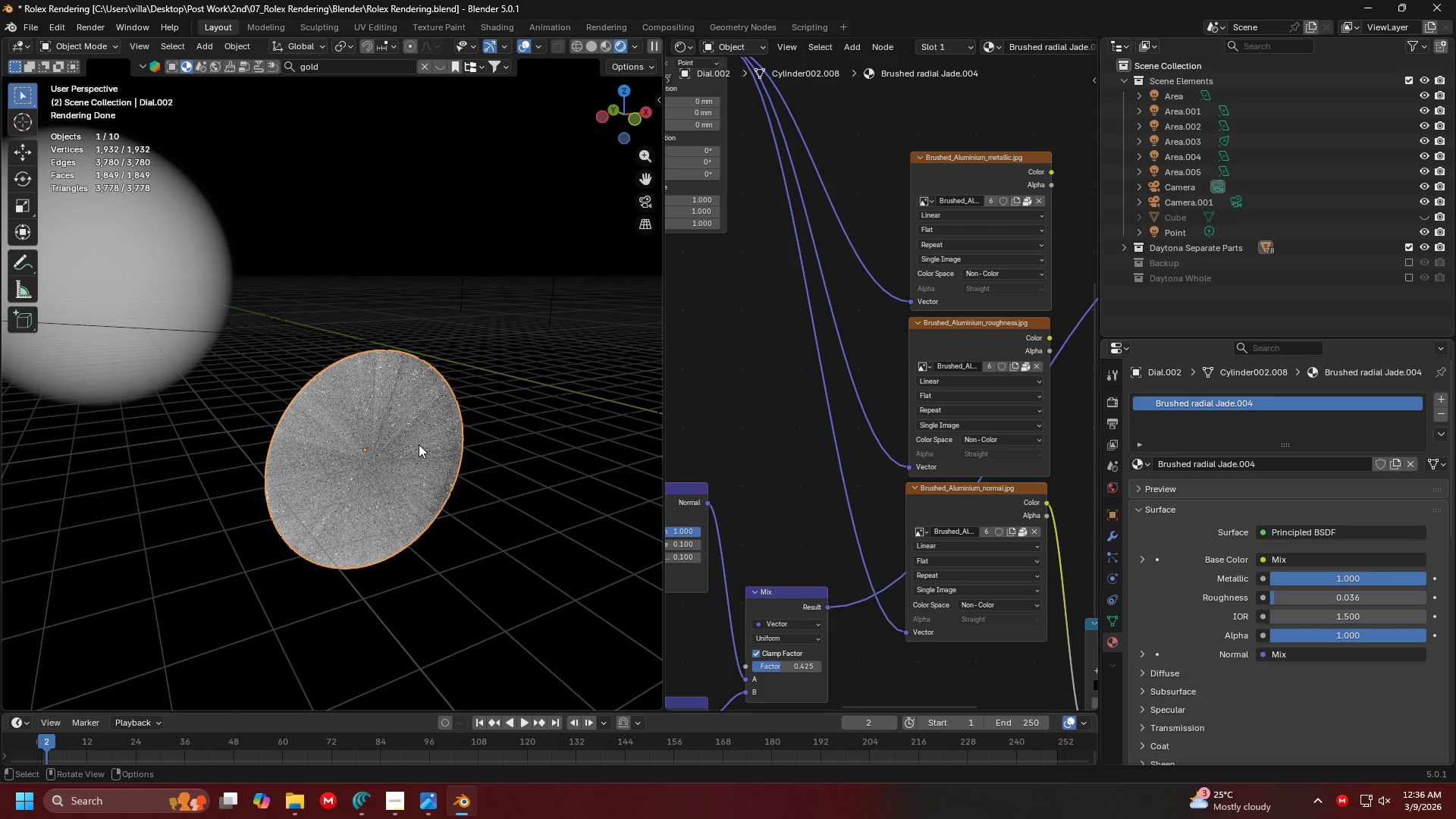 
key(Shift+S)
 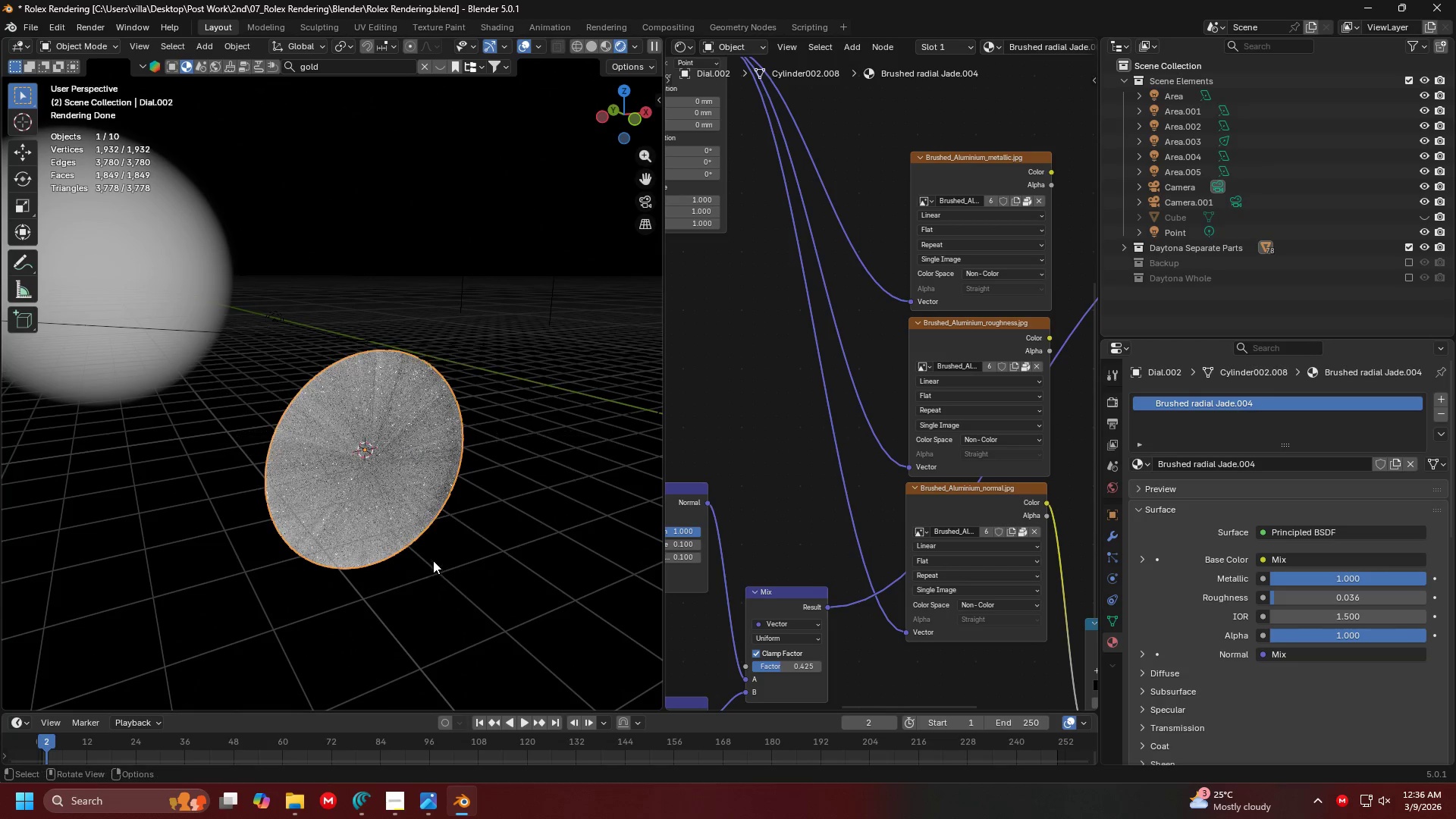 
key(Shift+ShiftLeft)
 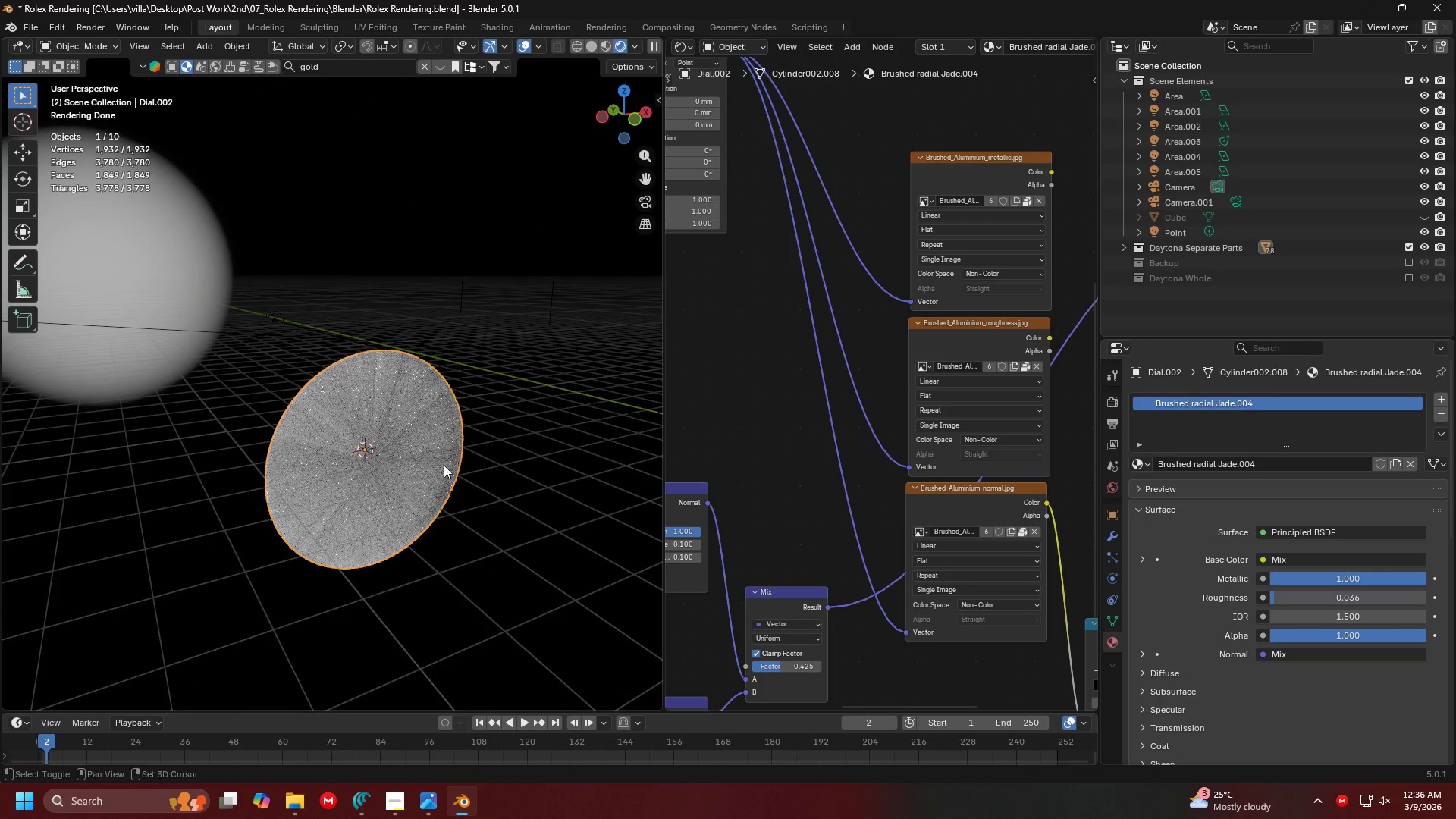 
key(Shift+A)
 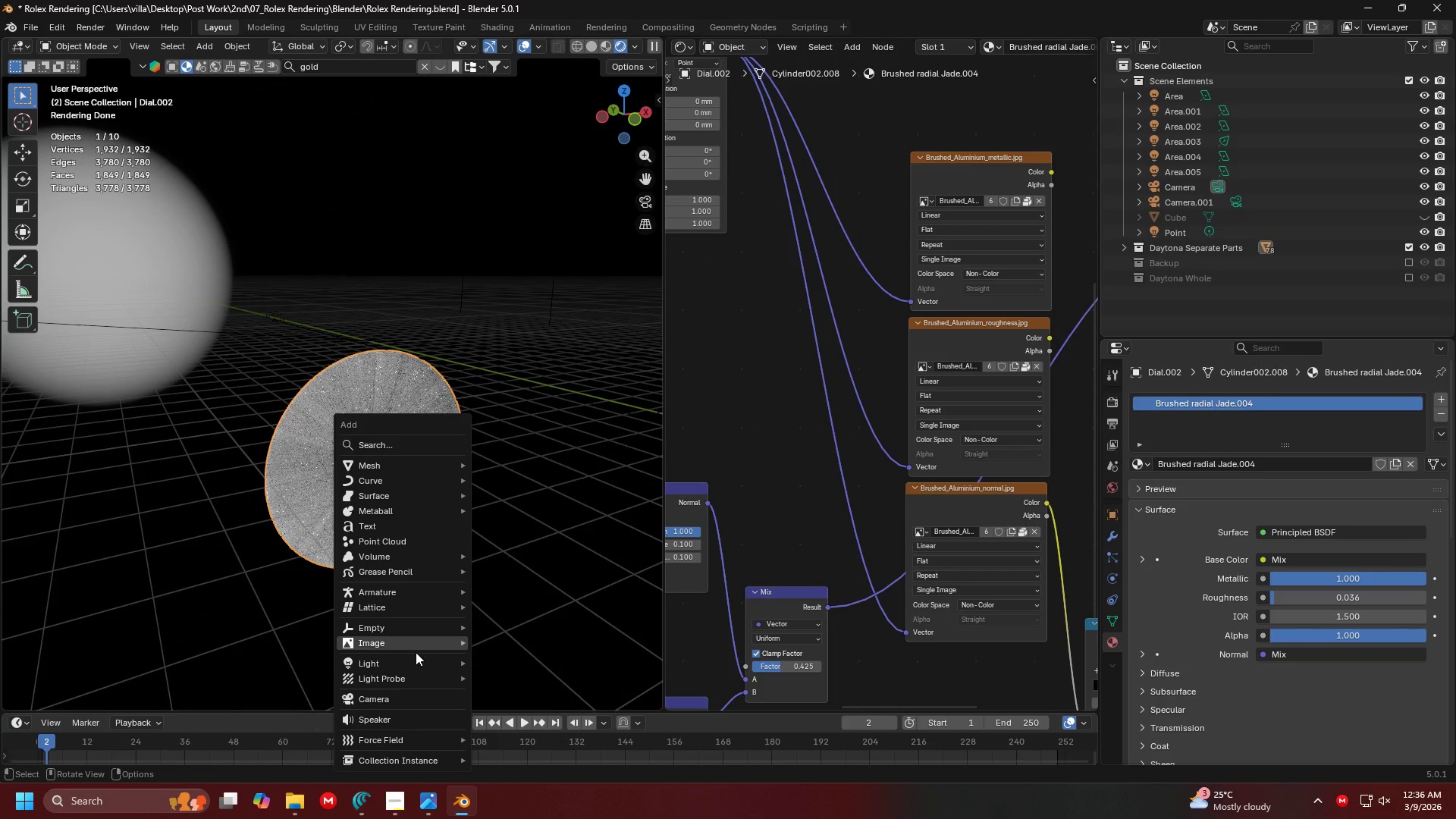 
left_click([500, 660])
 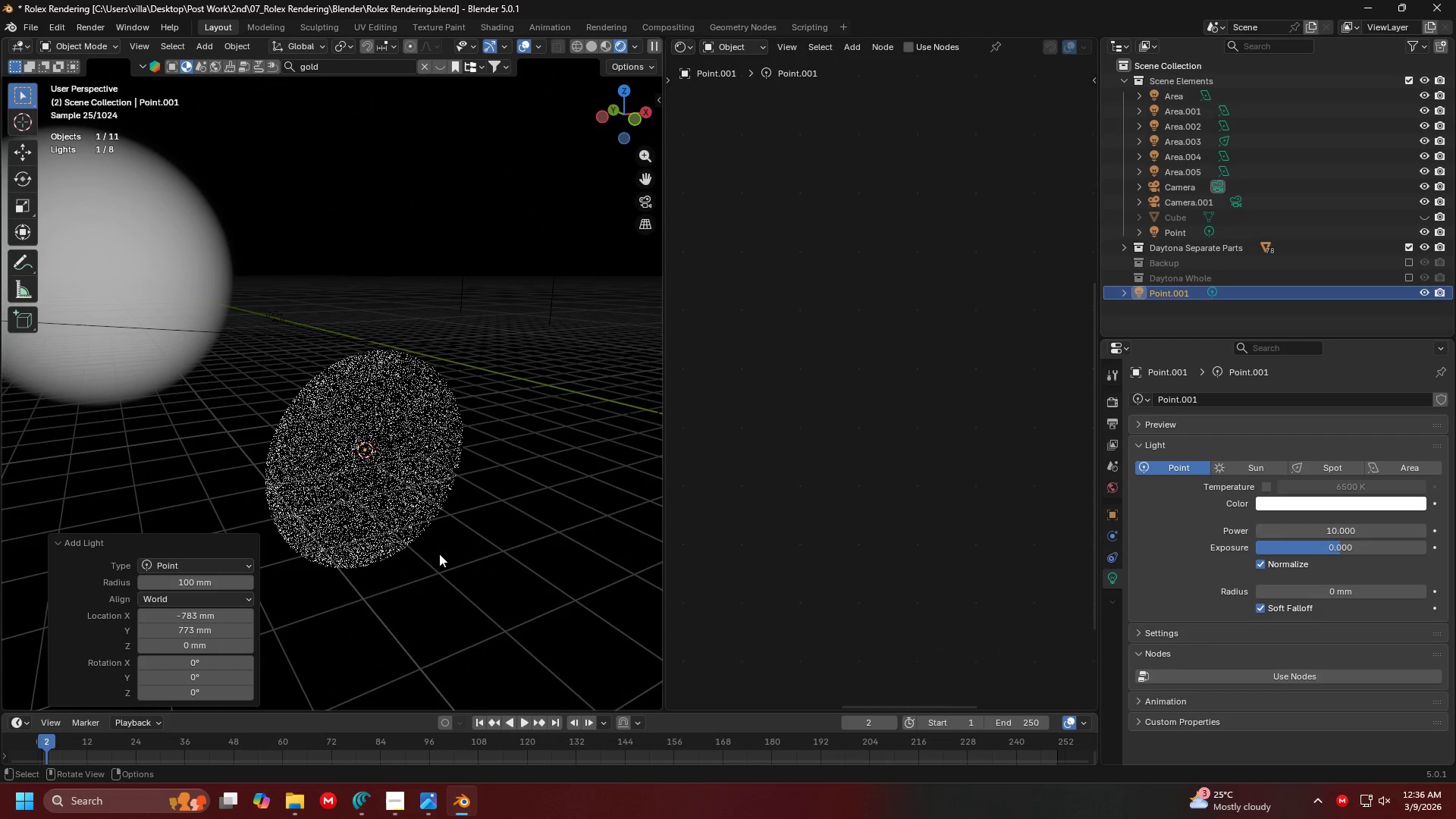 
key(G)
 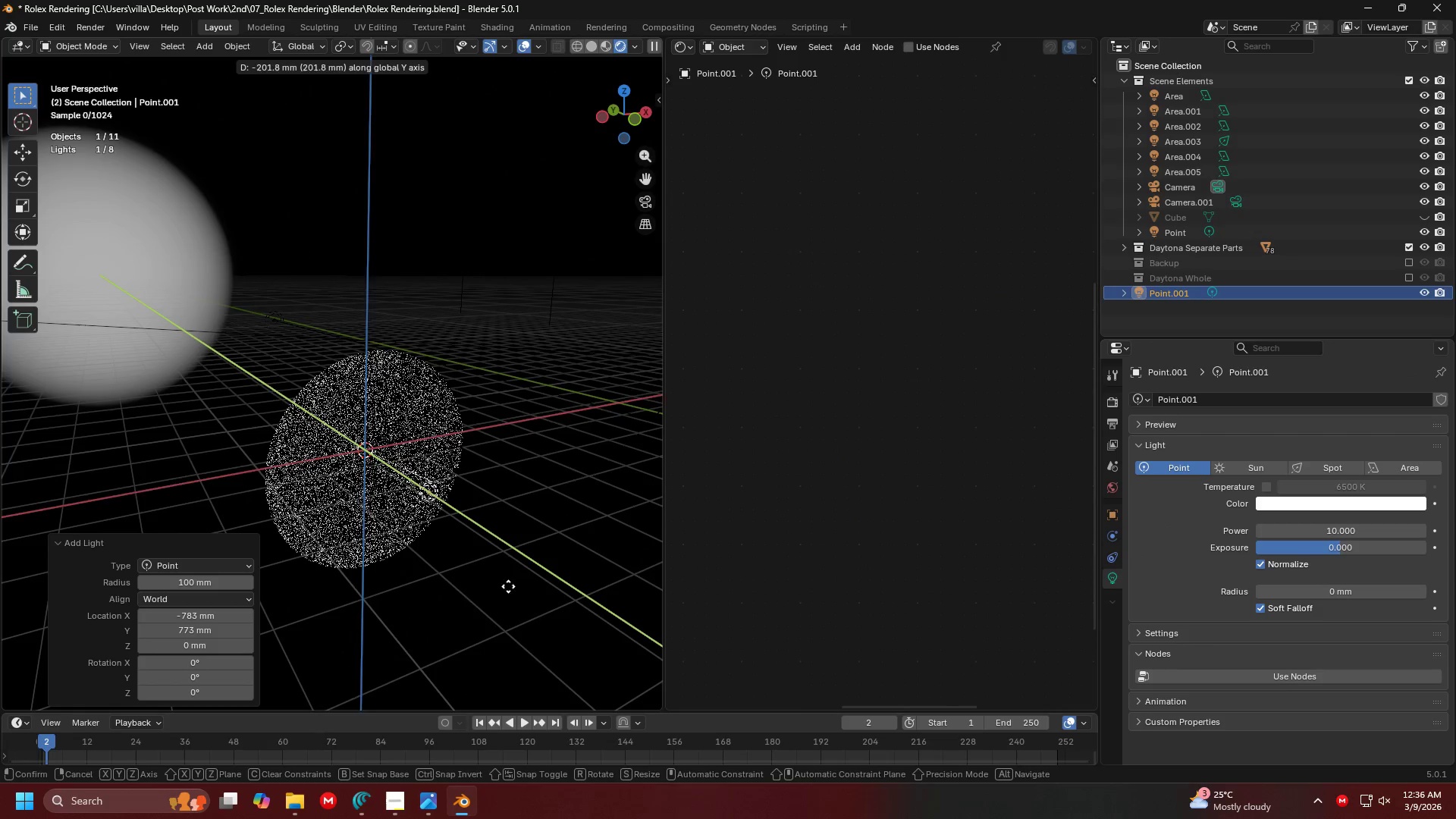 
left_click([514, 588])
 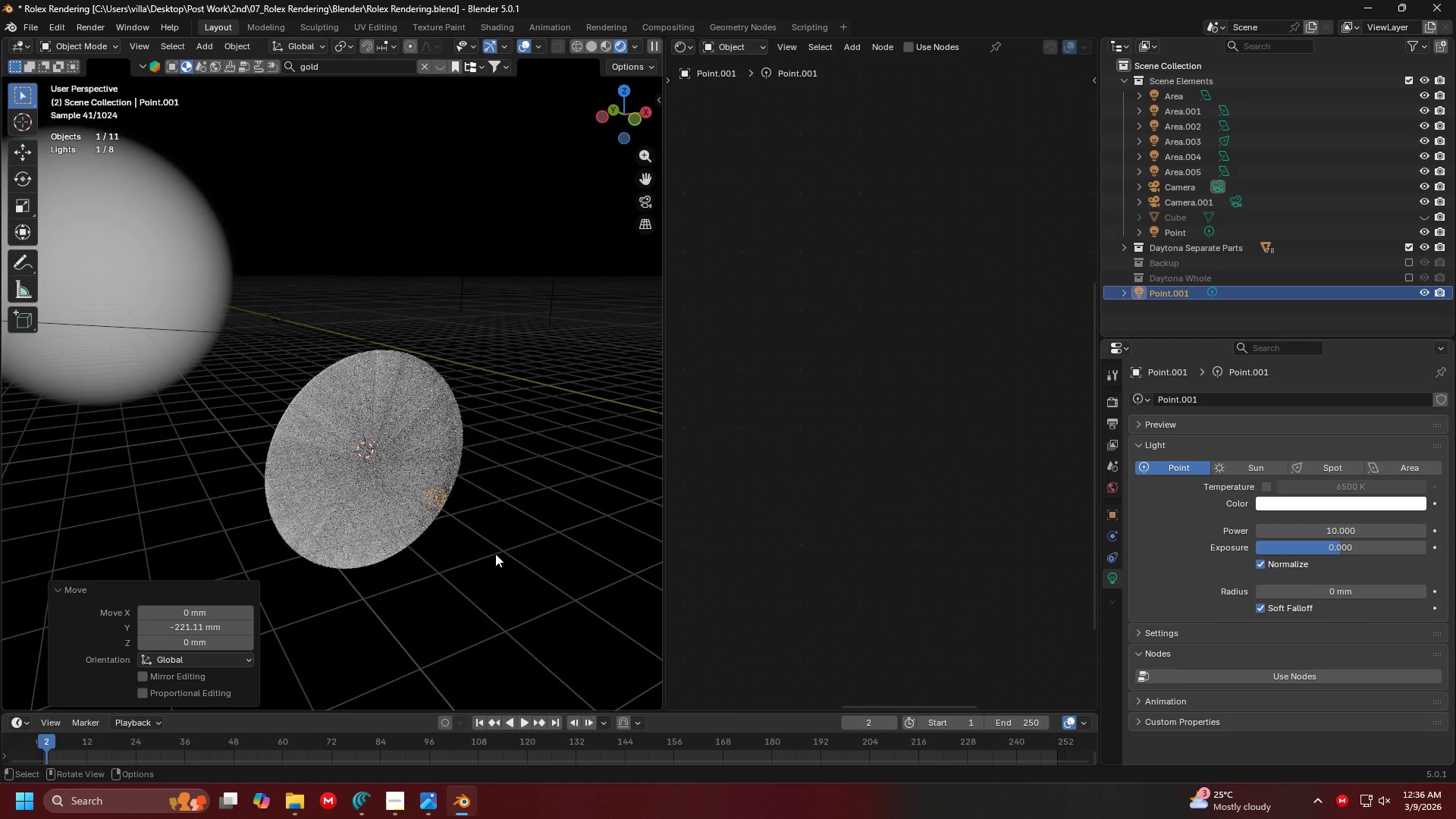 
scroll: coordinate [558, 562], scroll_direction: up, amount: 2.0
 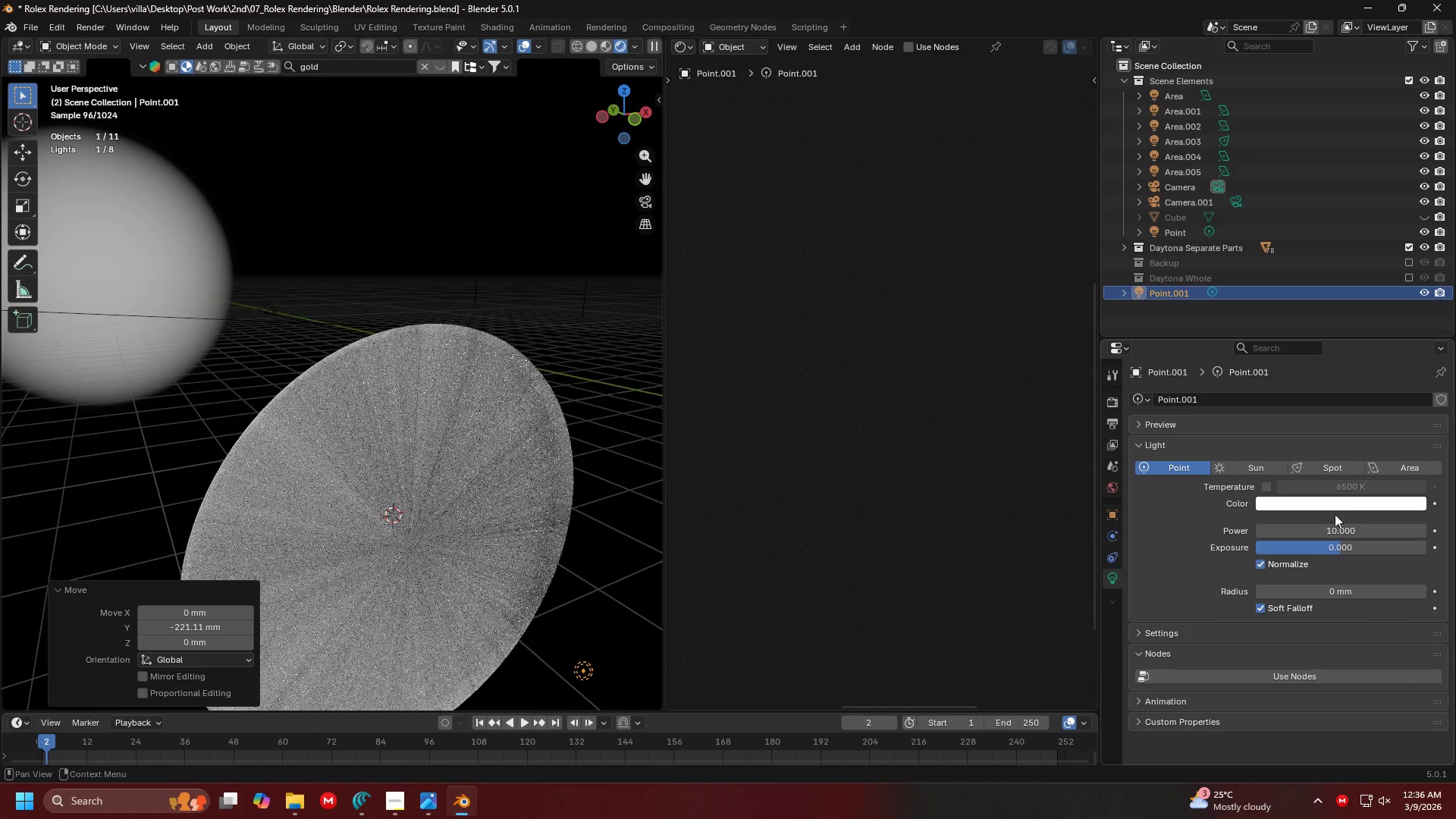 
left_click([1333, 549])
 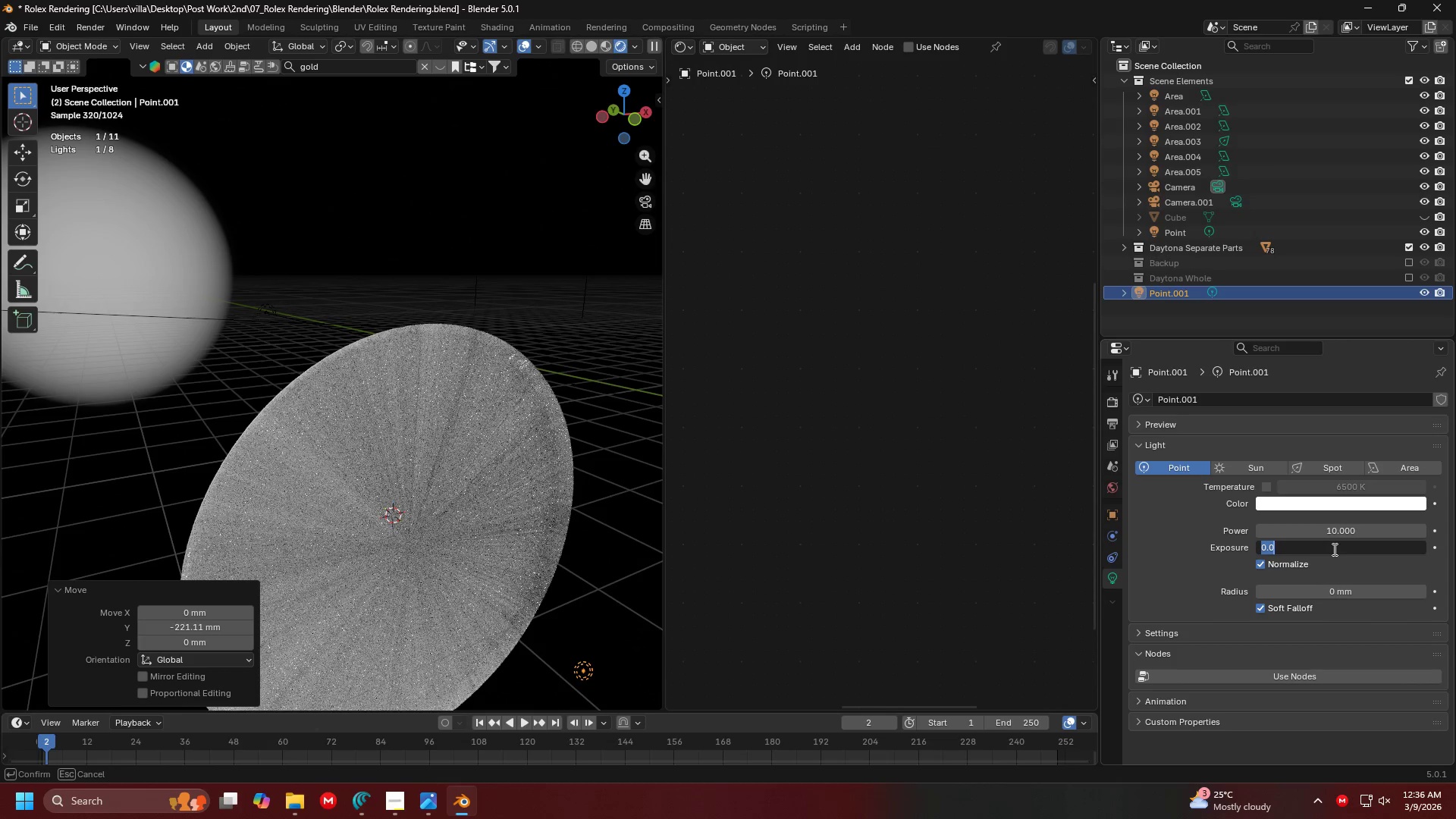 
type(10)
 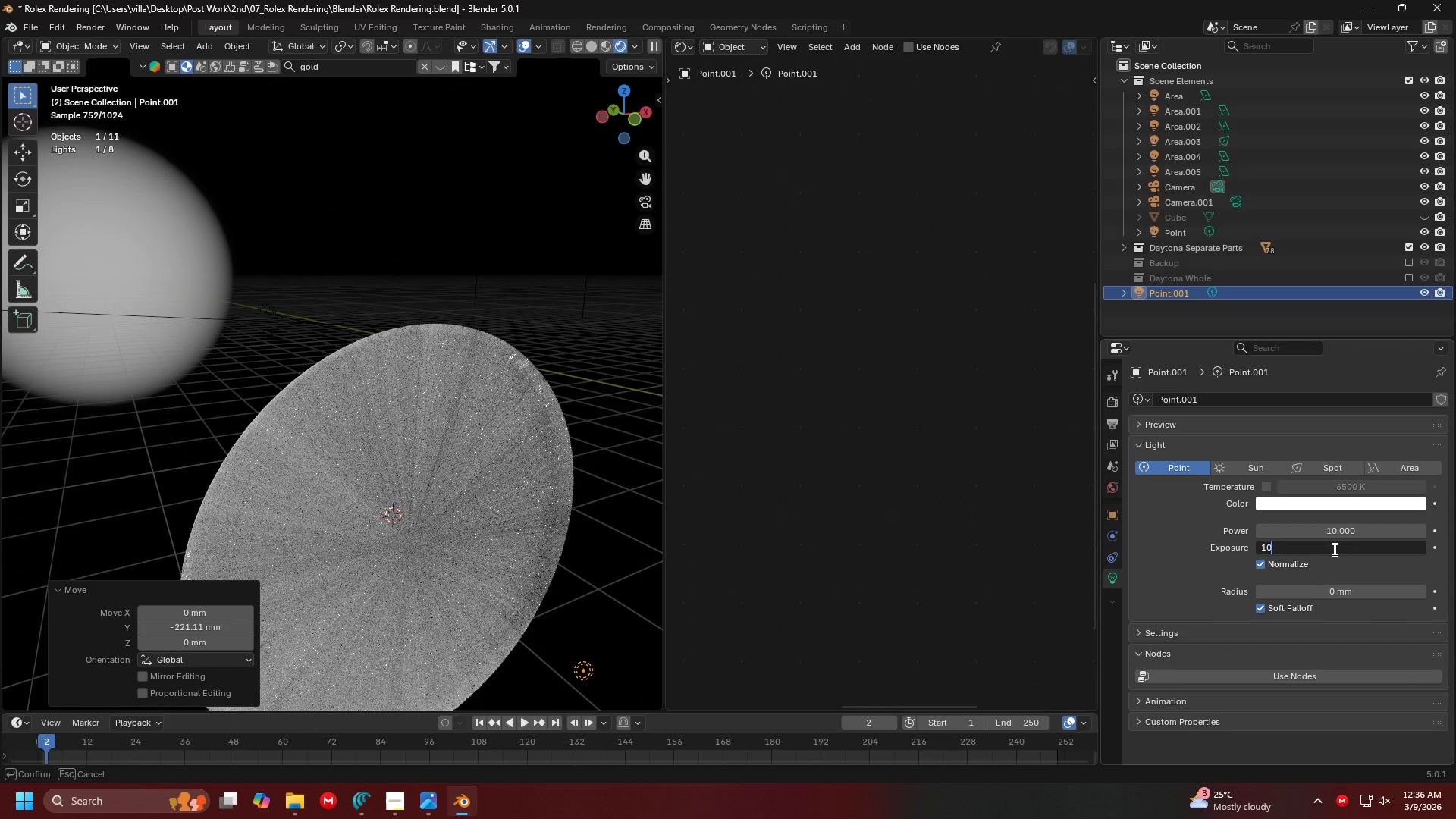 
key(Enter)
 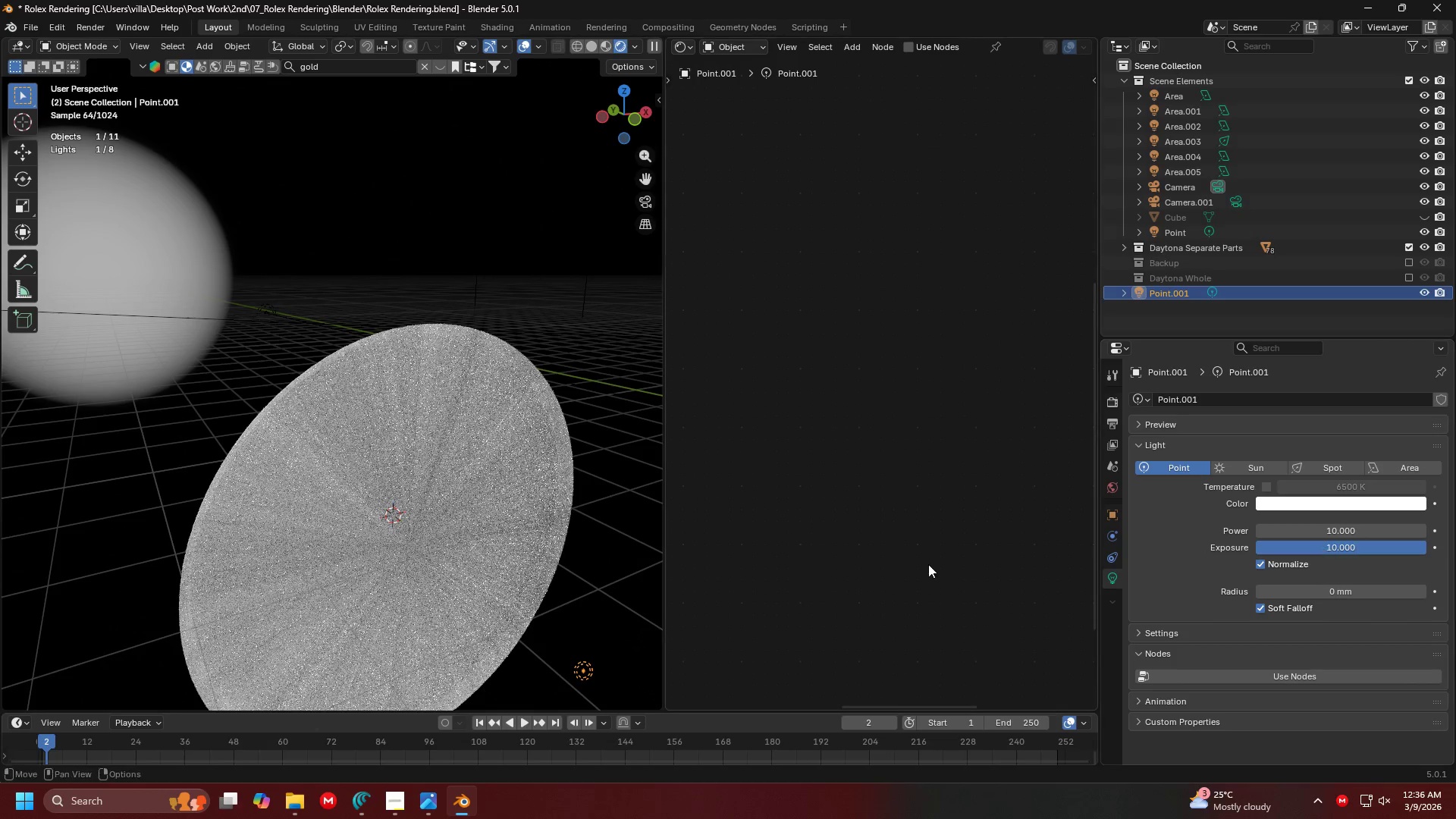 
left_click([422, 434])
 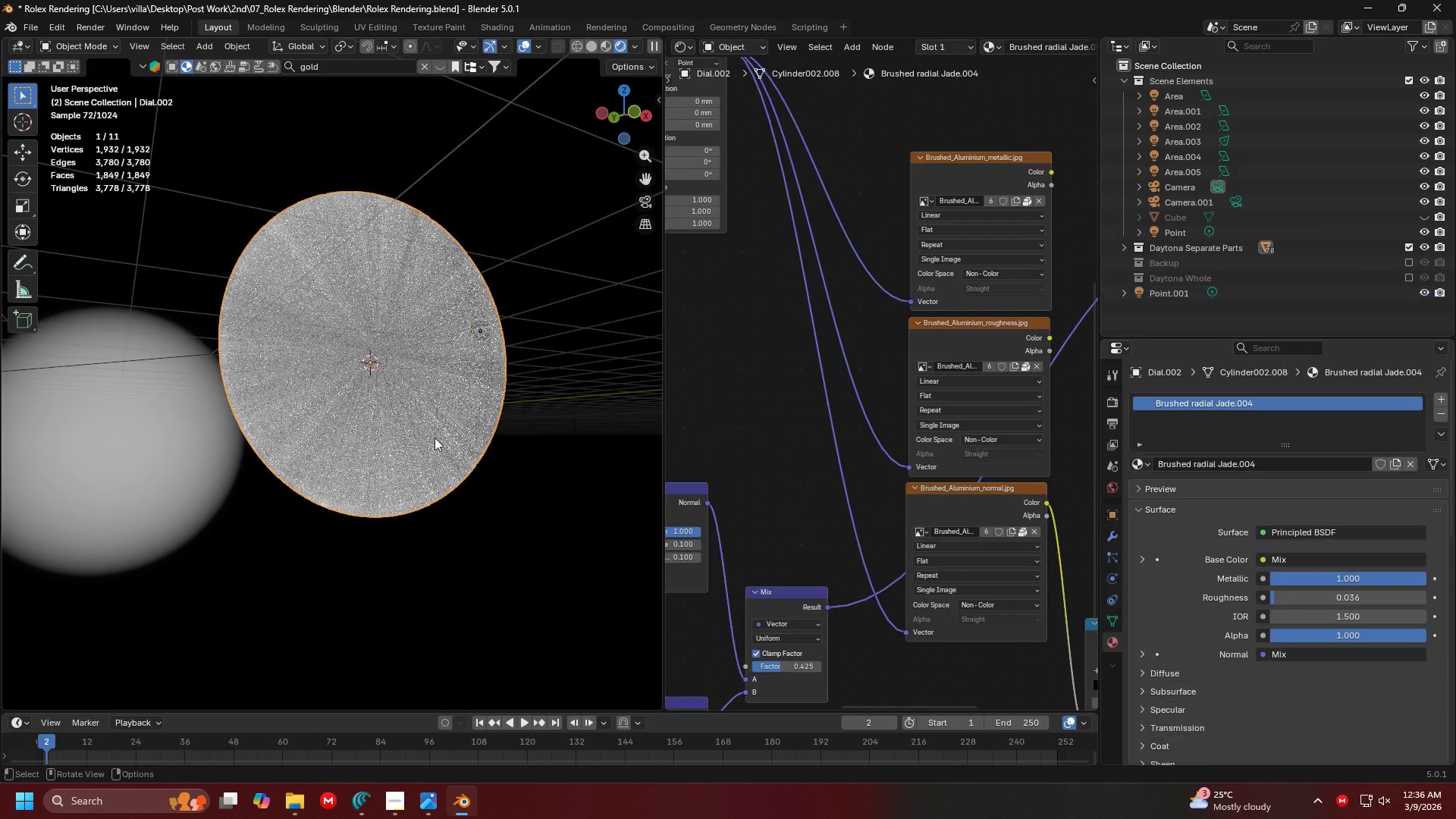 
scroll: coordinate [404, 538], scroll_direction: down, amount: 1.0
 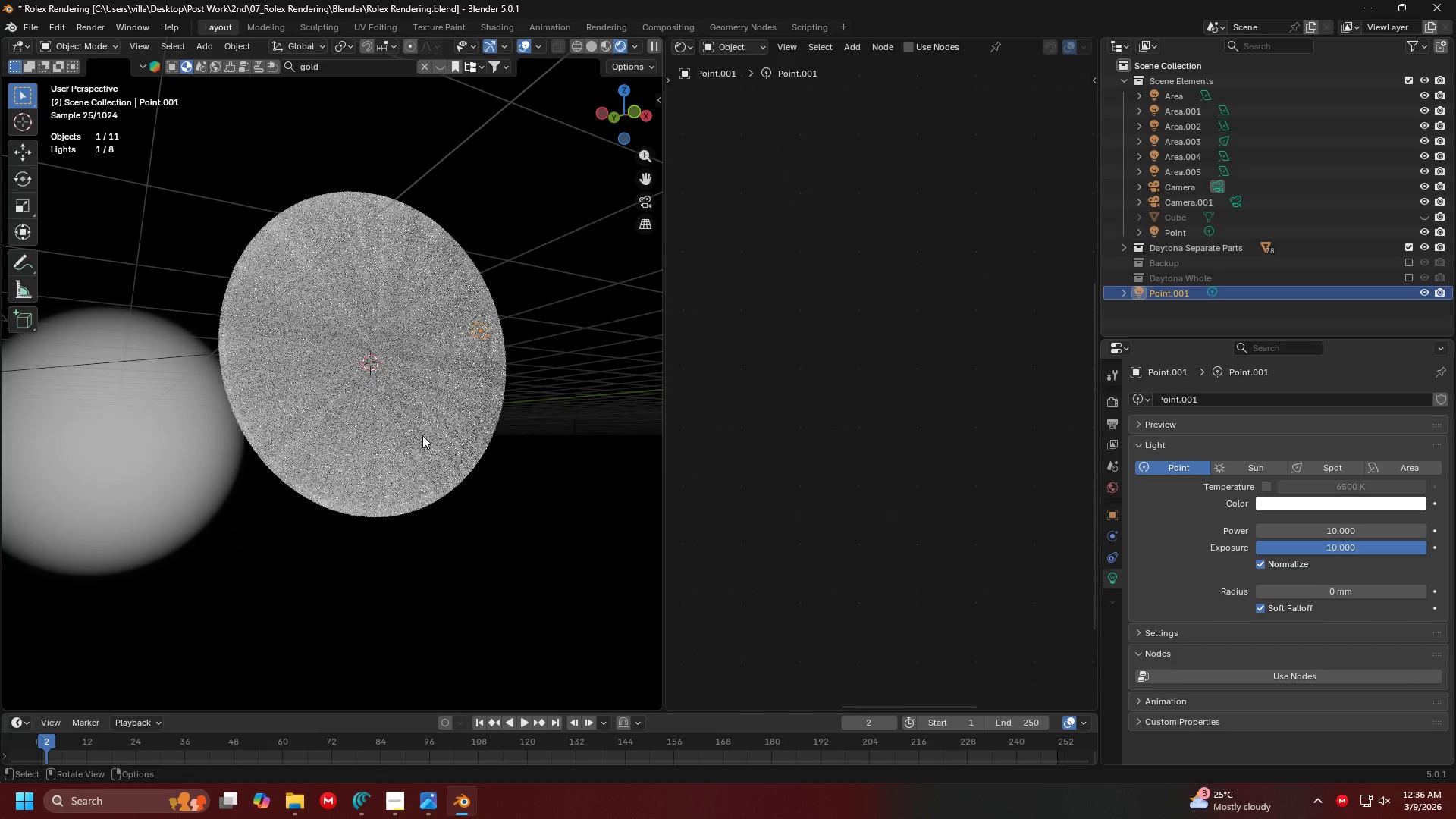 
key(Shift+ShiftLeft)
 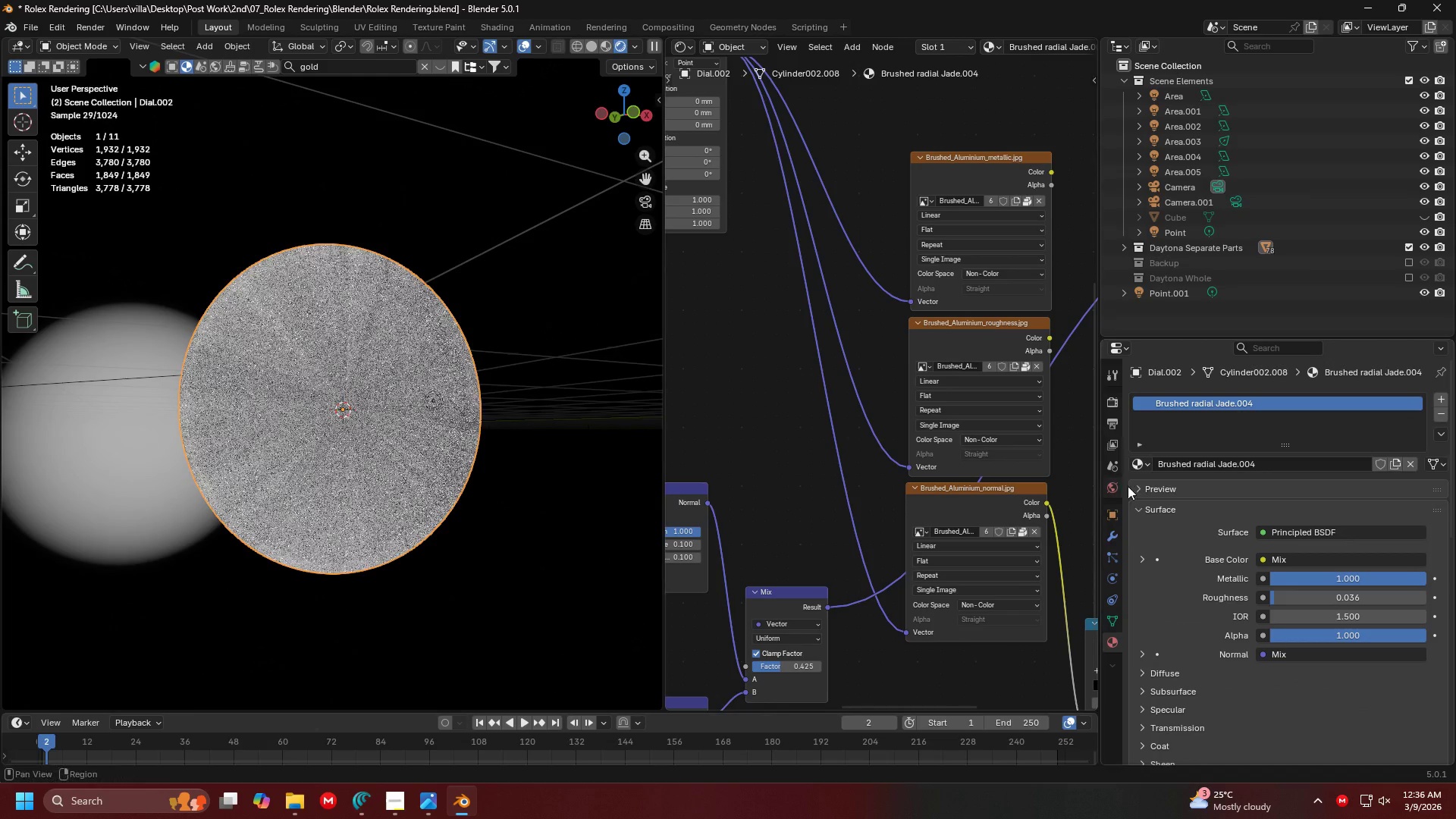 
scroll: coordinate [997, 366], scroll_direction: down, amount: 5.0
 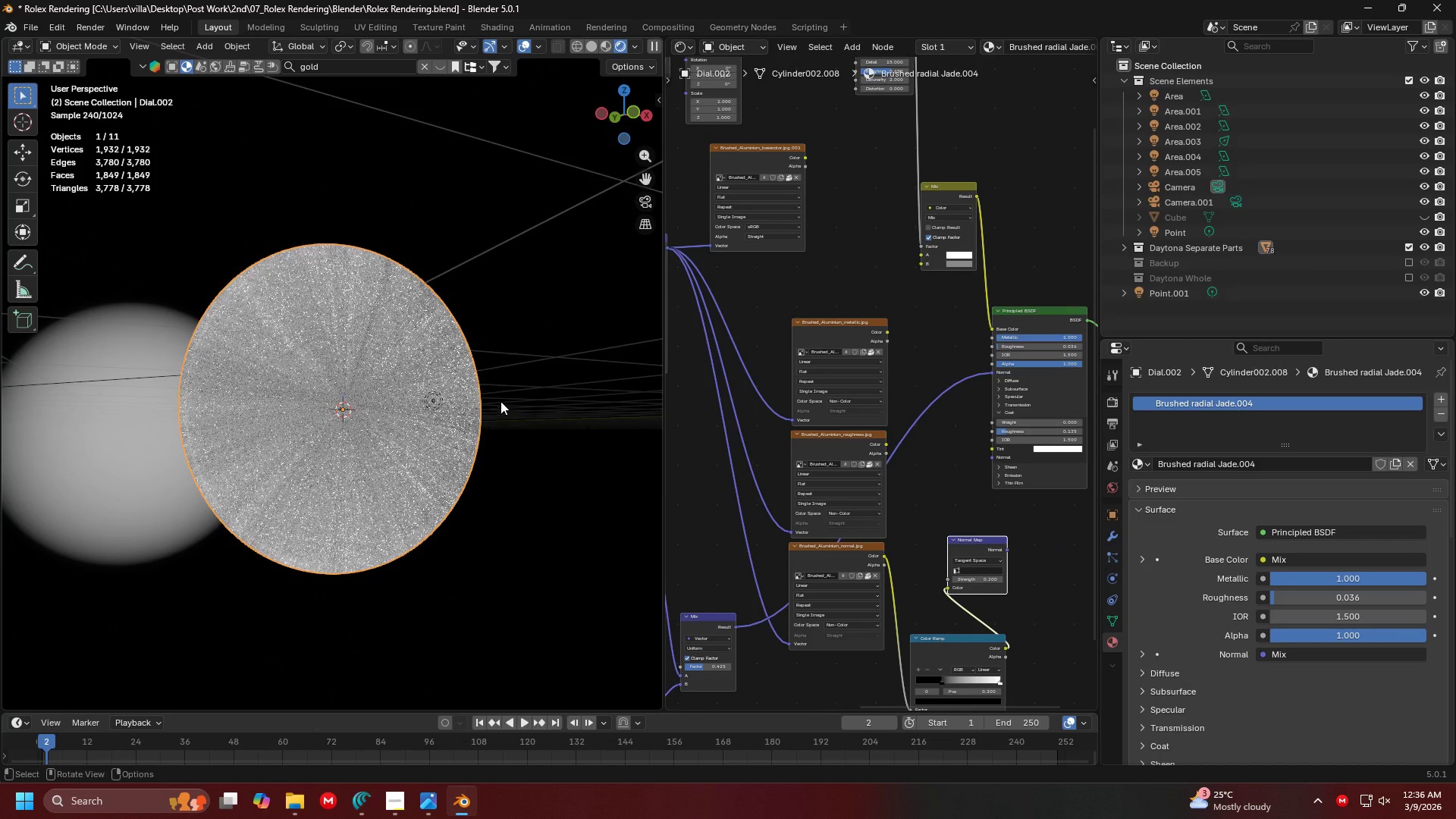 
left_click([438, 406])
 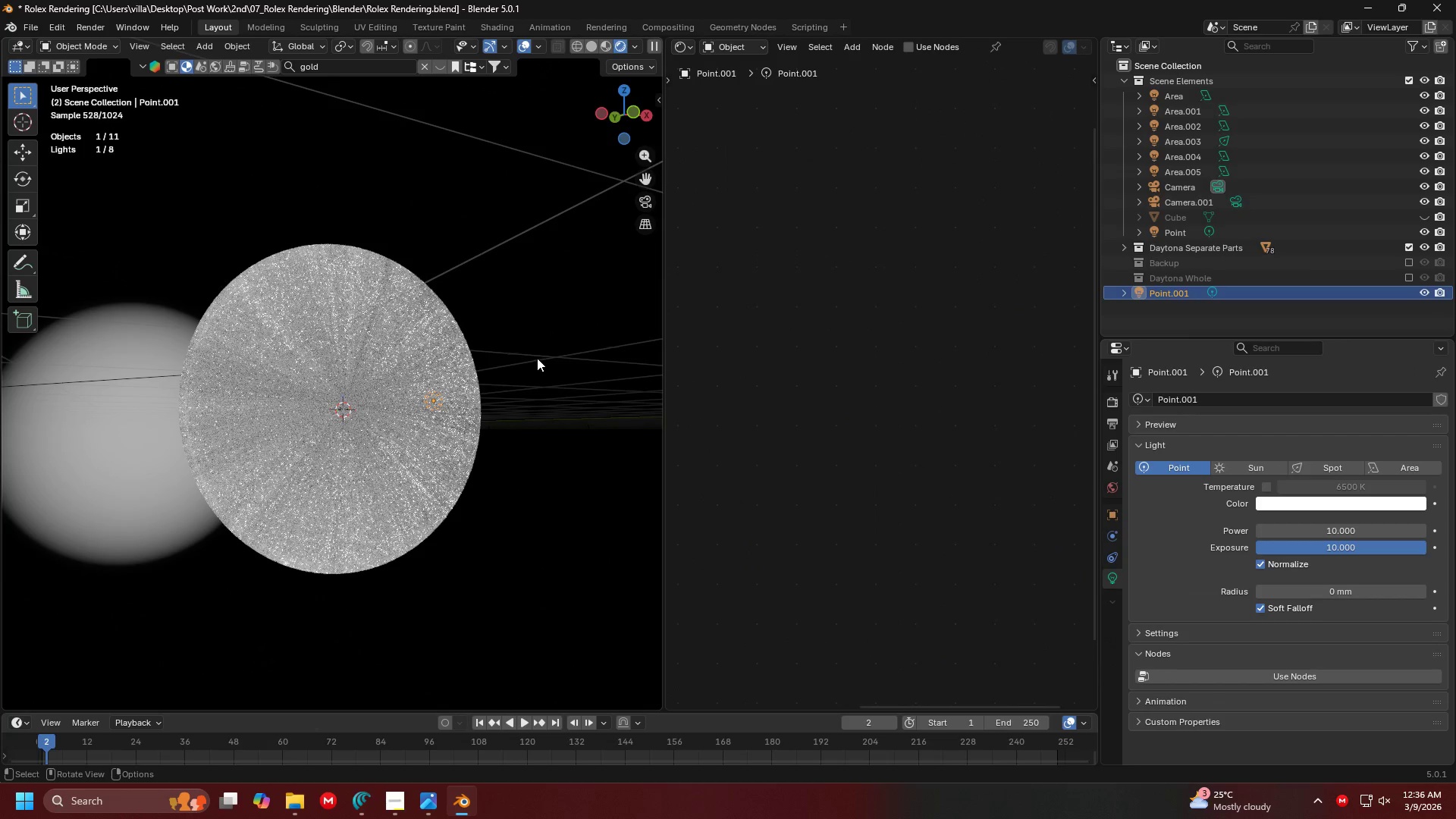 
key(Delete)
 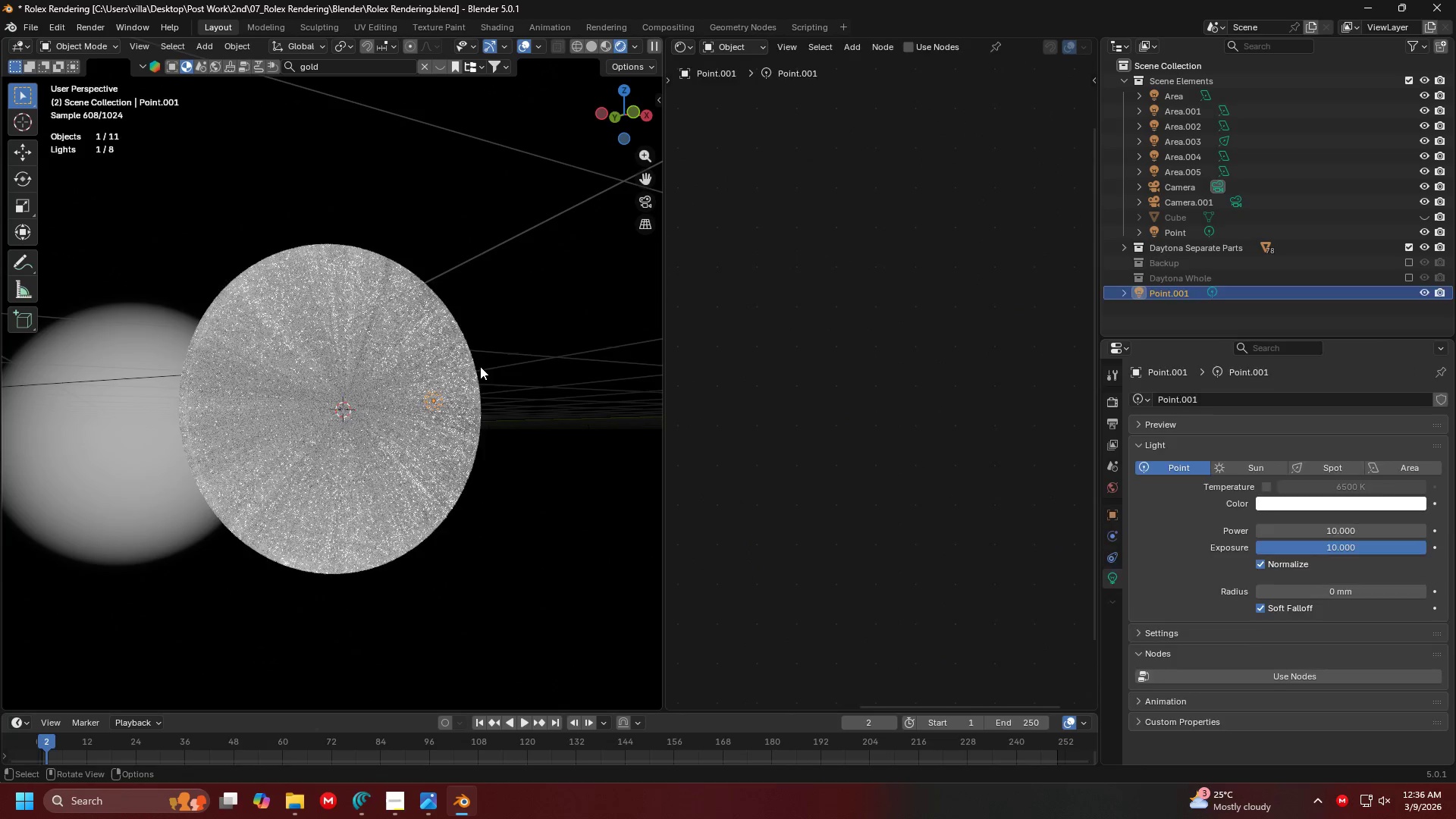 
key(Backspace)
 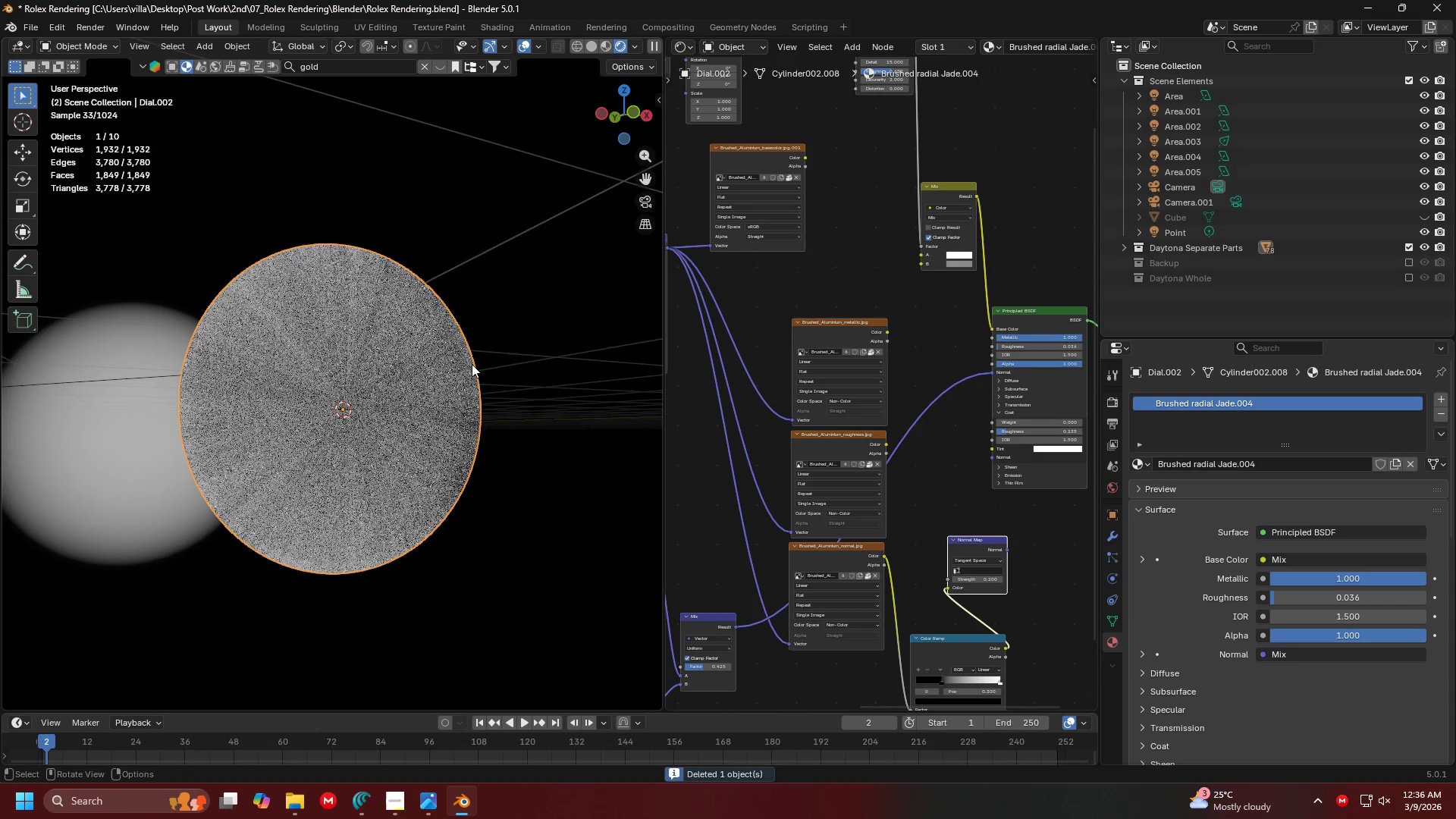 
double_click([516, 321])
 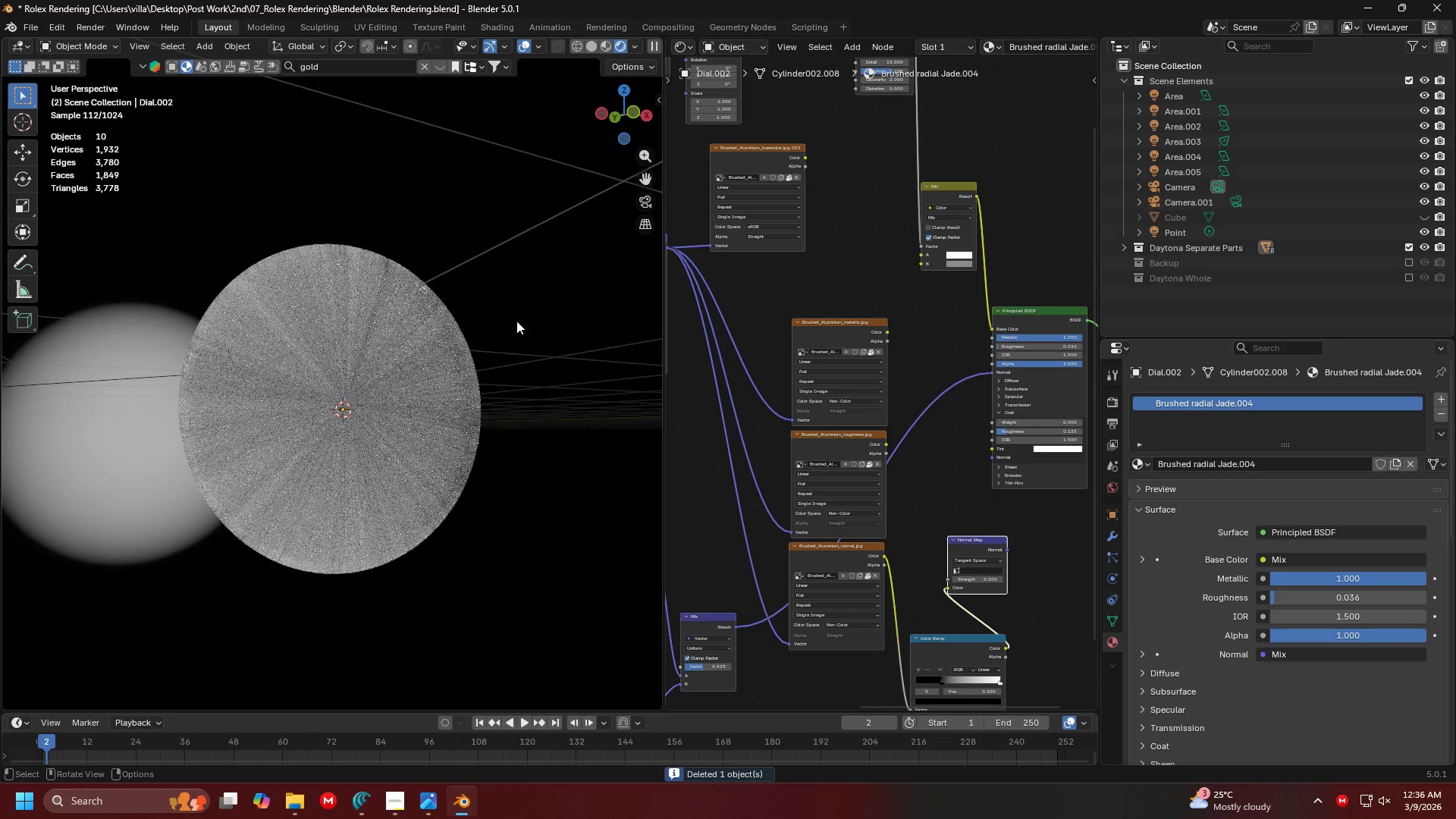 
key(Alt+H)
 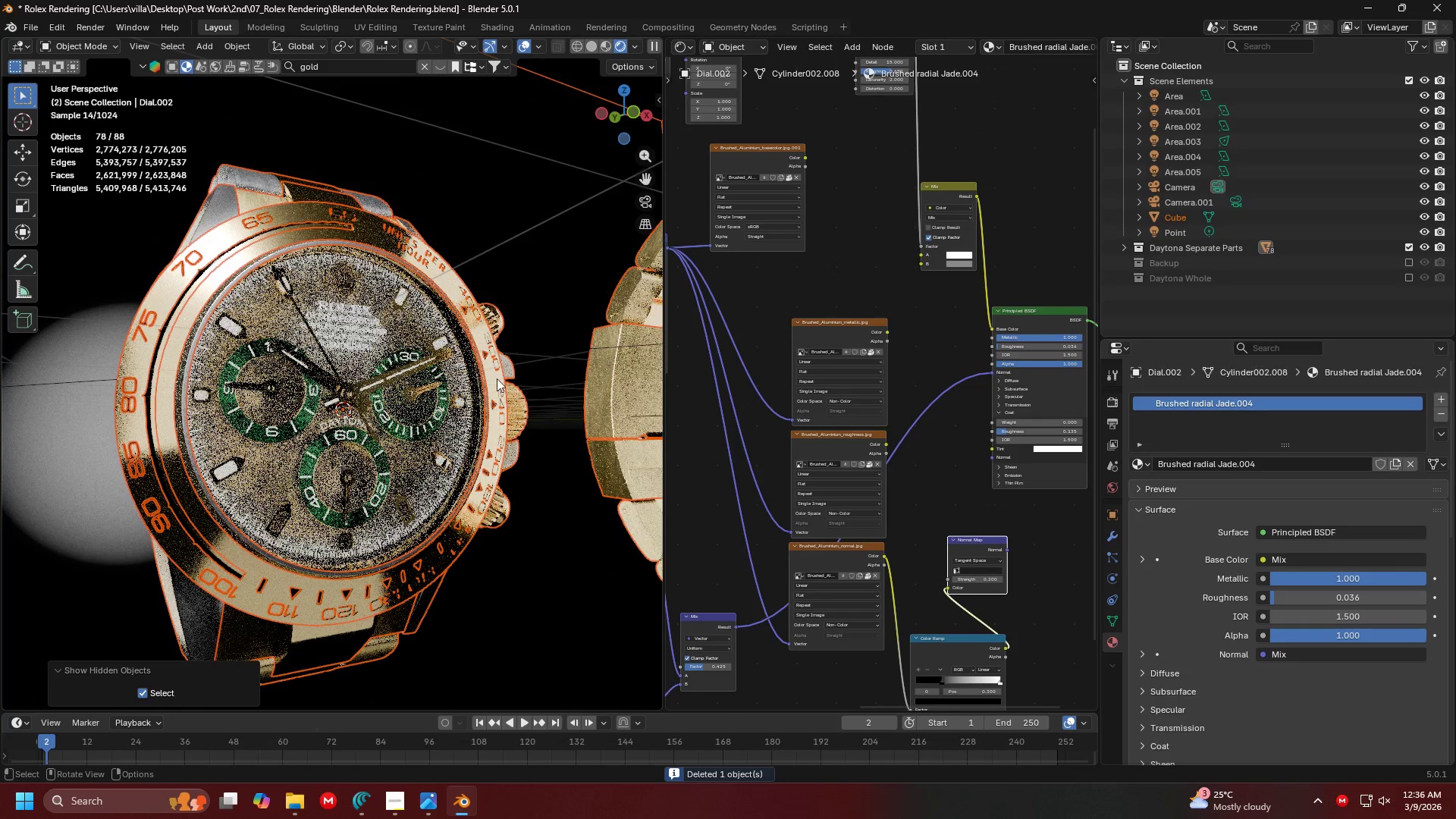 
double_click([436, 356])
 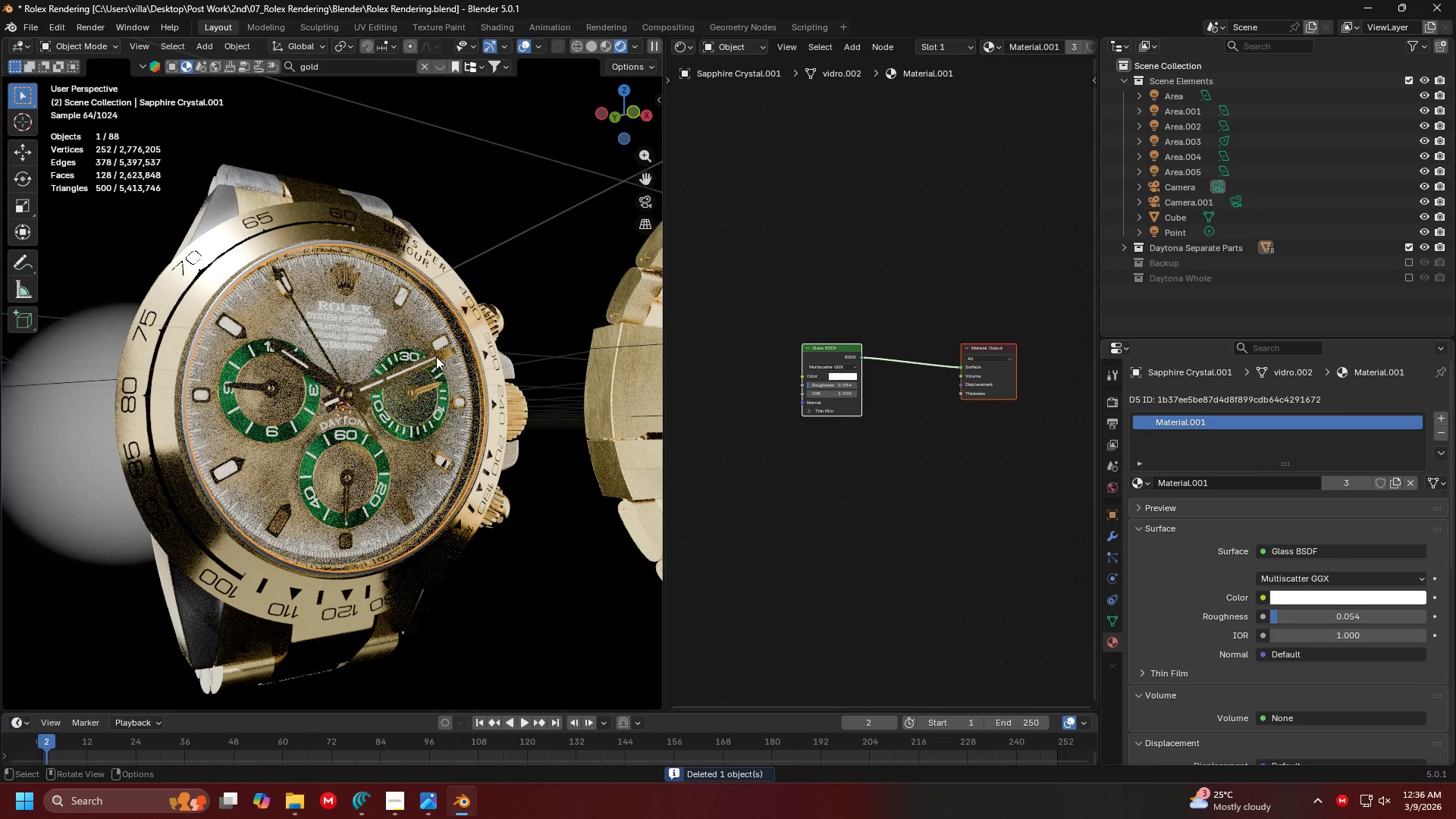 
key(H)
 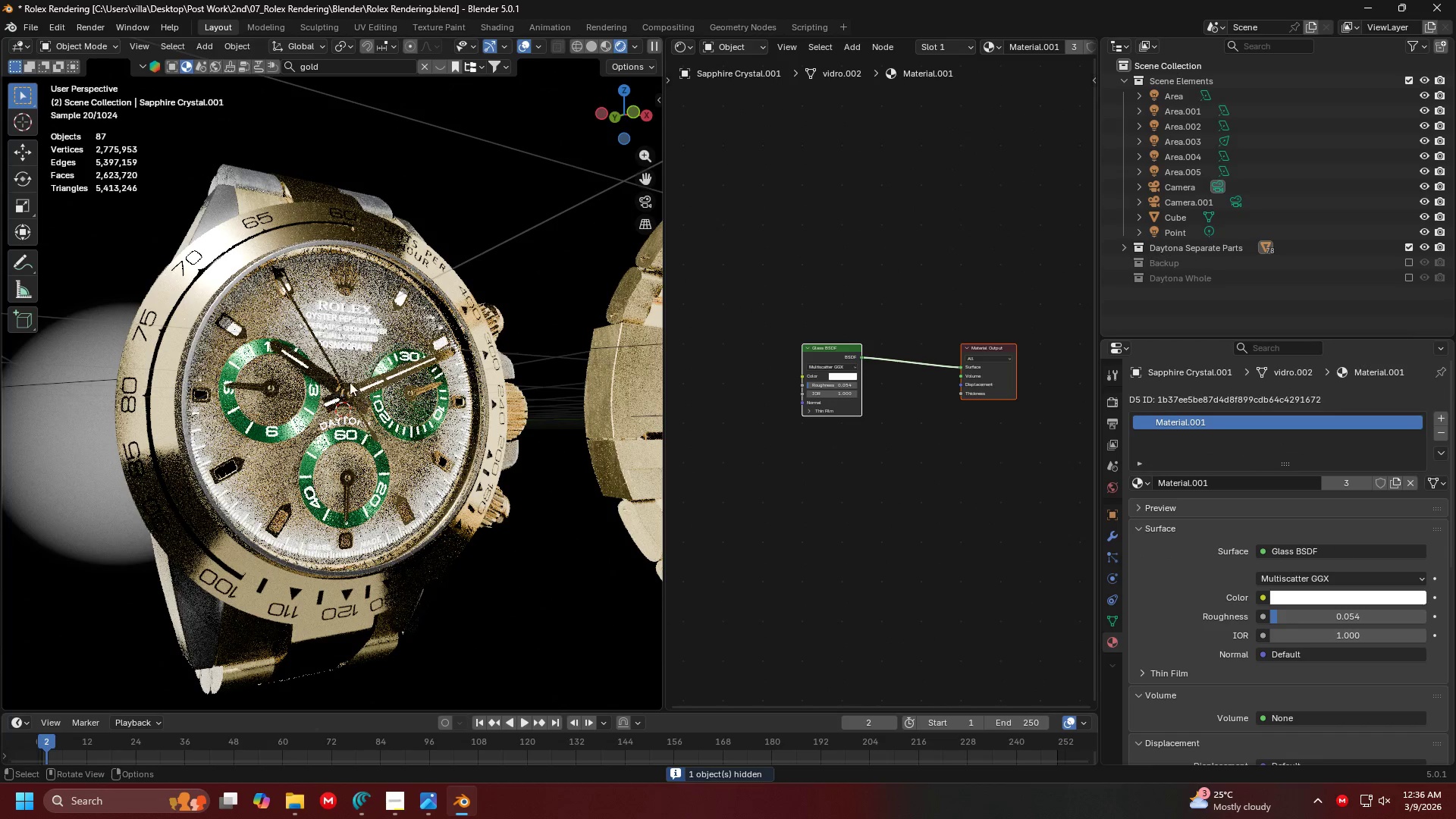 
left_click([363, 362])
 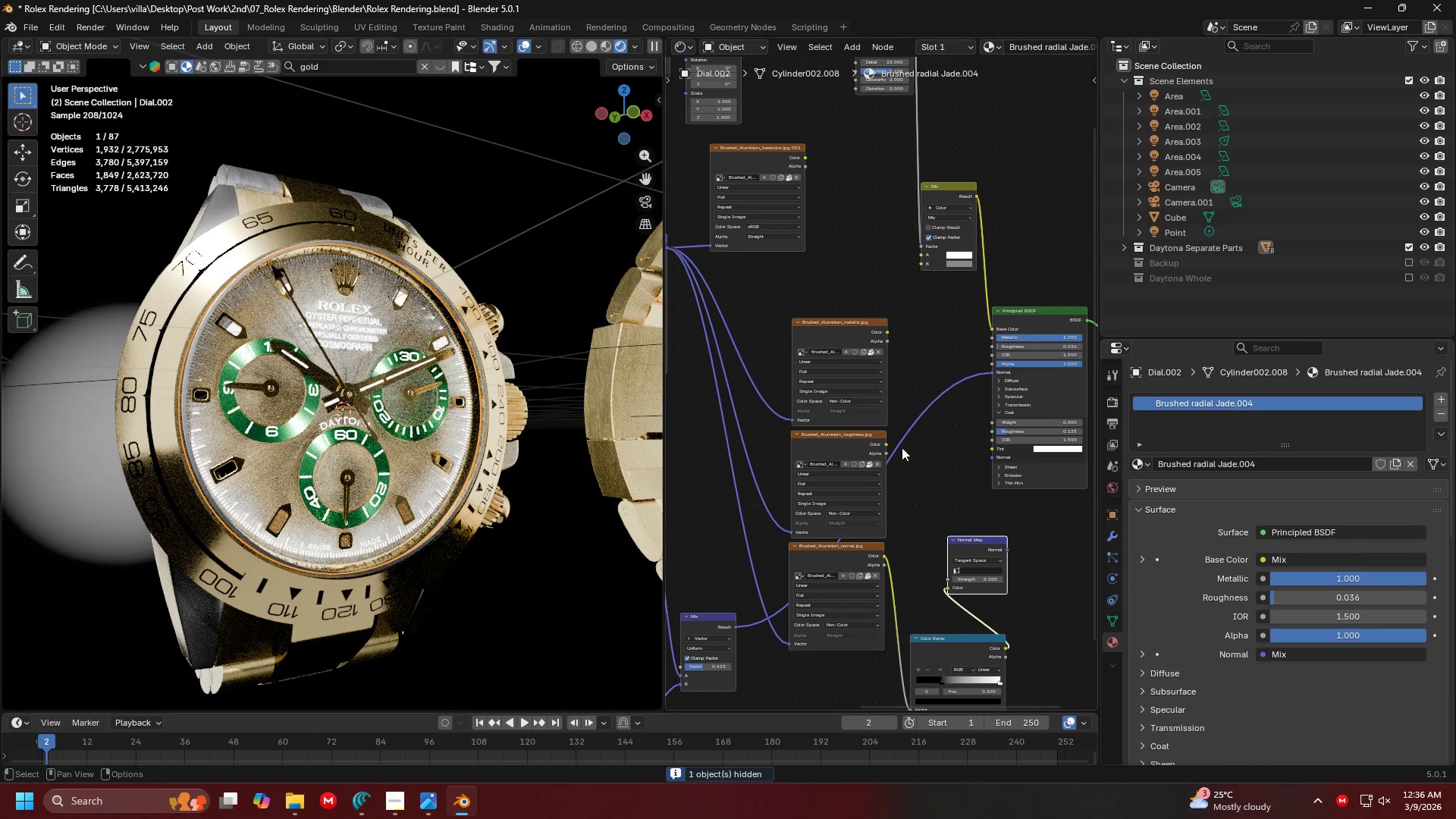 
scroll: coordinate [836, 437], scroll_direction: up, amount: 10.0
 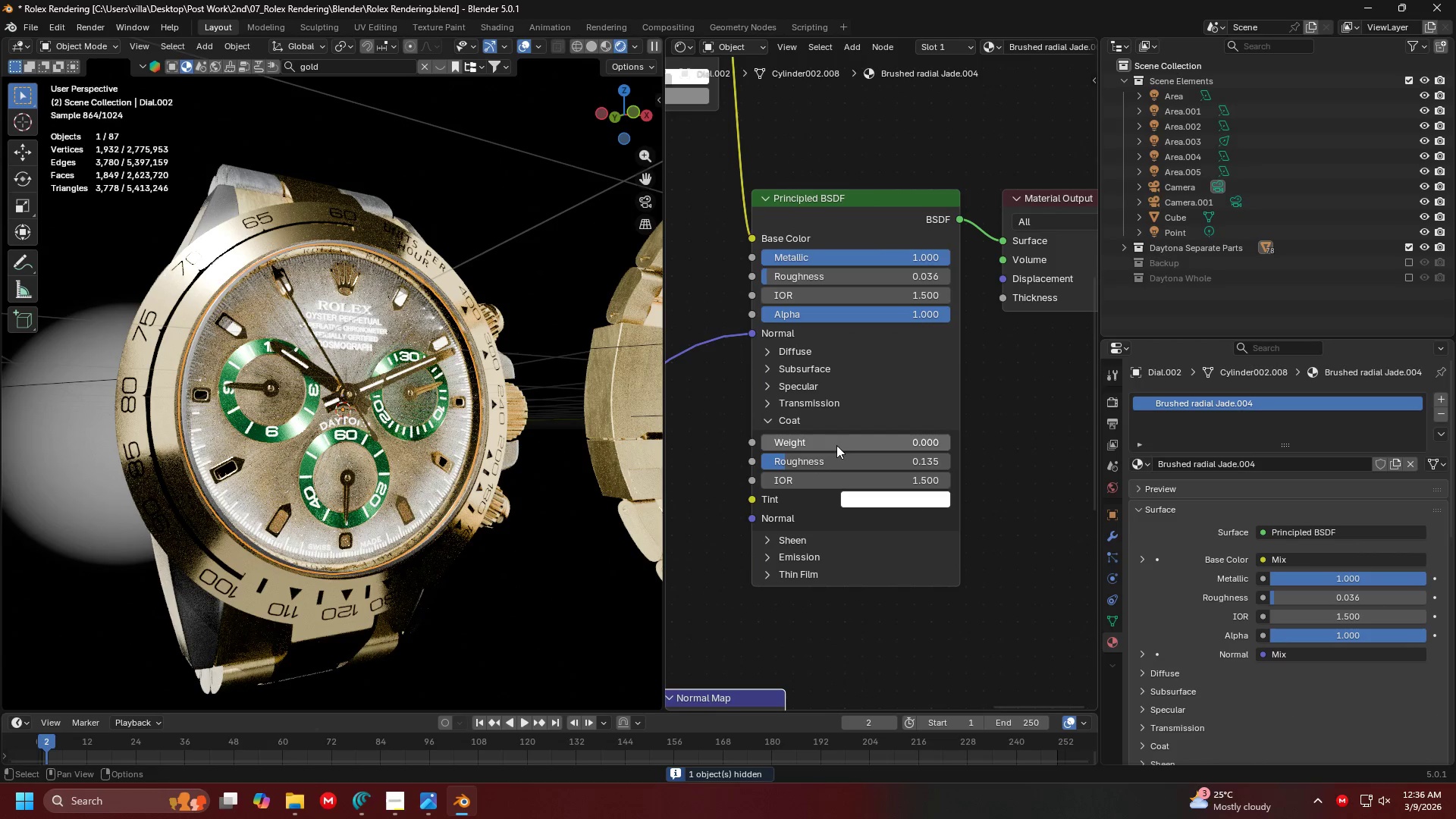 
left_click_drag(start_coordinate=[836, 445], to_coordinate=[710, 448])
 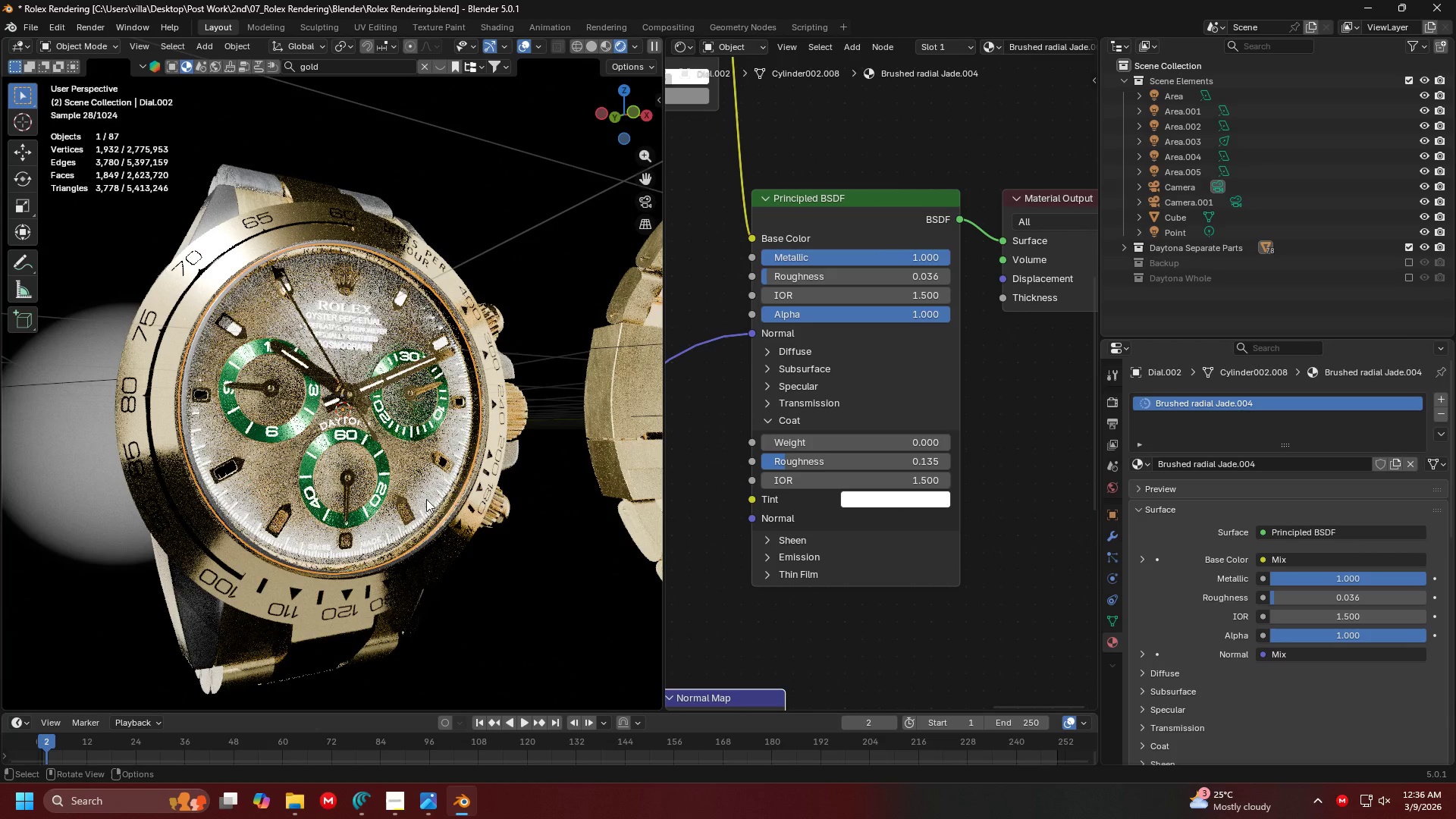 
left_click([434, 501])
 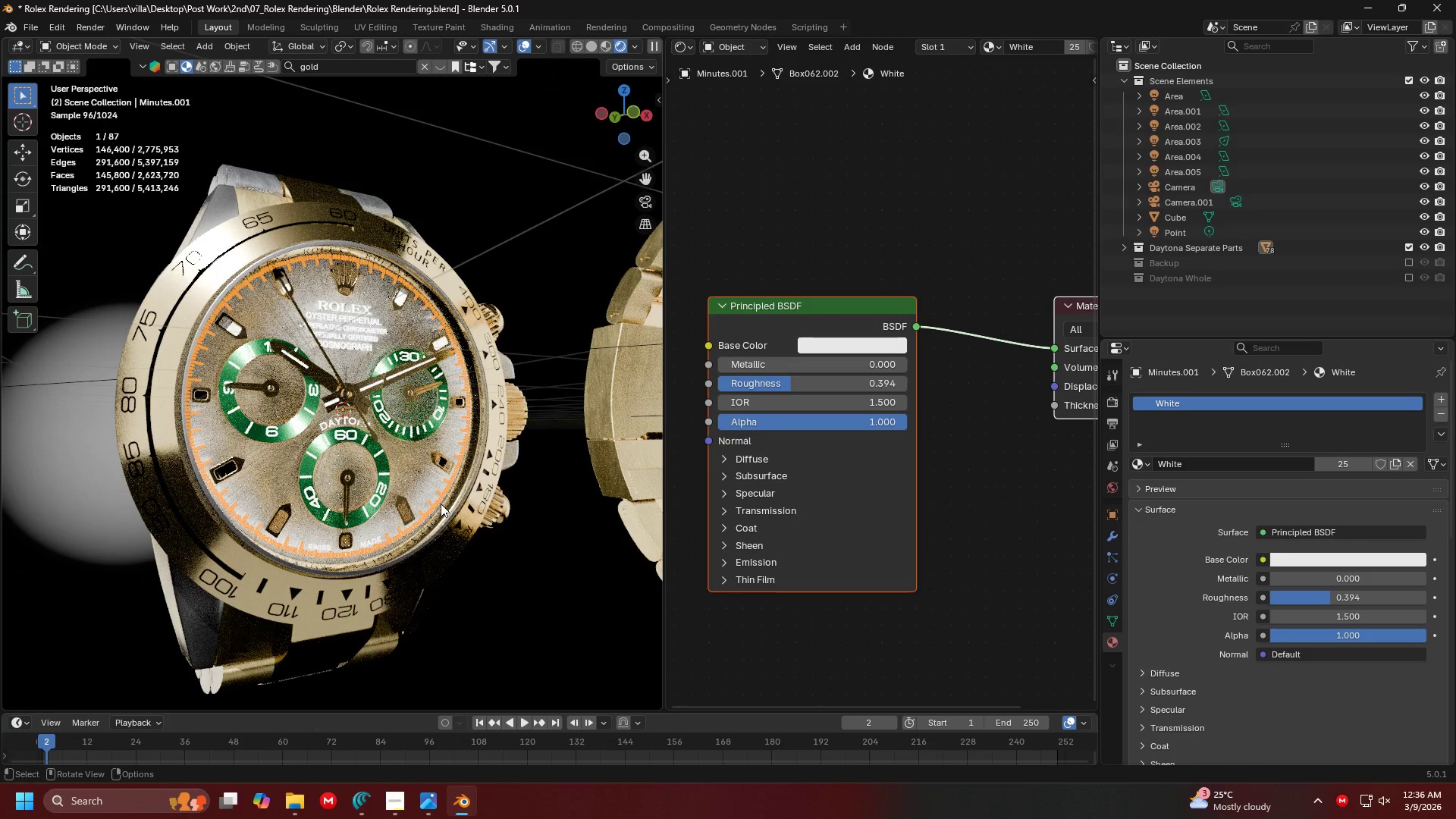 
scroll: coordinate [430, 504], scroll_direction: up, amount: 3.0
 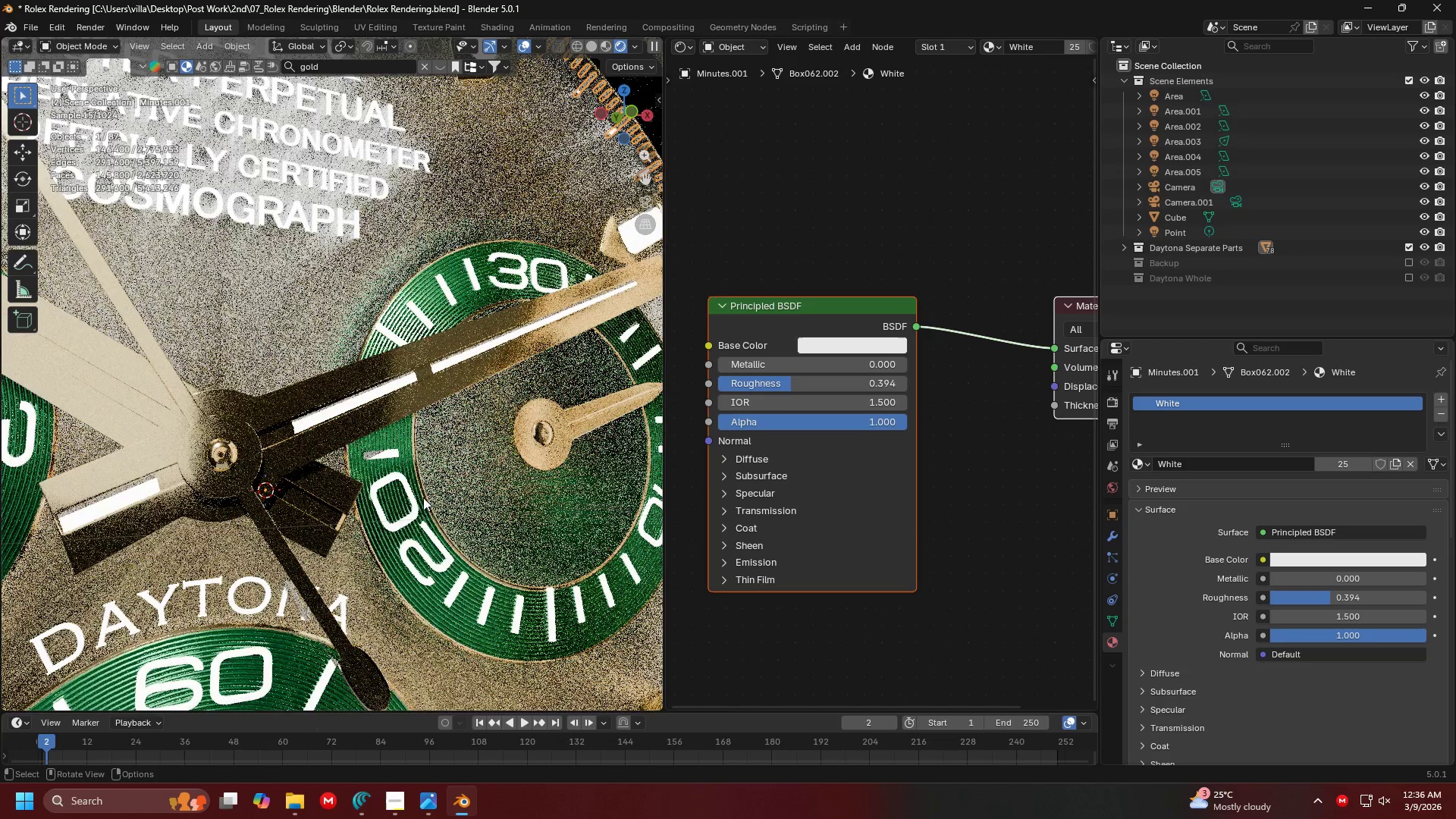 
key(Shift+ShiftLeft)
 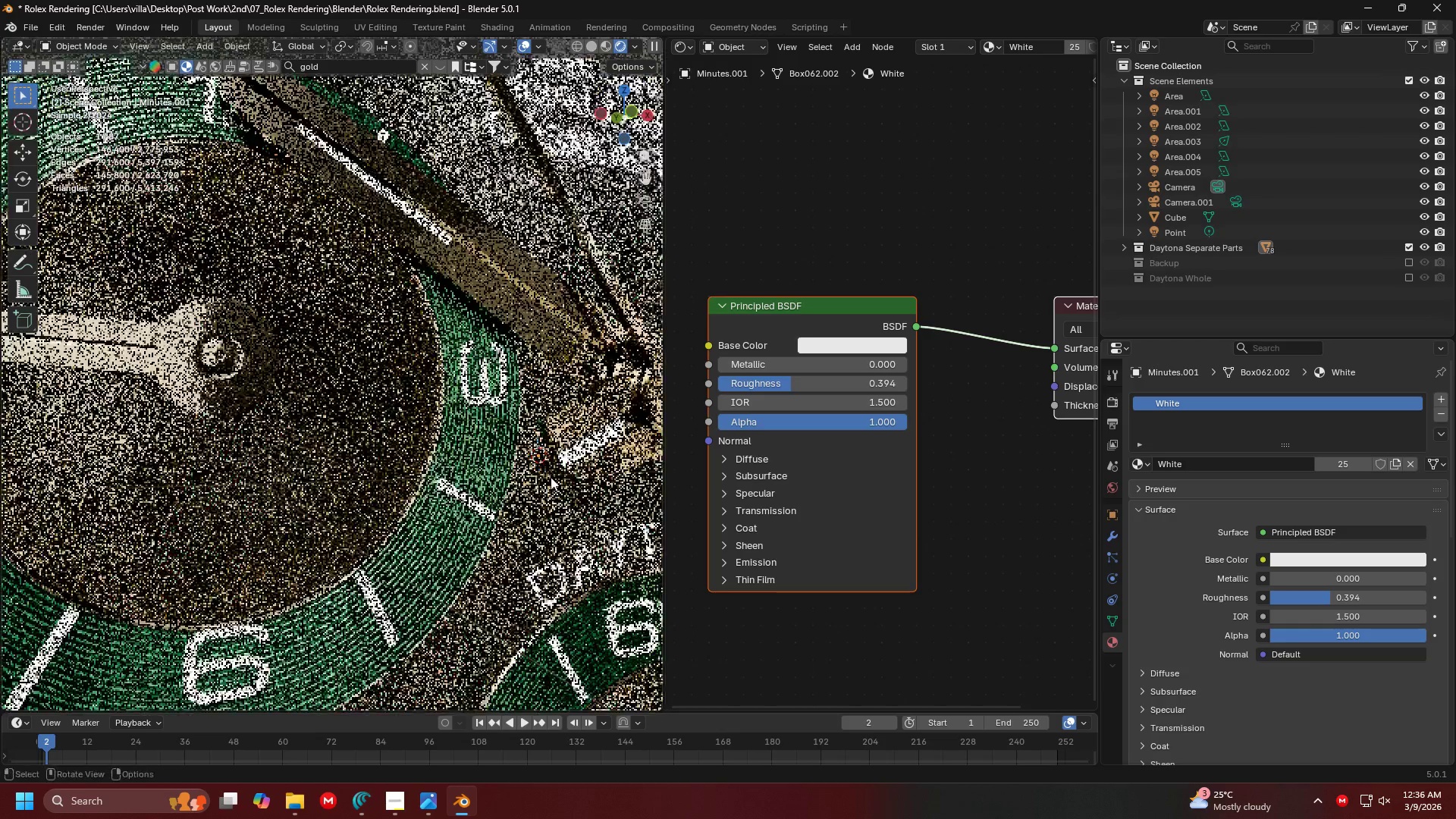 
scroll: coordinate [529, 479], scroll_direction: down, amount: 1.0
 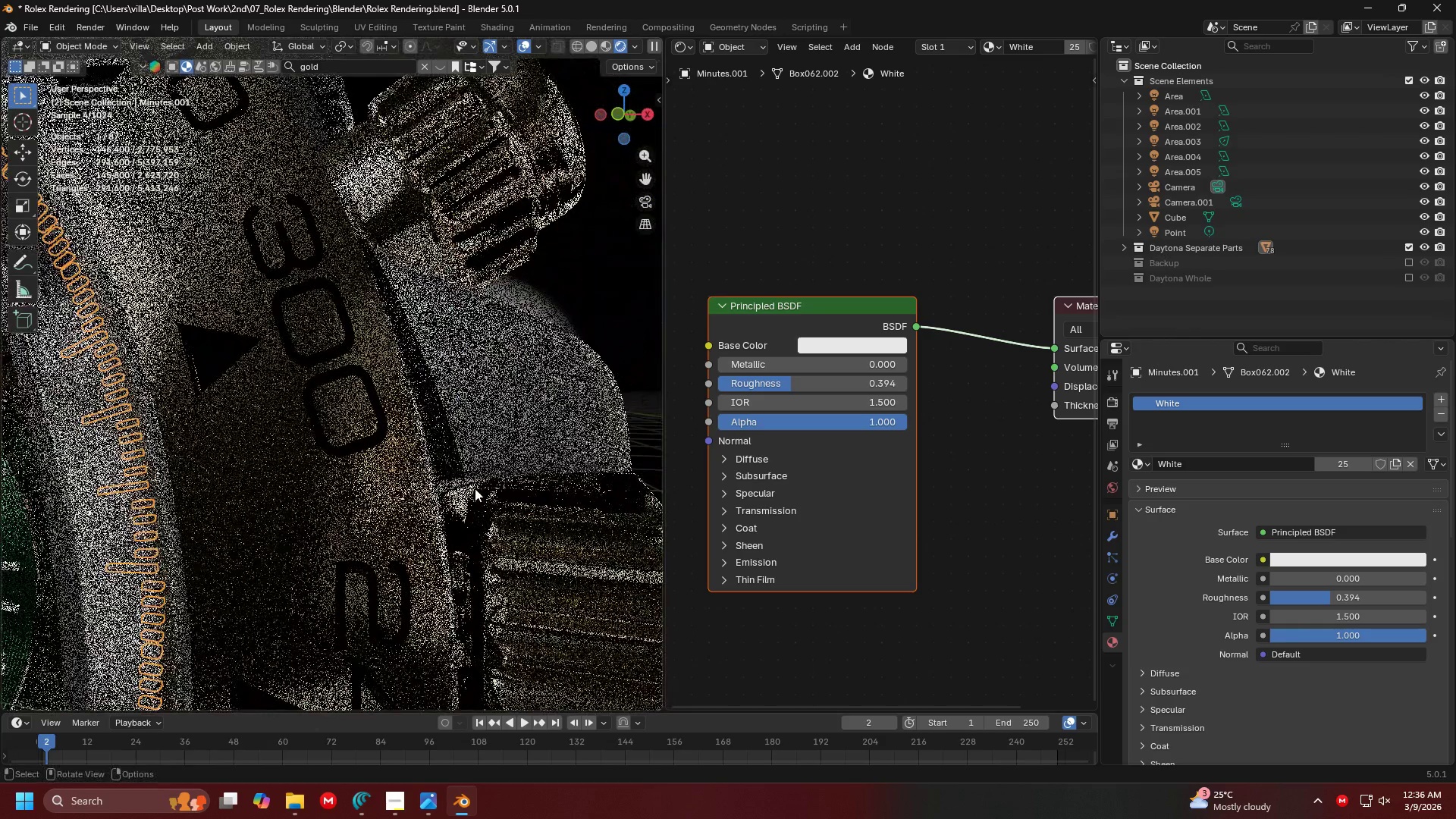 
key(1)
 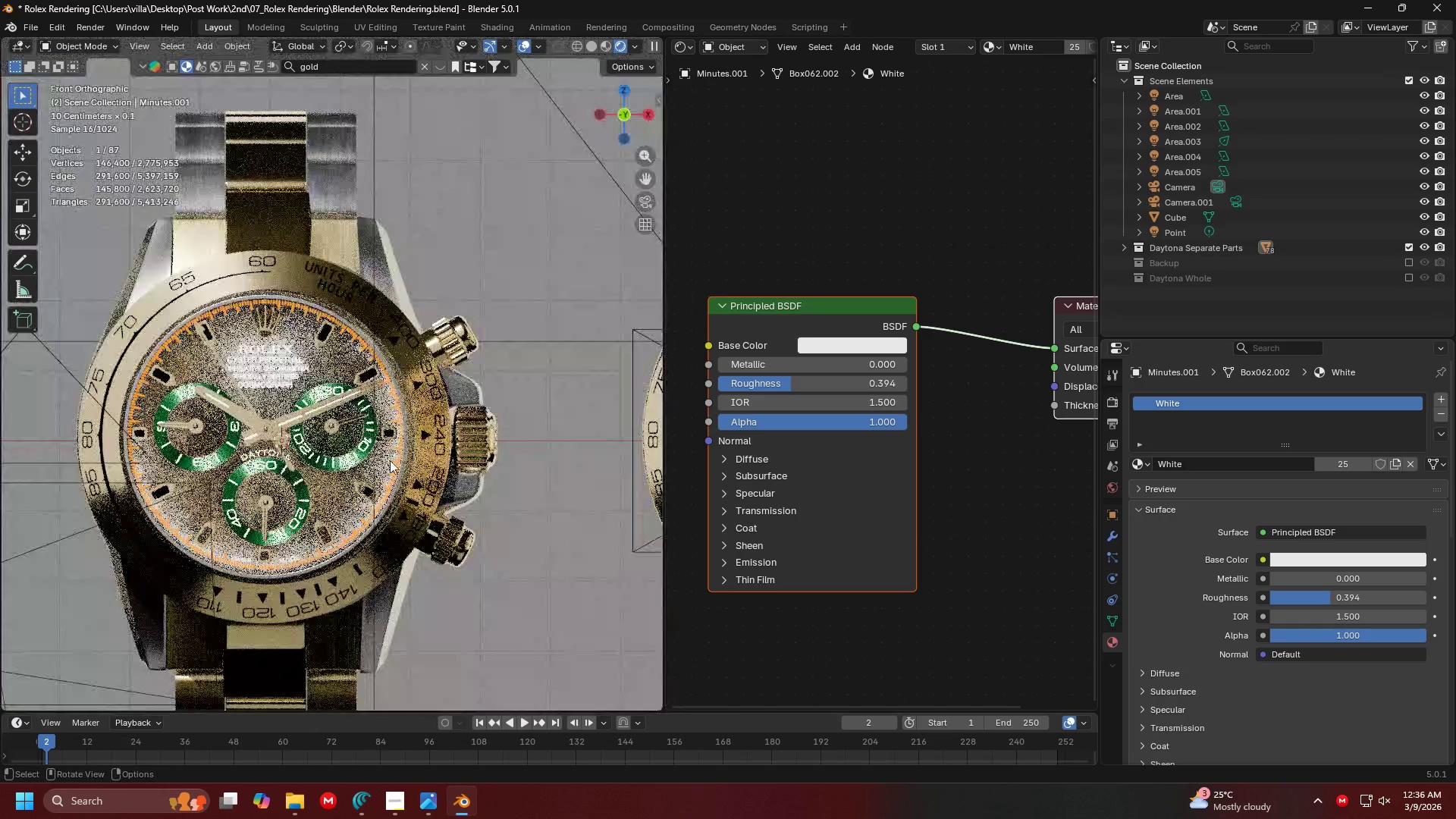 
key(Shift+ShiftLeft)
 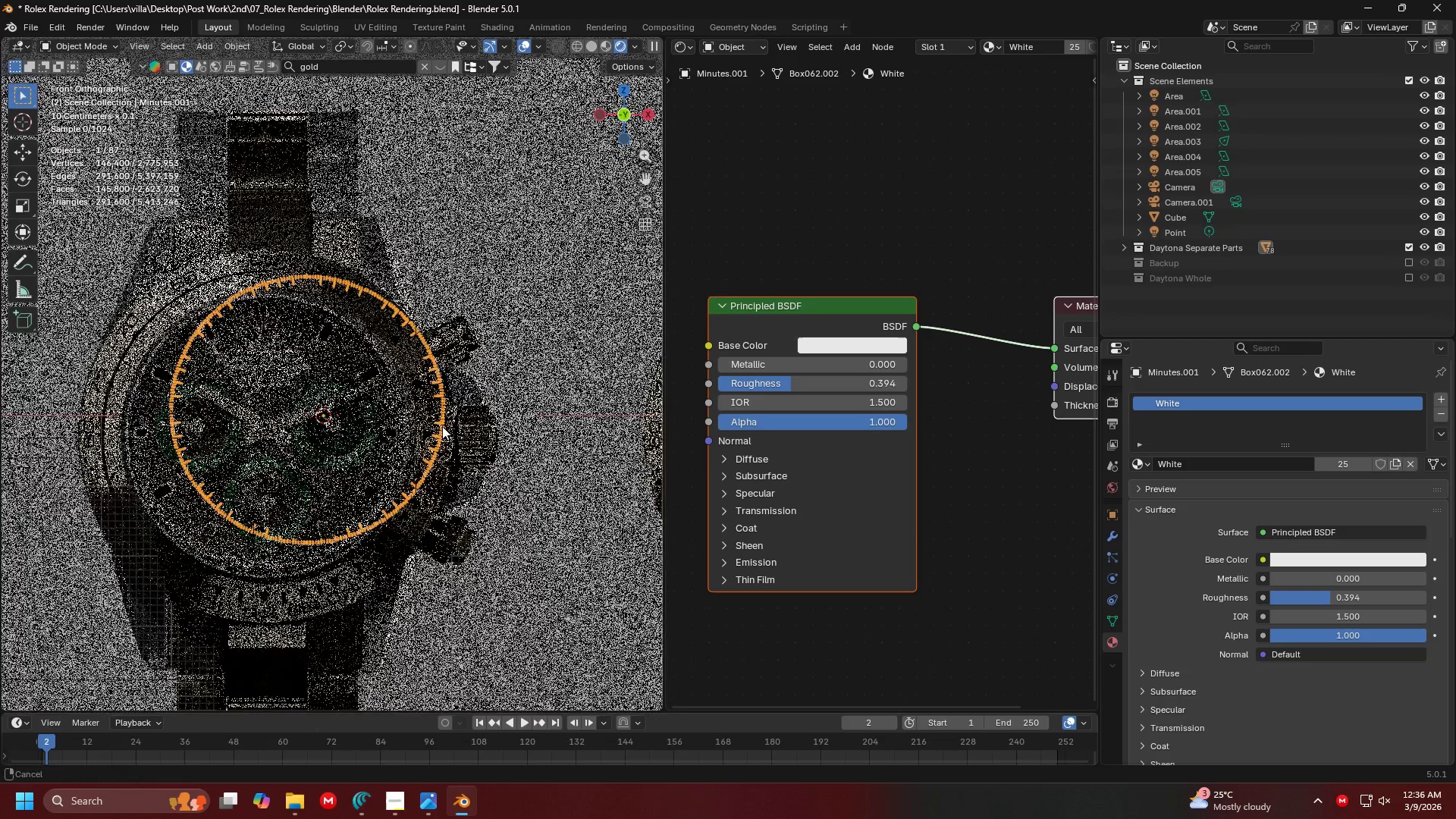 
scroll: coordinate [447, 423], scroll_direction: up, amount: 5.0
 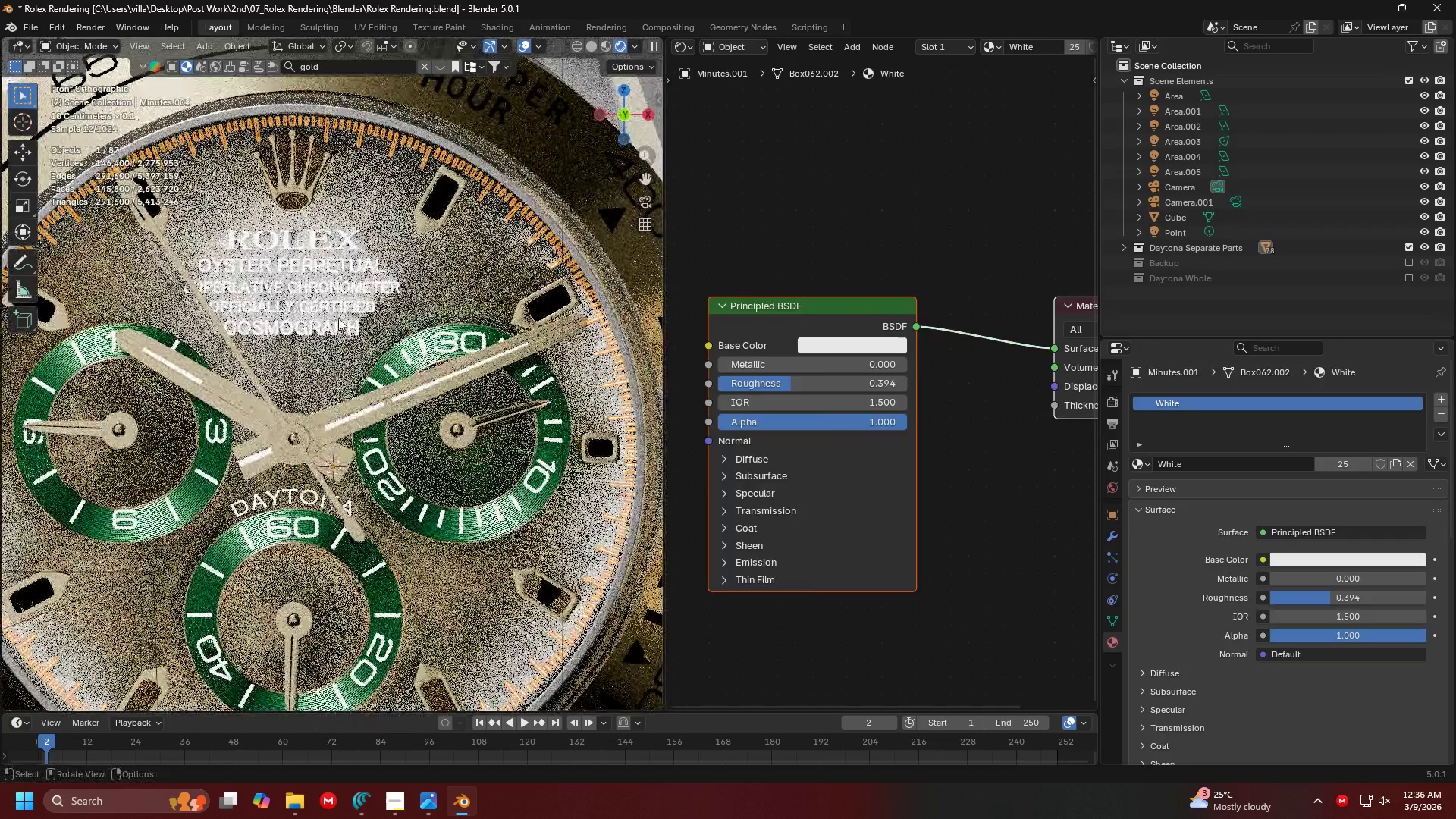 
double_click([340, 312])
 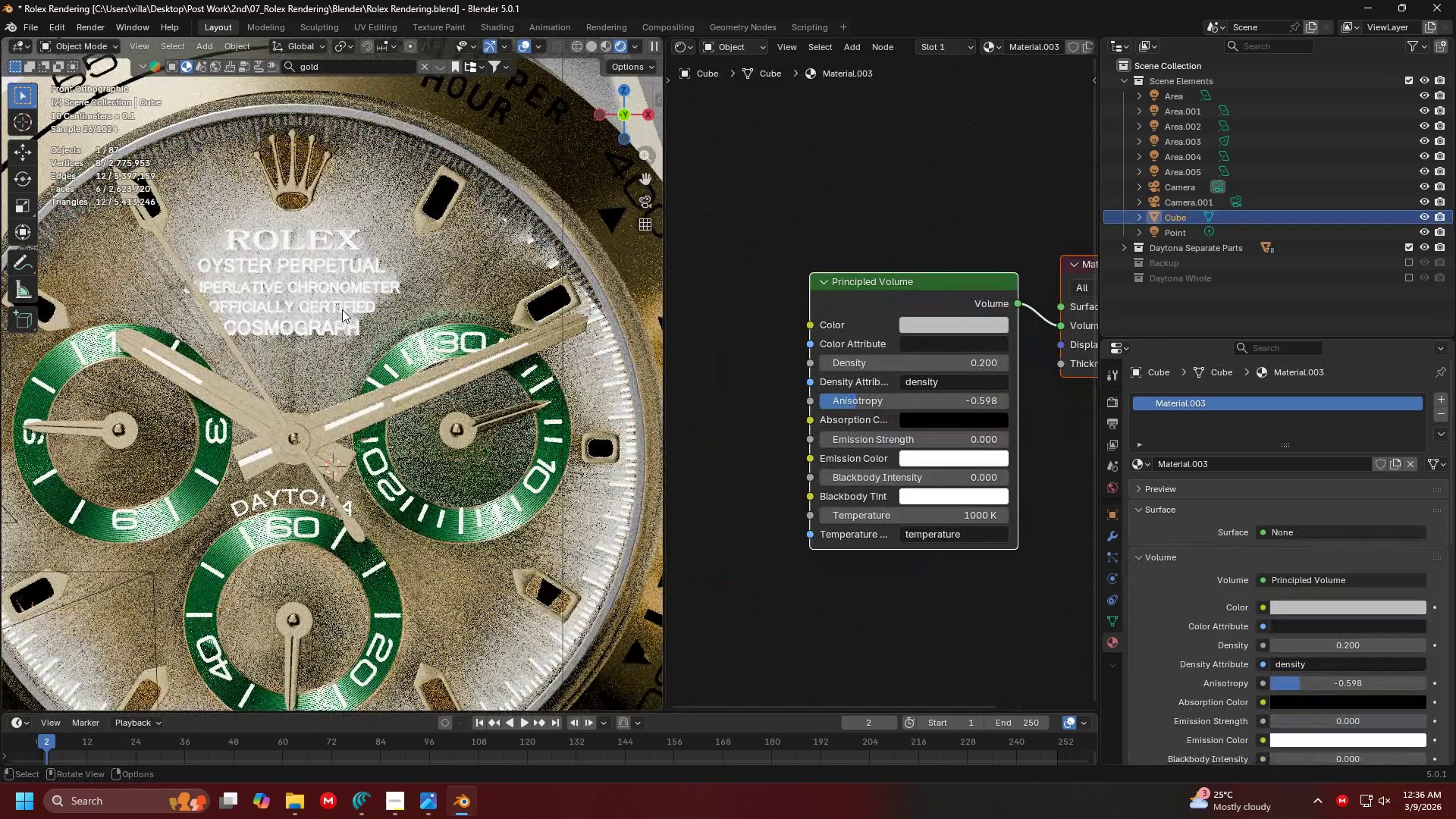 
triple_click([343, 309])
 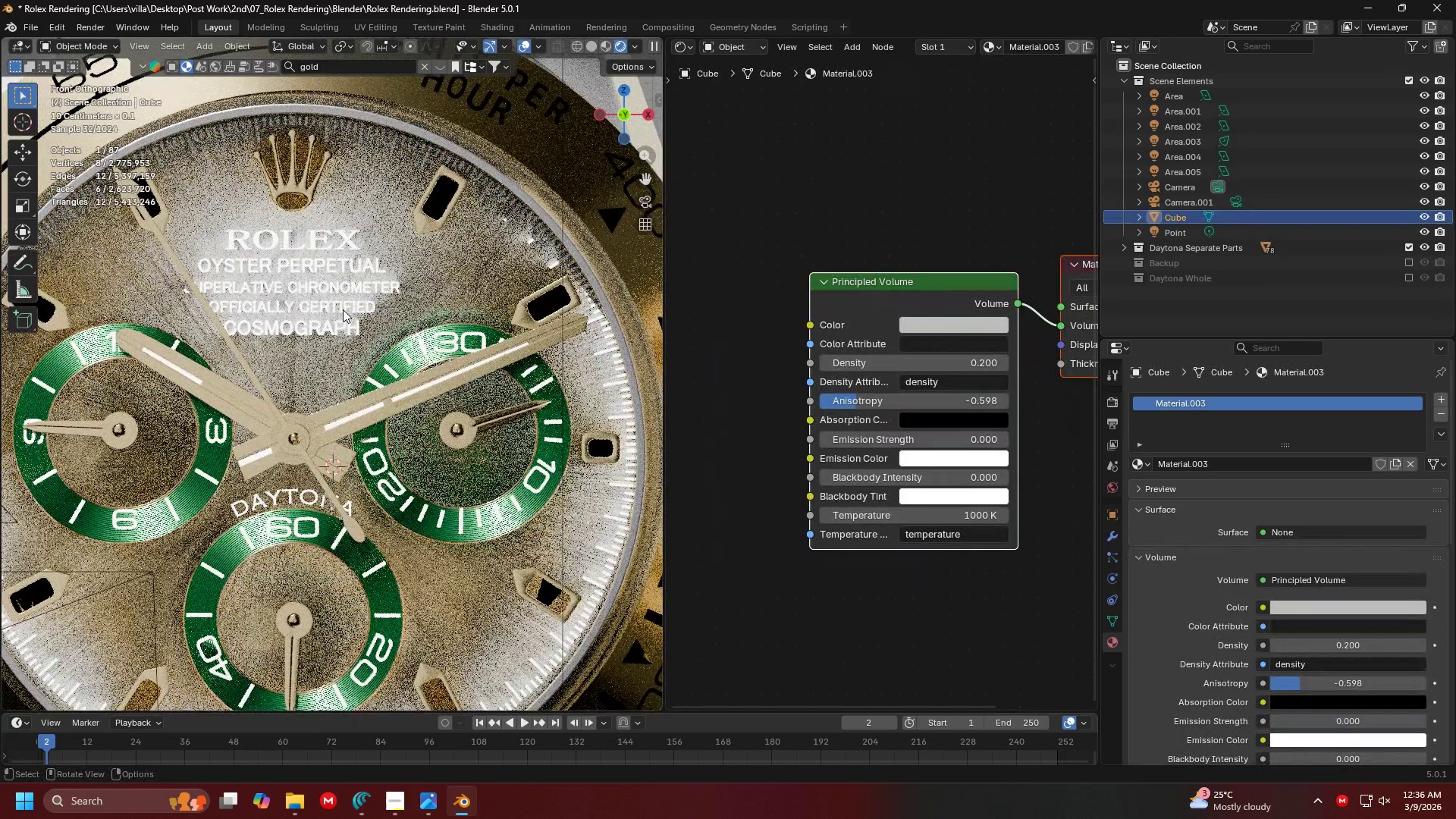 
triple_click([343, 309])
 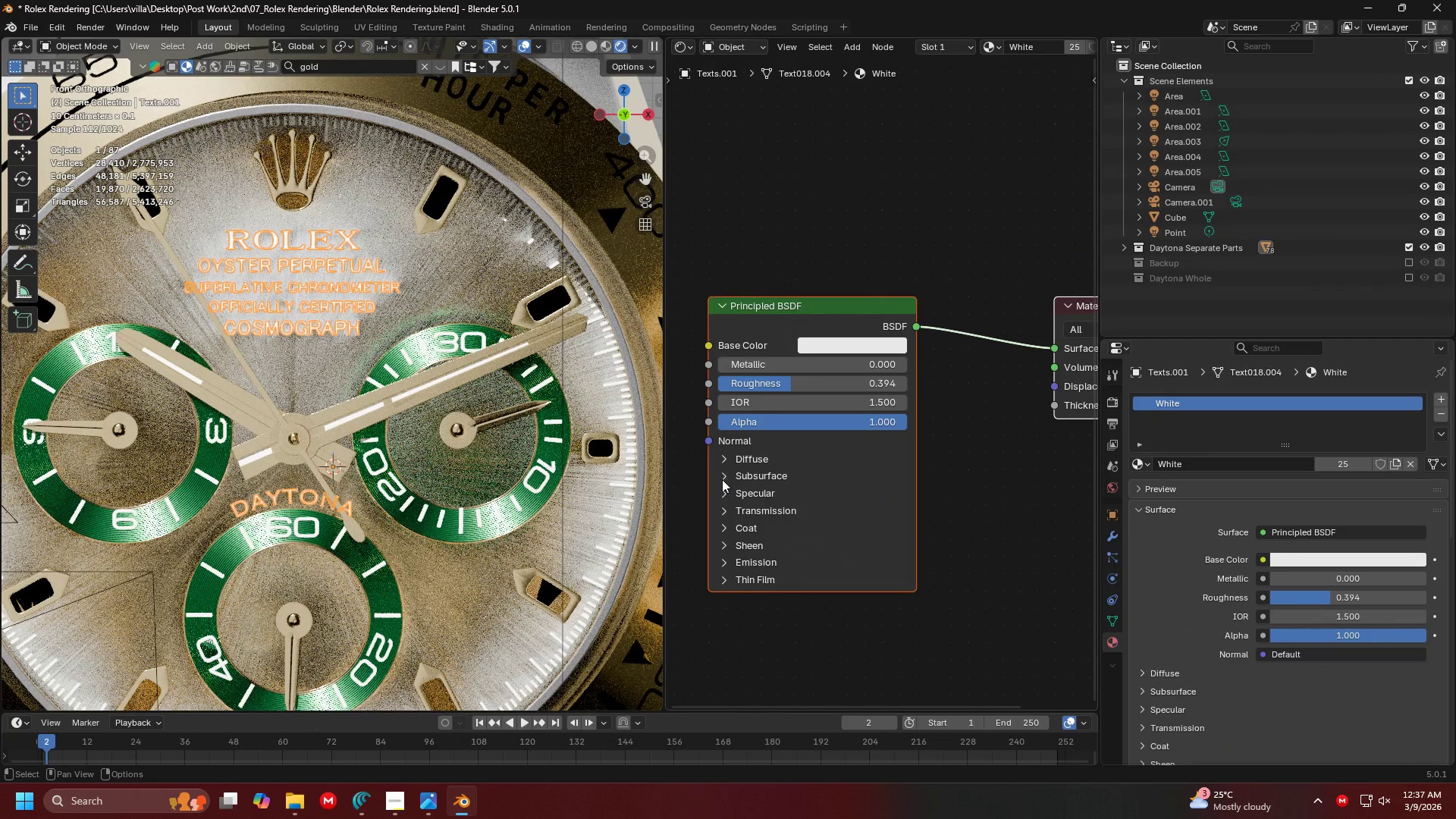 
double_click([732, 459])
 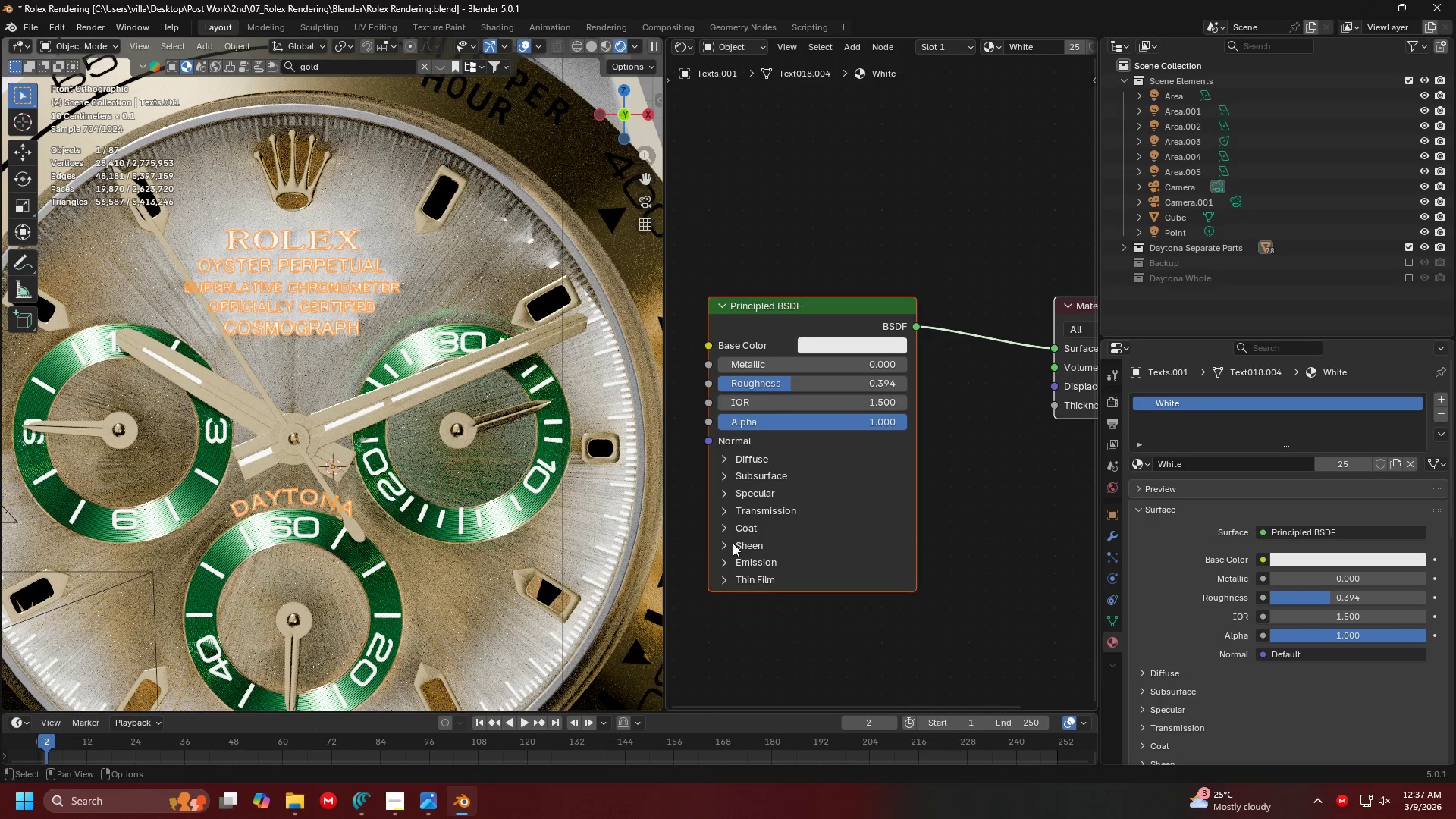 
left_click([742, 562])
 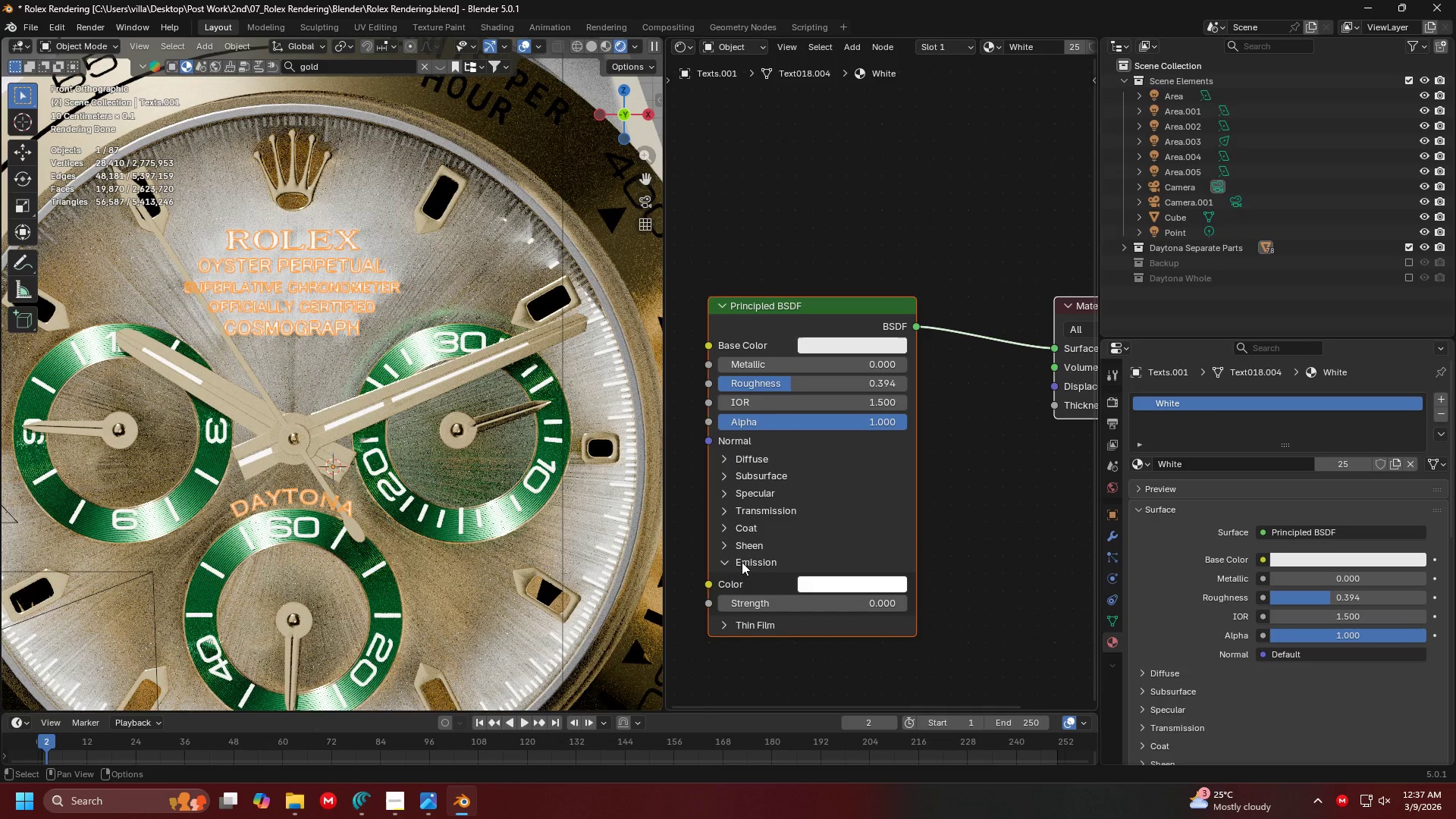 
left_click([742, 562])
 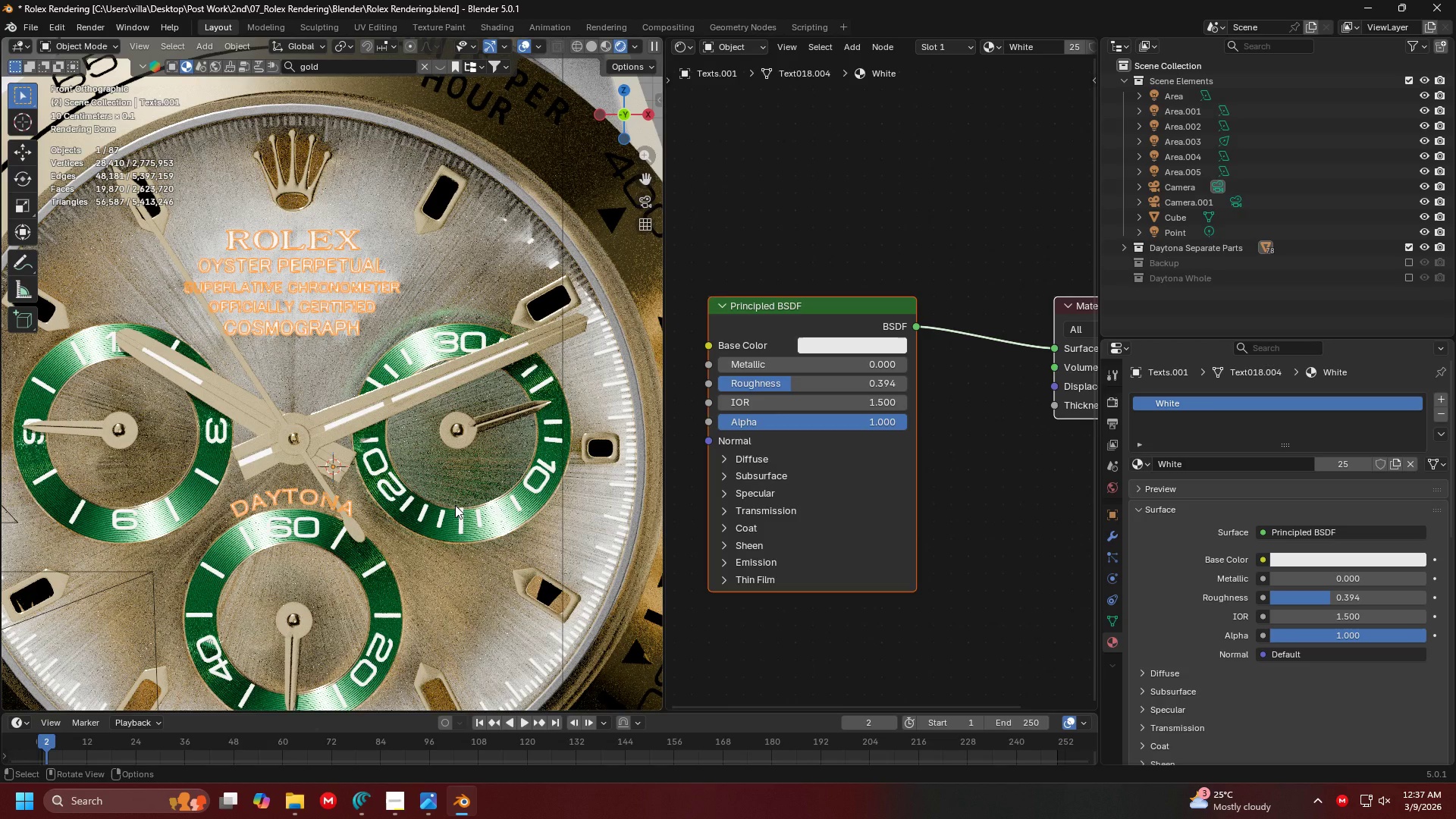 
key(H)
 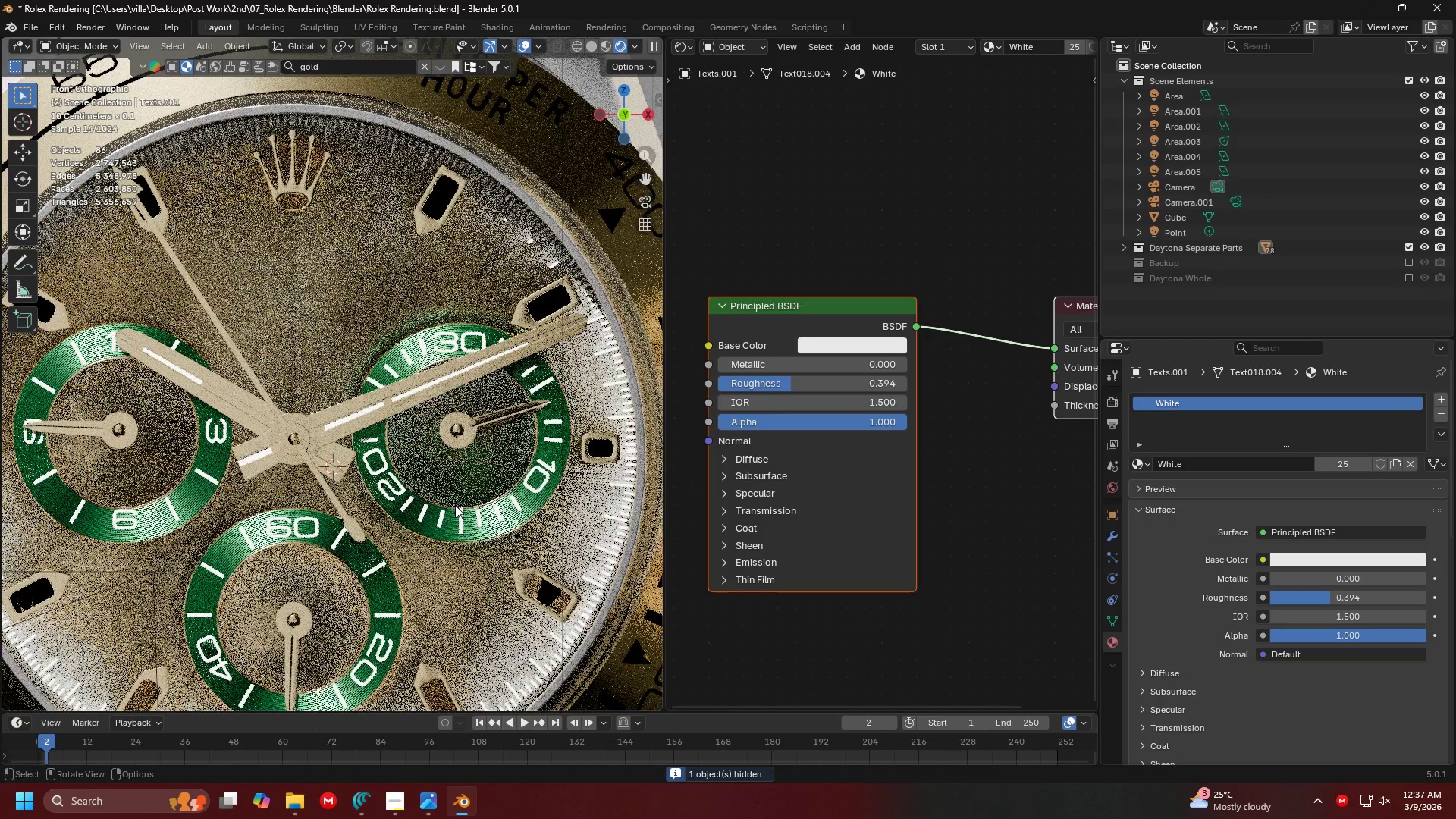 
key(Control+Z)
 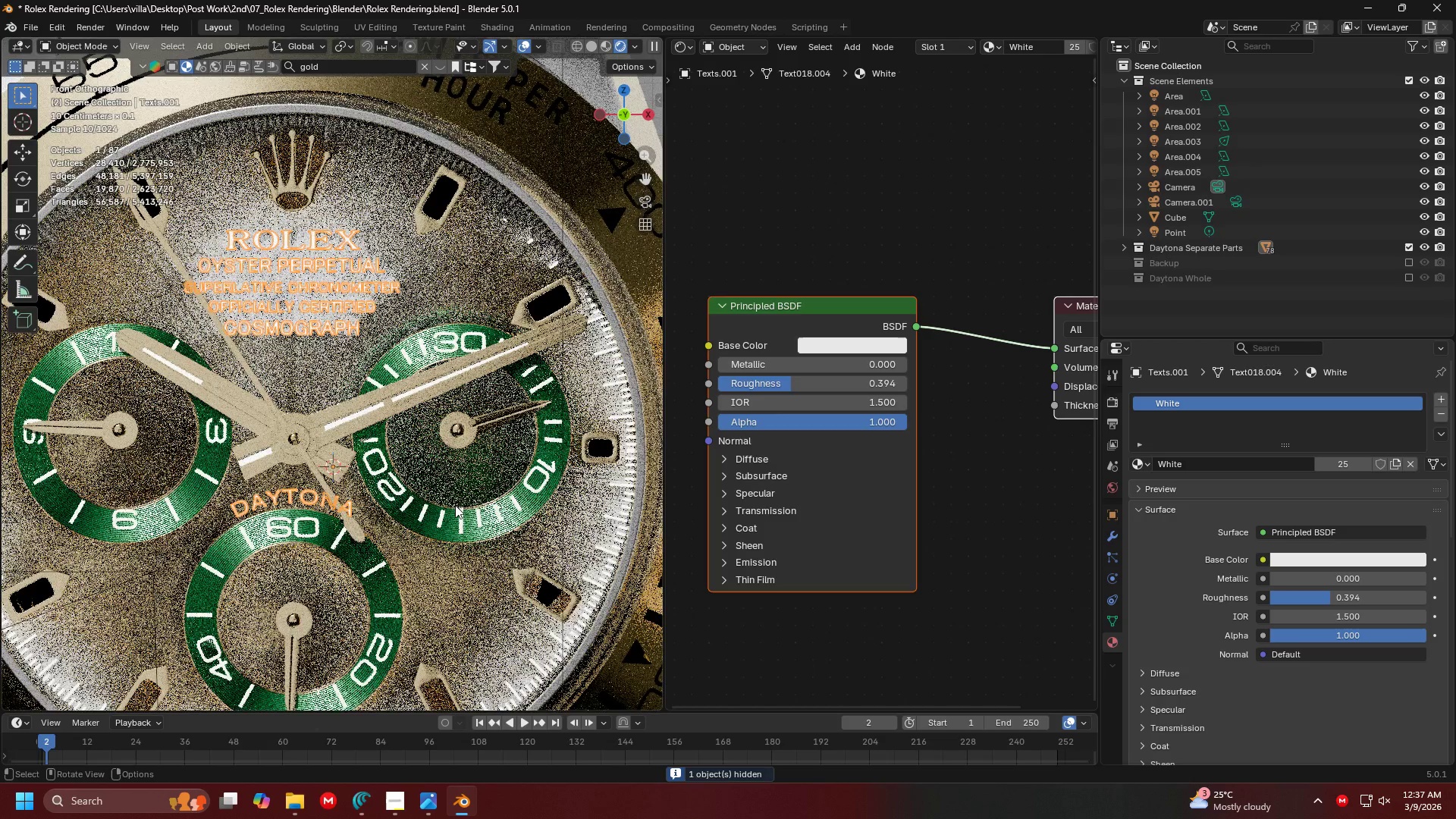 
scroll: coordinate [471, 500], scroll_direction: down, amount: 4.0
 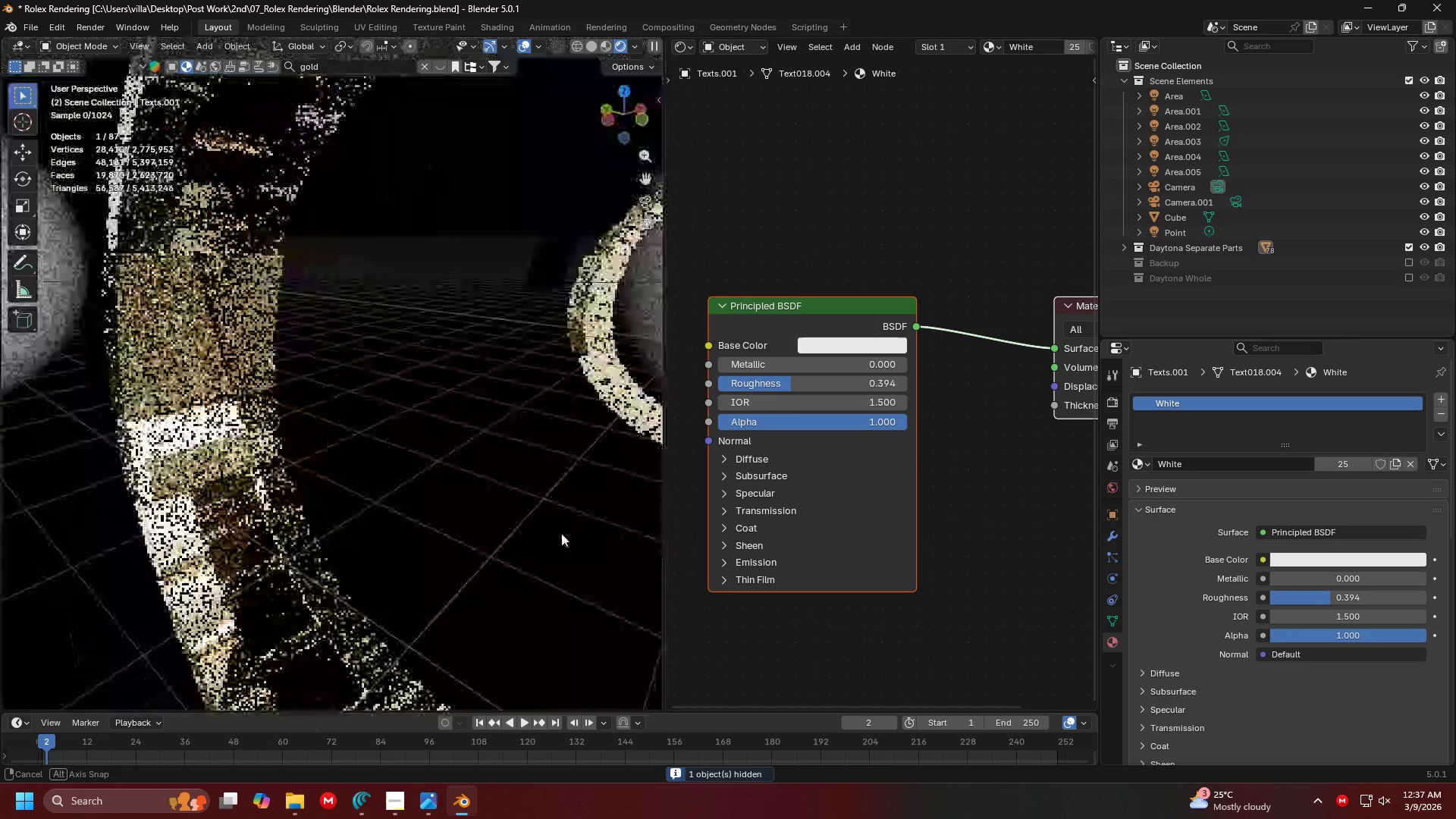 
key(Shift+ShiftLeft)
 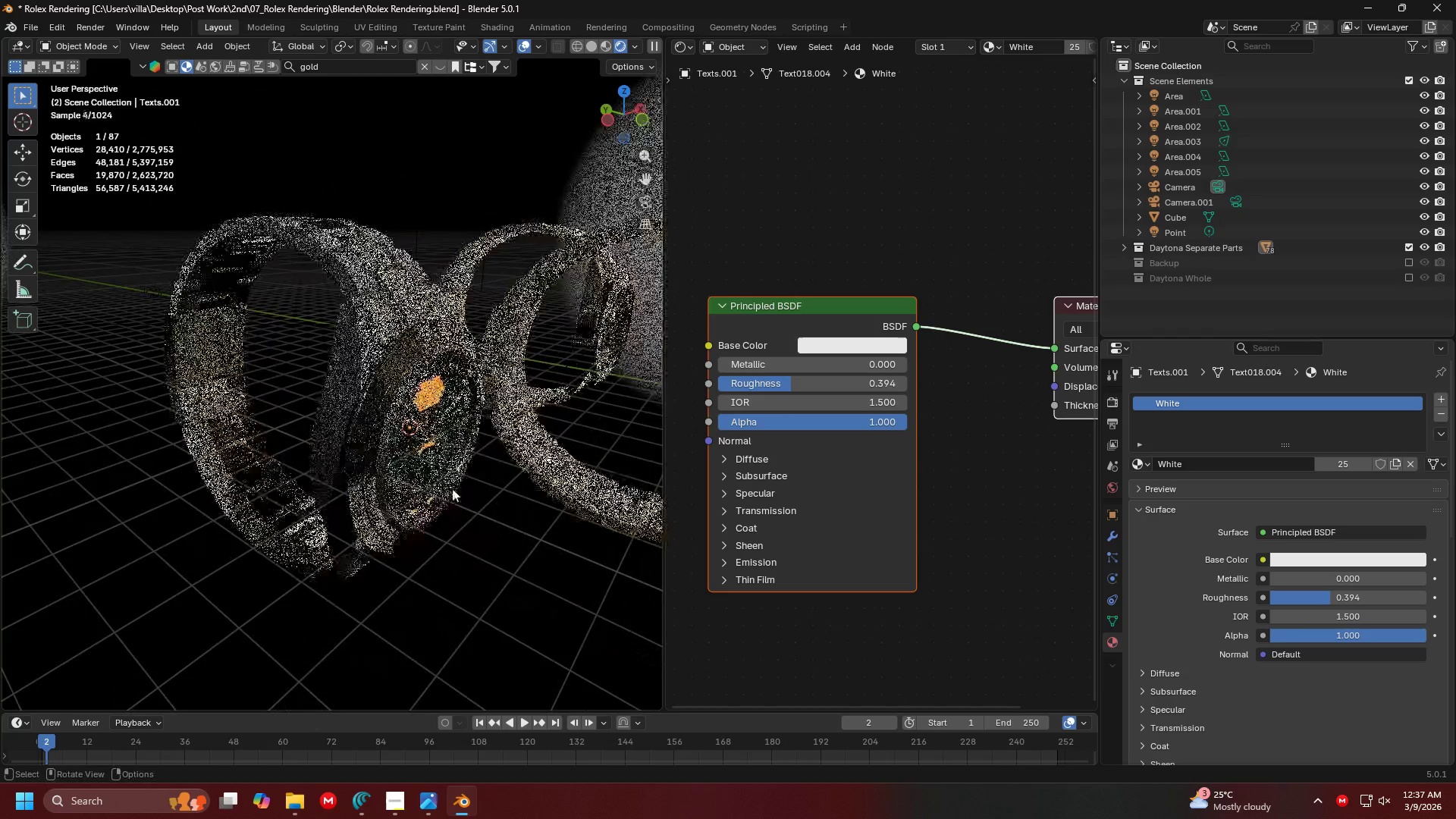 
scroll: coordinate [508, 510], scroll_direction: down, amount: 5.0
 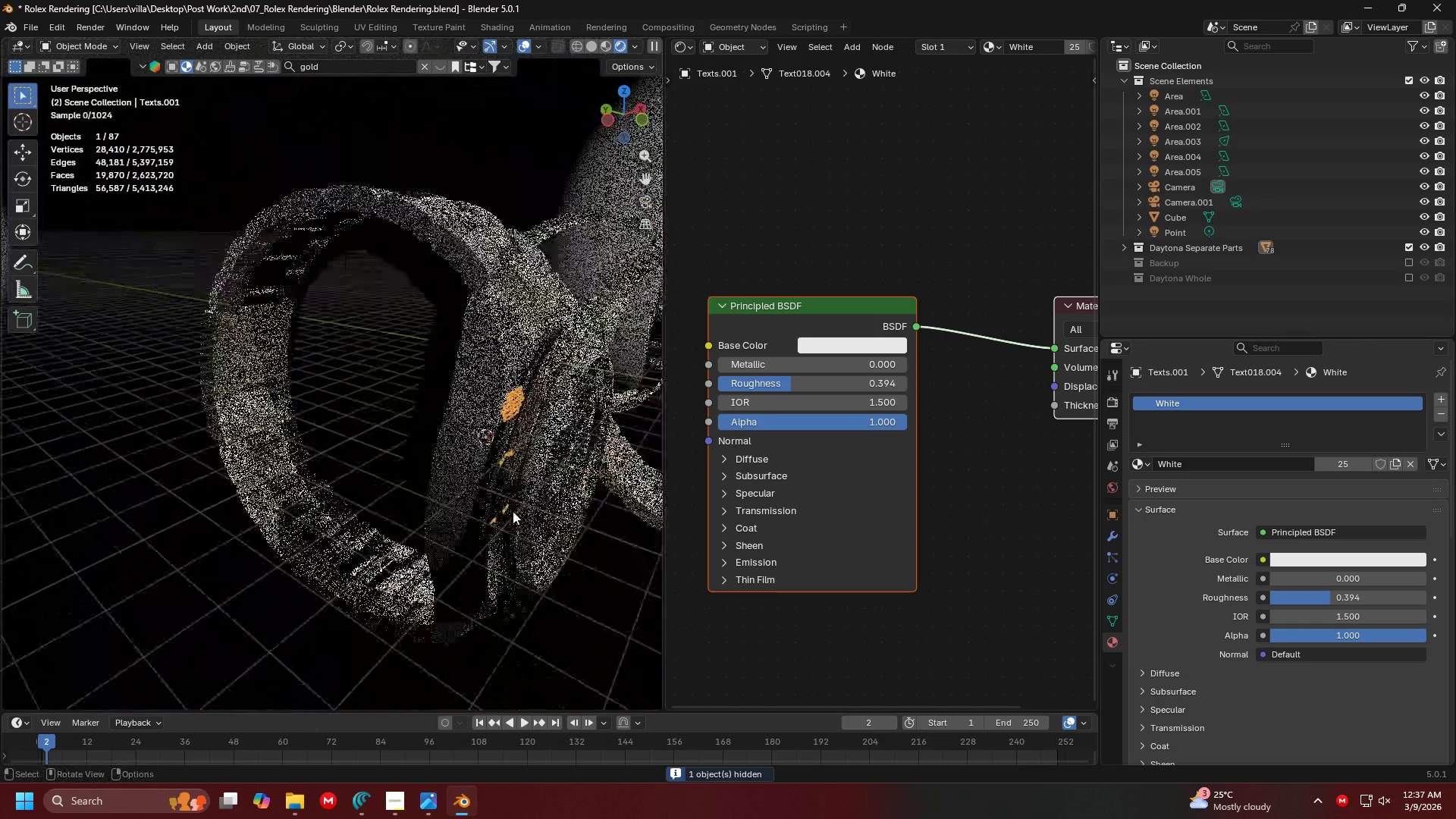 
left_click([449, 442])
 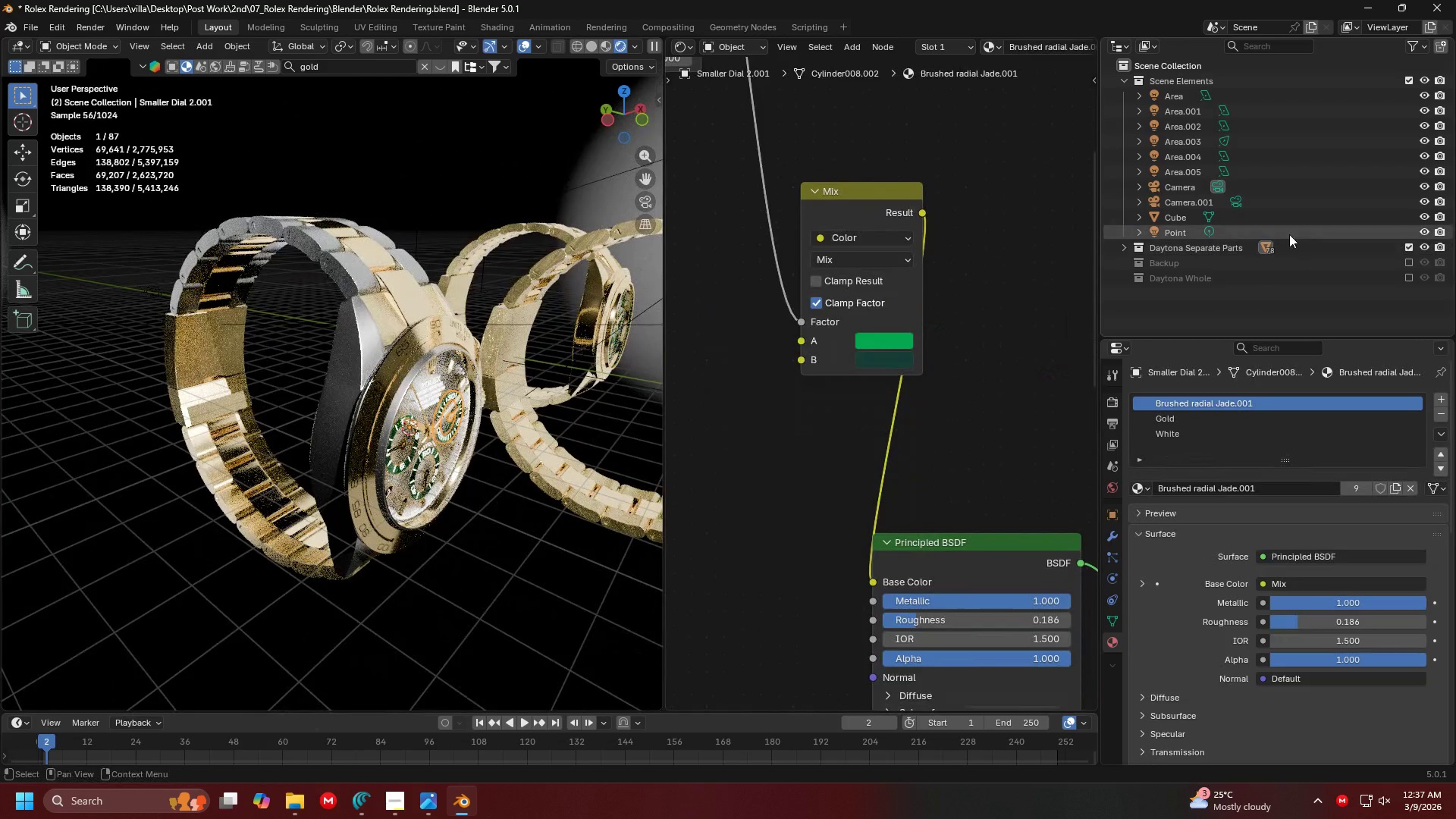 
left_click([1247, 230])
 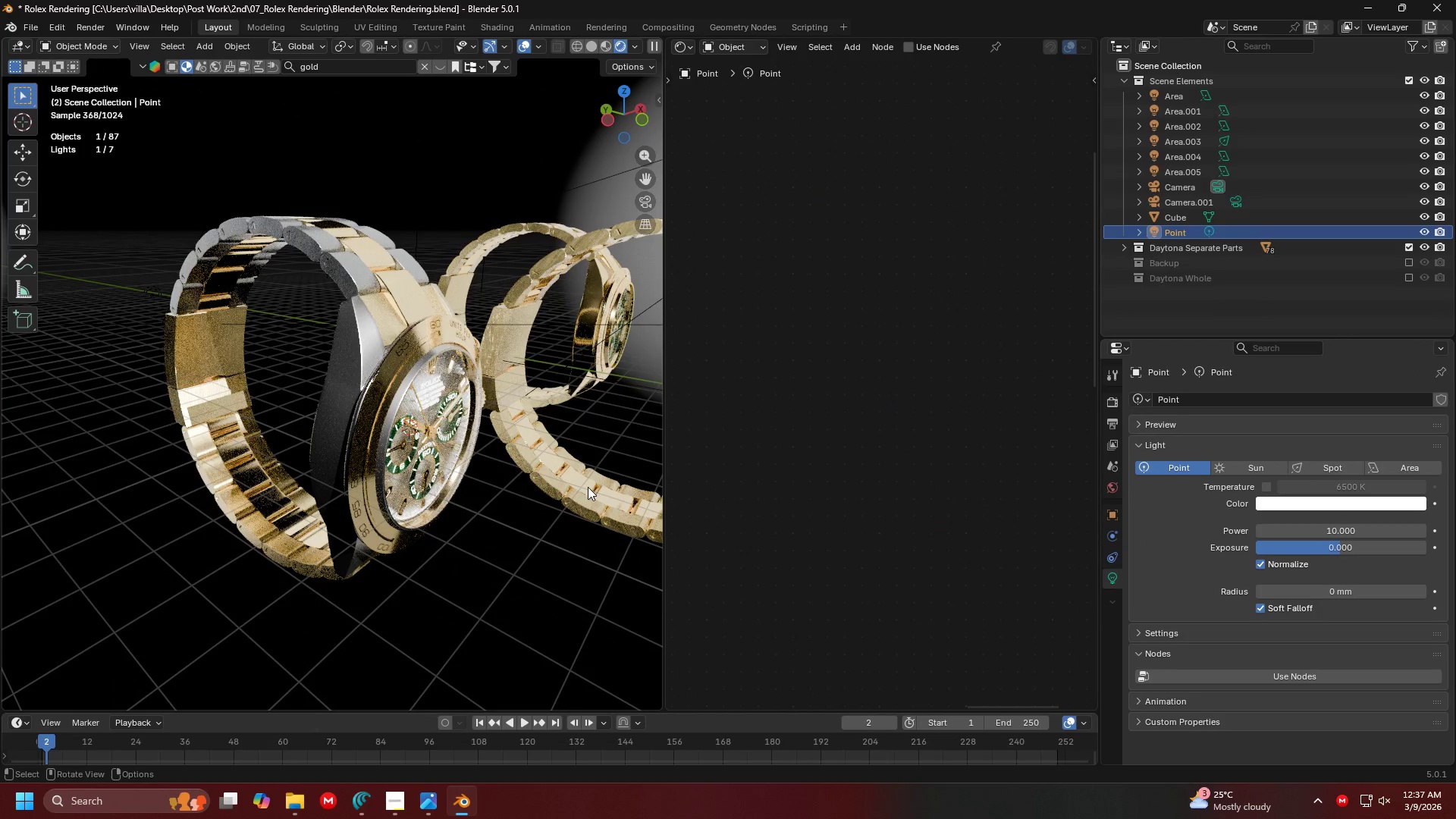 
key(G)
 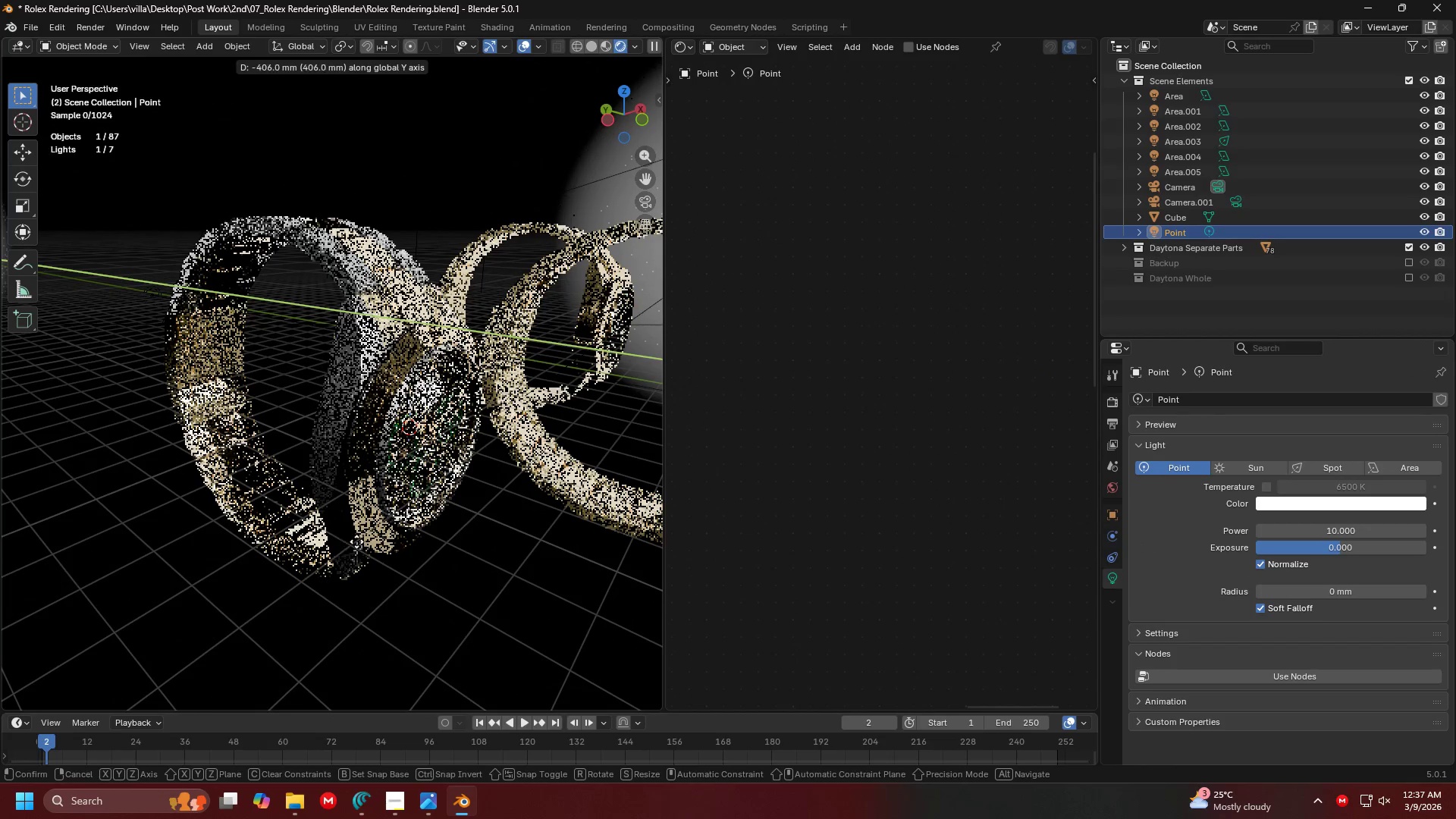 
key(Escape)
 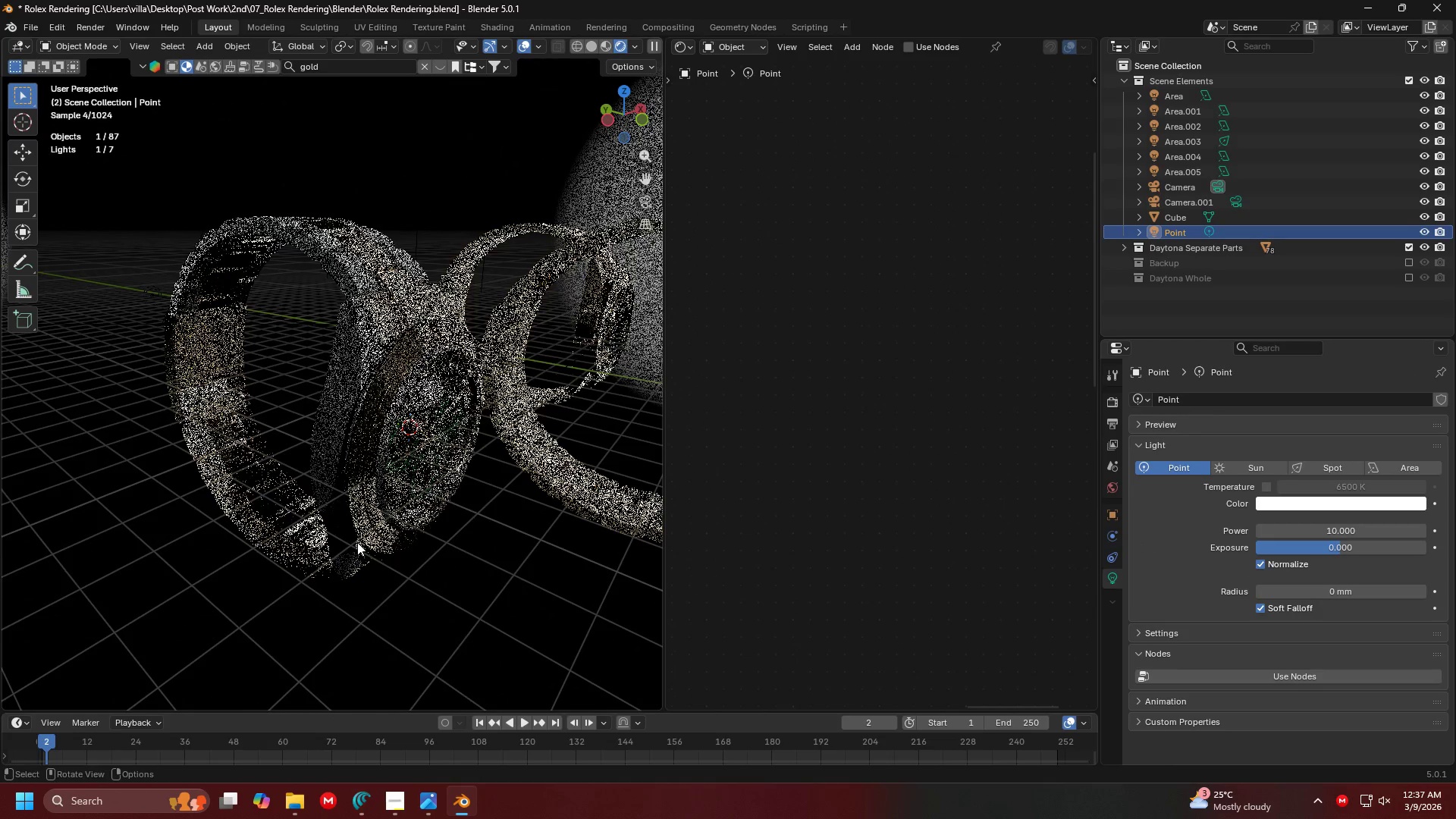 
scroll: coordinate [531, 500], scroll_direction: down, amount: 4.0
 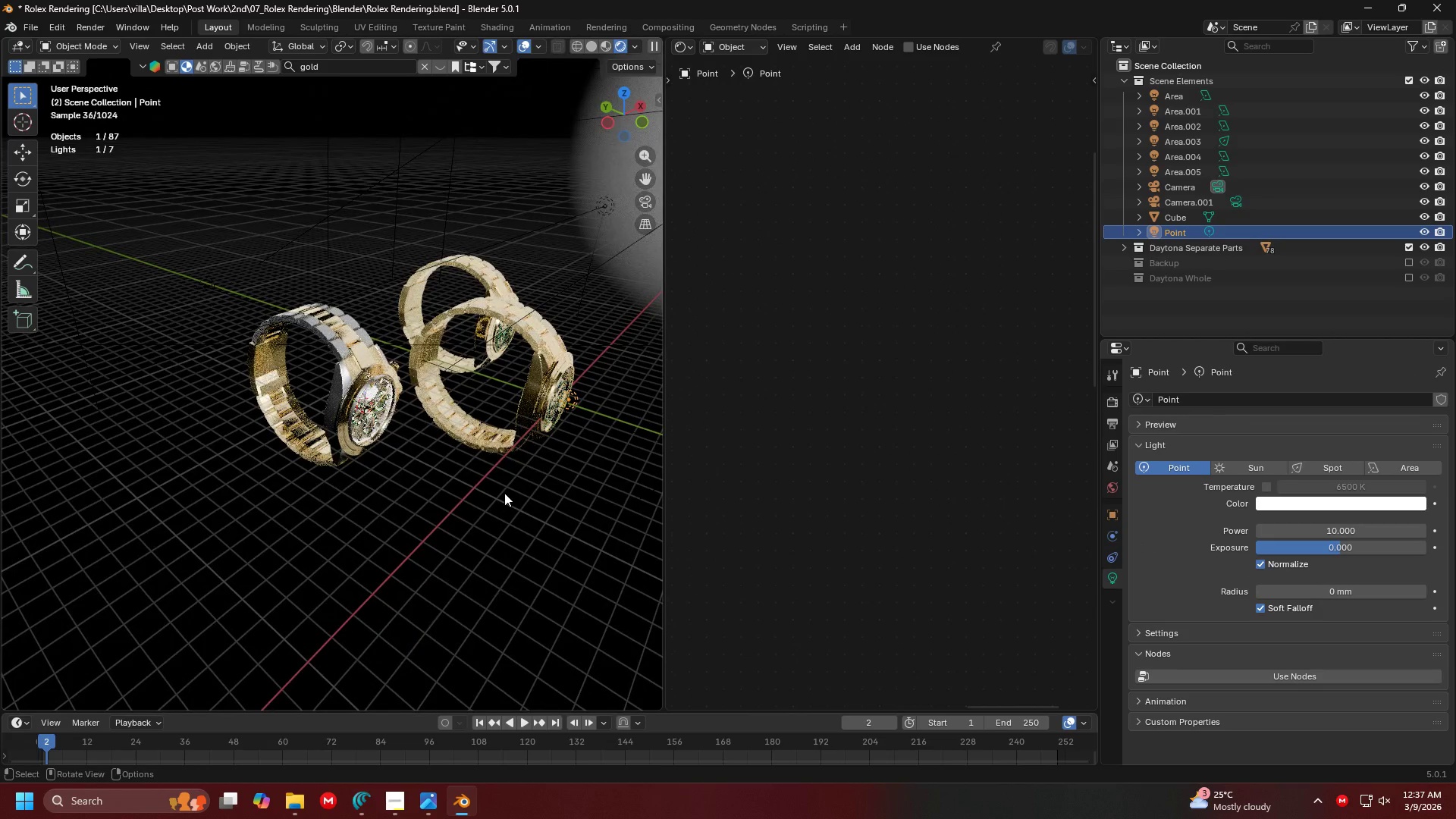 
key(Delete)
 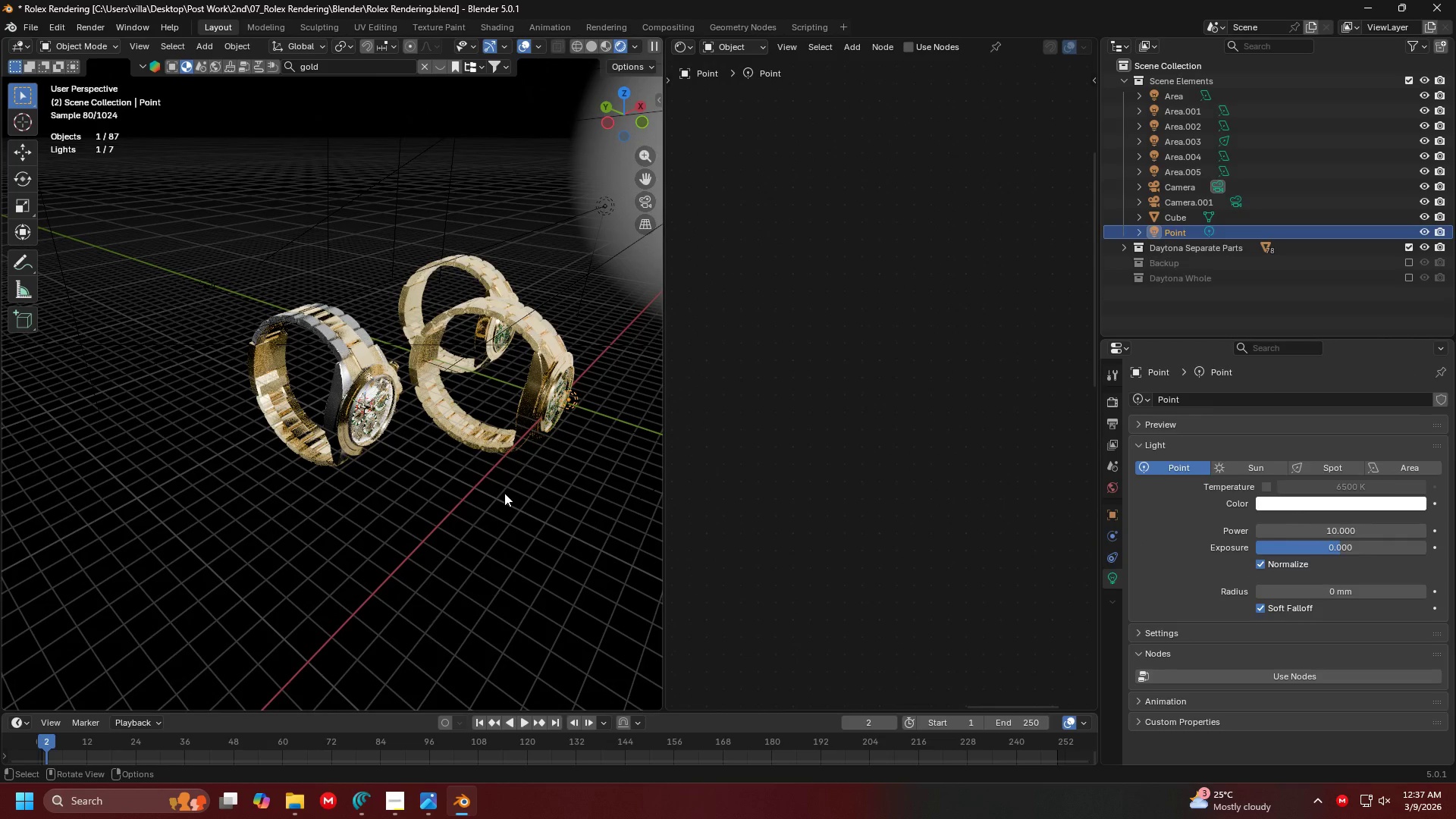 
key(Backspace)
 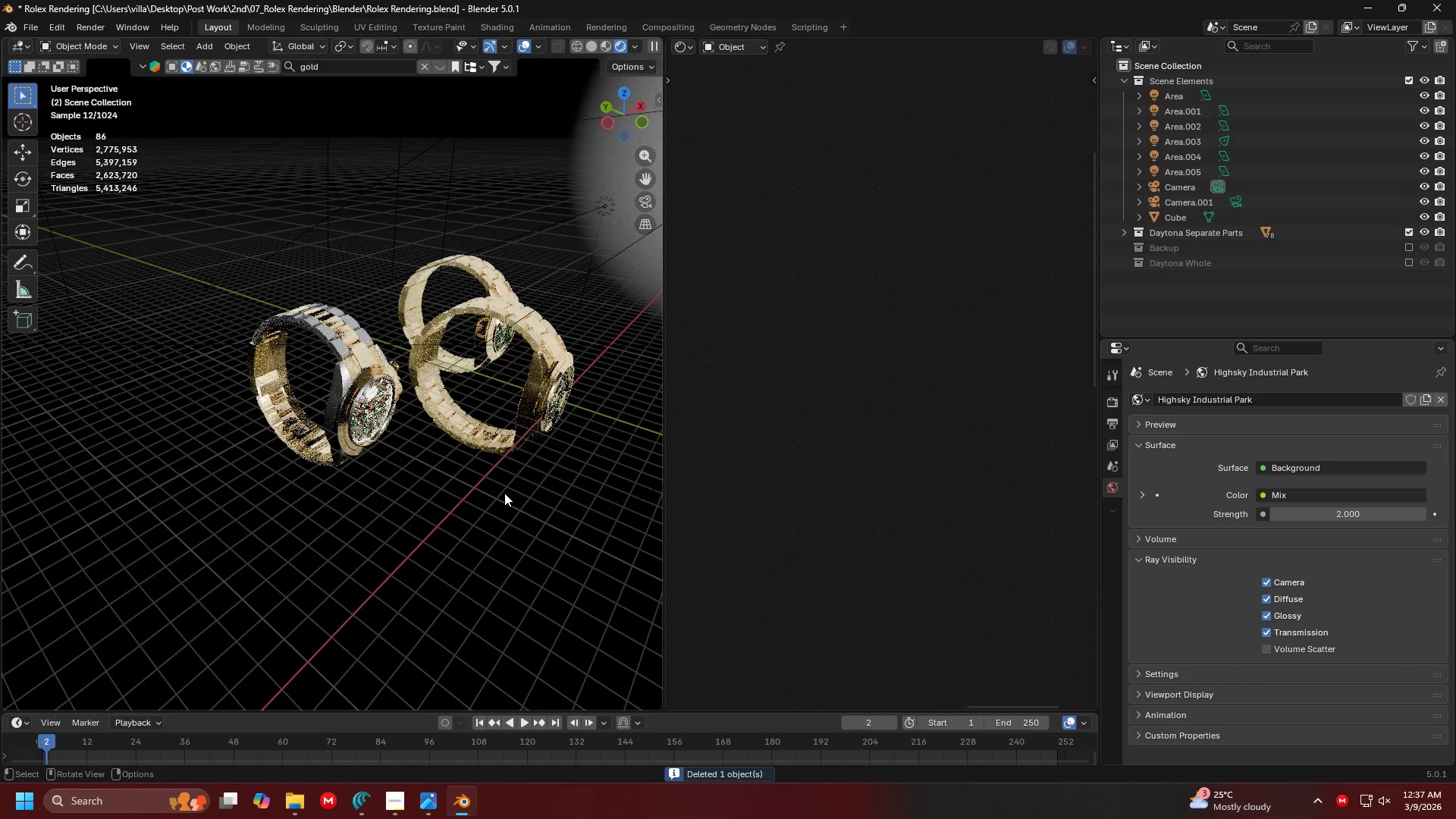 
key(Control+ControlLeft)
 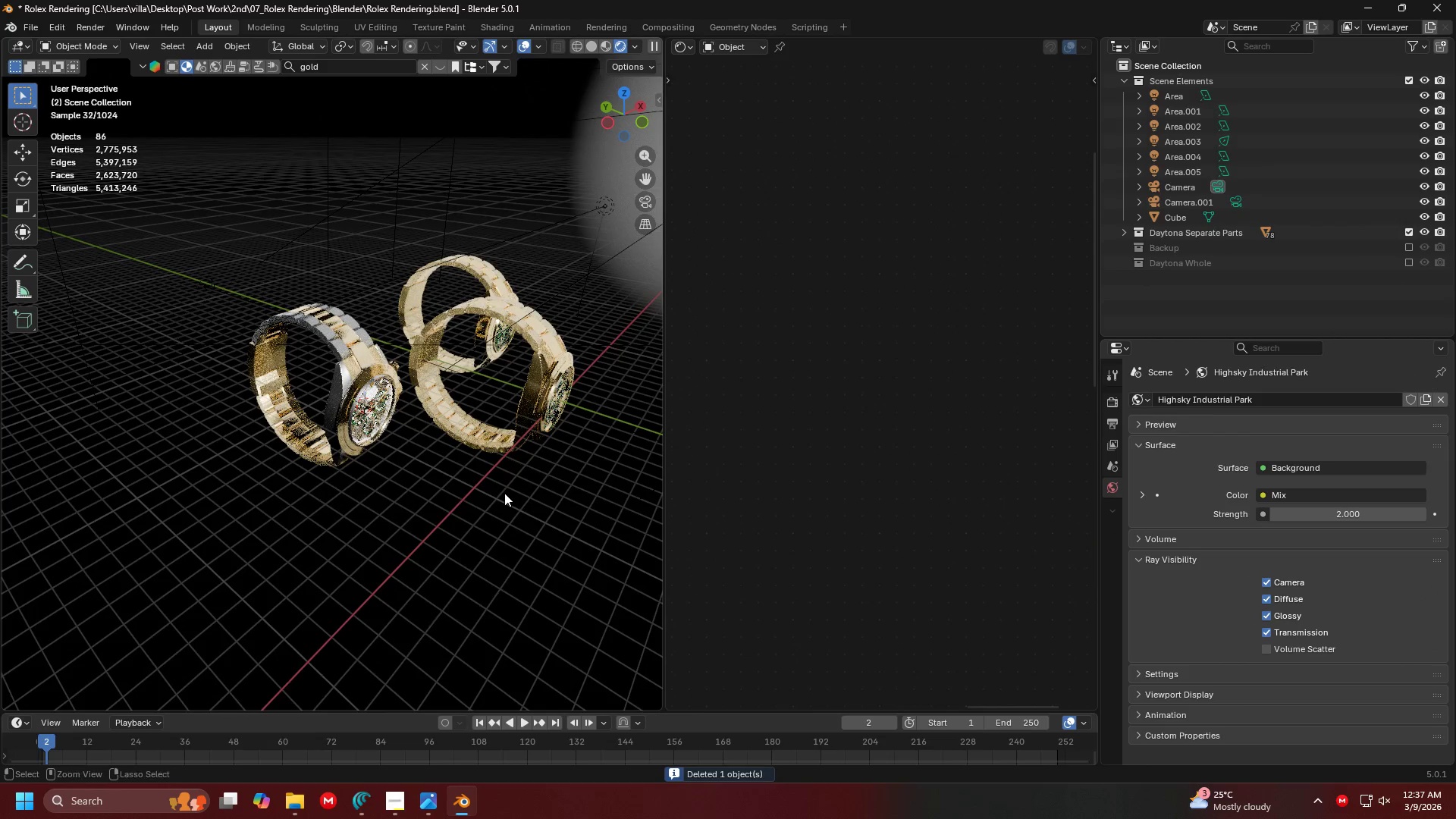 
key(Control+Z)
 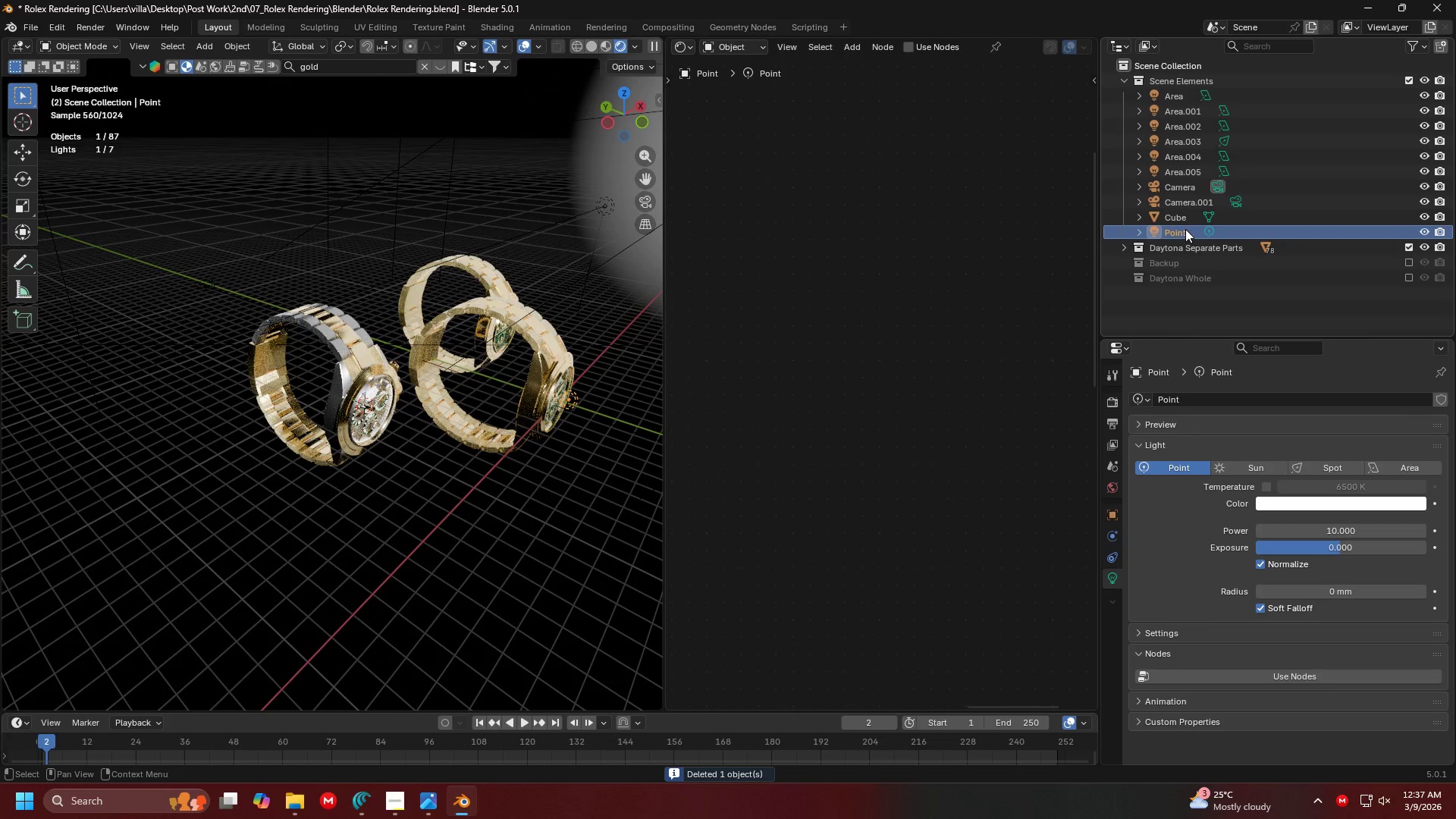 
left_click([1119, 246])
 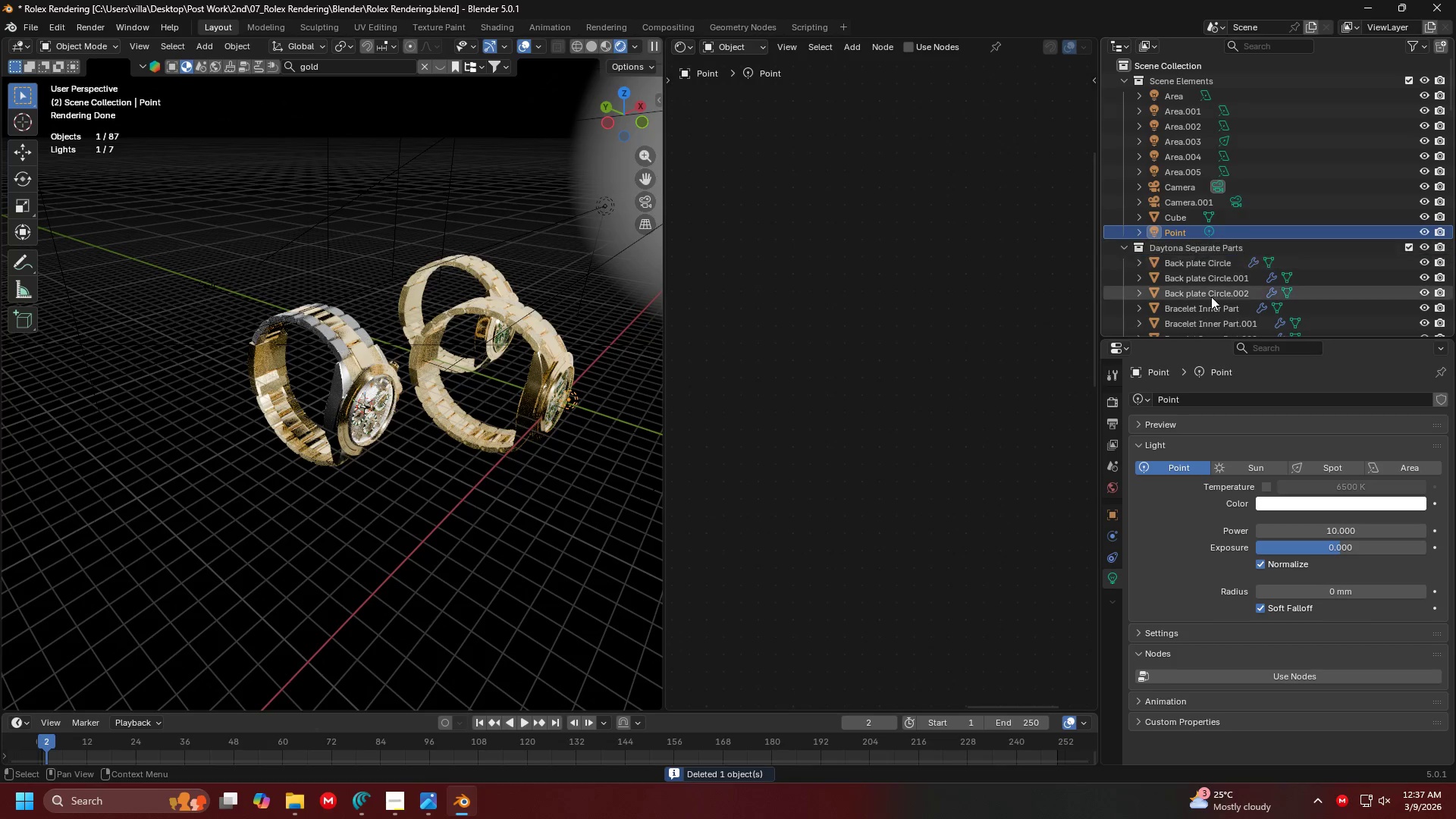 
scroll: coordinate [428, 447], scroll_direction: down, amount: 33.0
 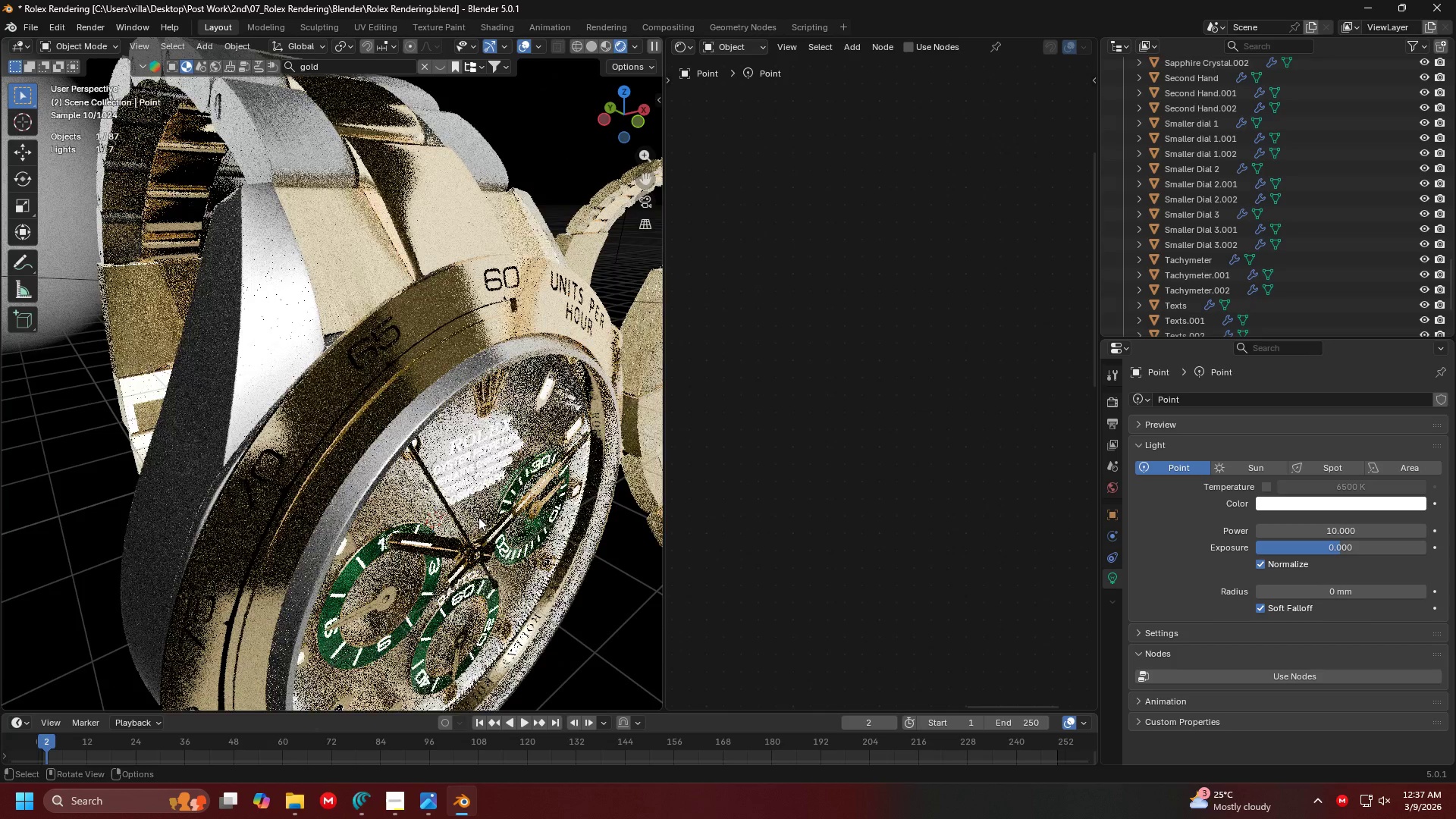 
left_click([431, 446])
 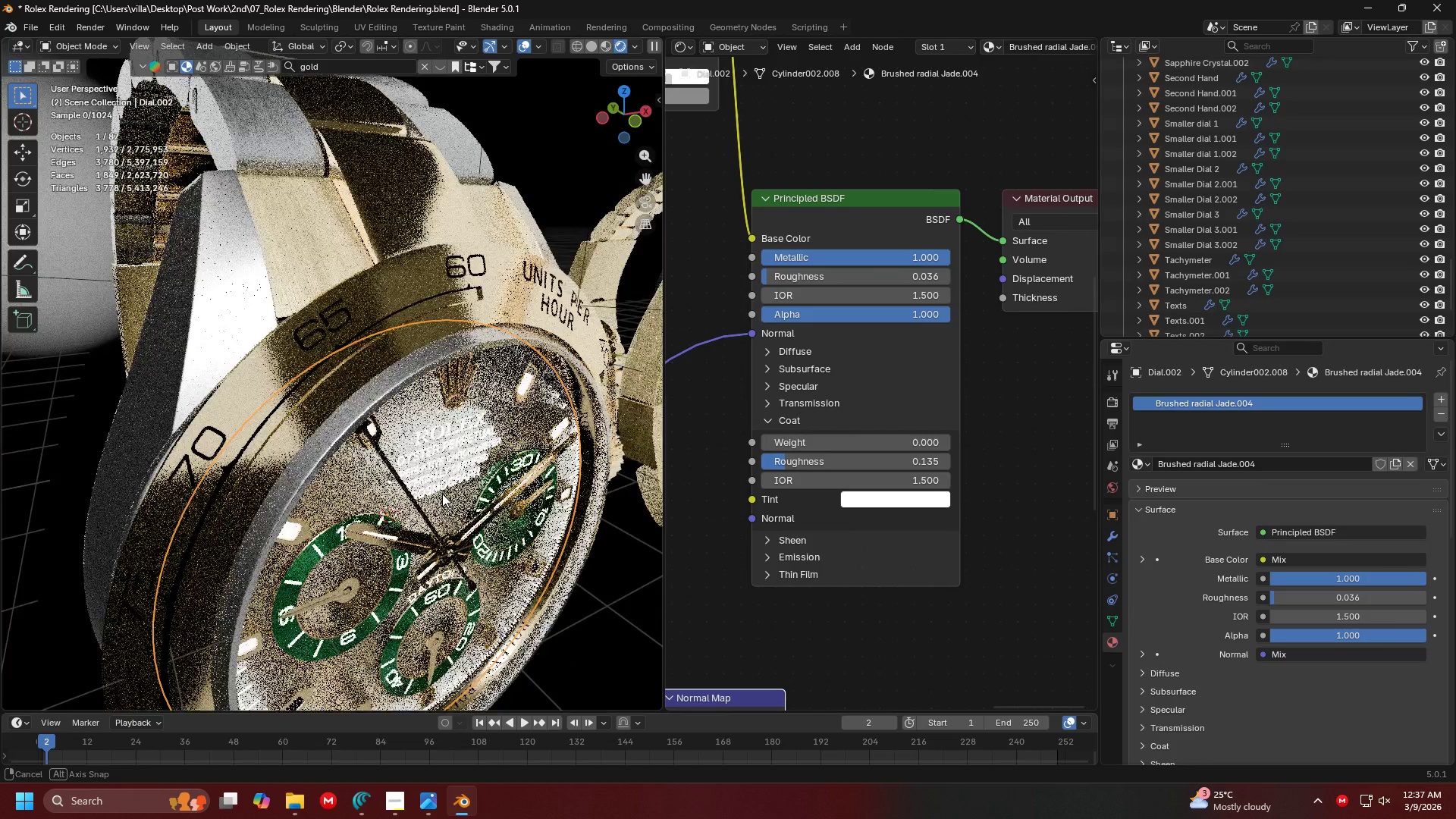 
scroll: coordinate [470, 526], scroll_direction: up, amount: 1.0
 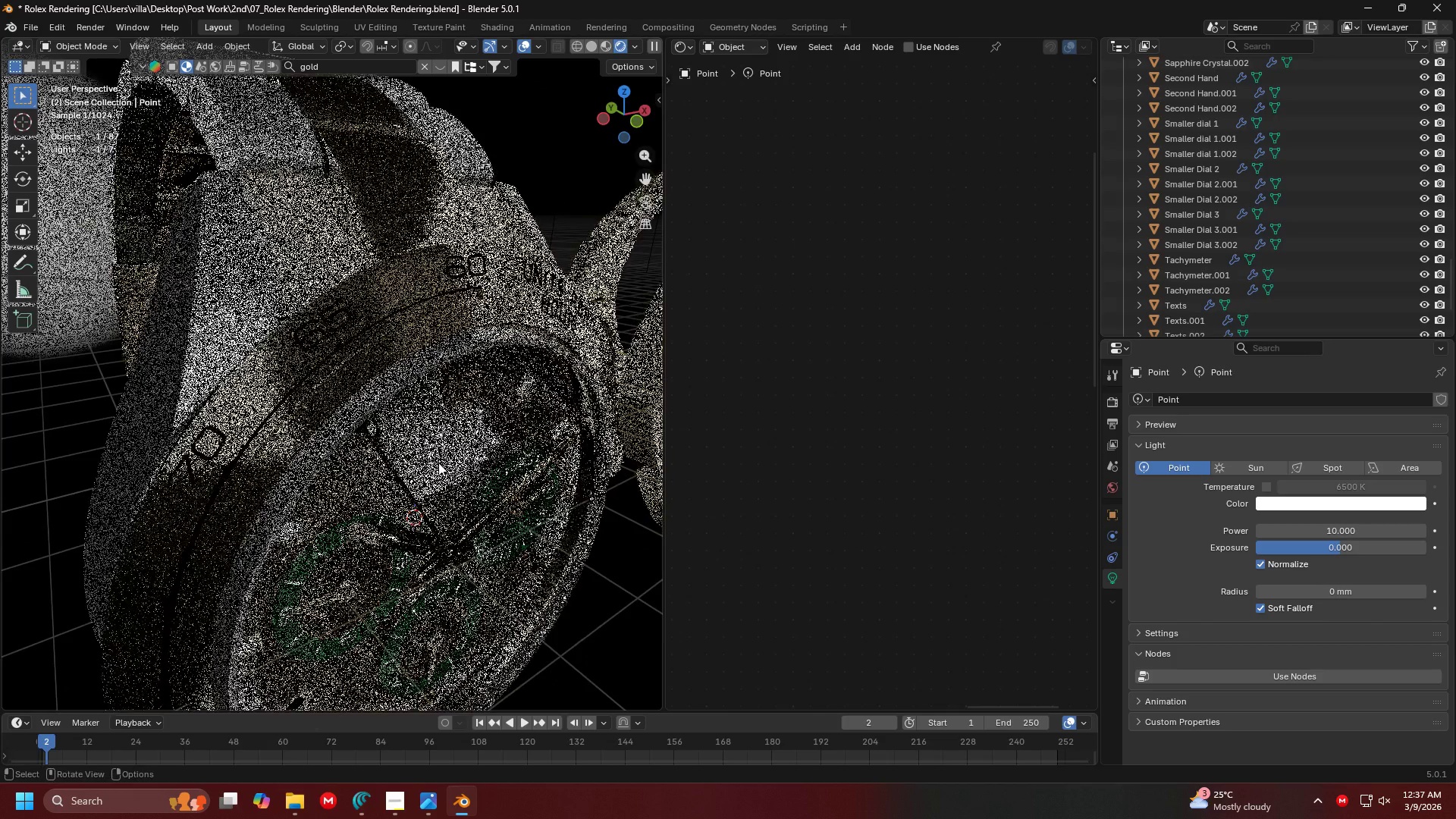 
key(H)
 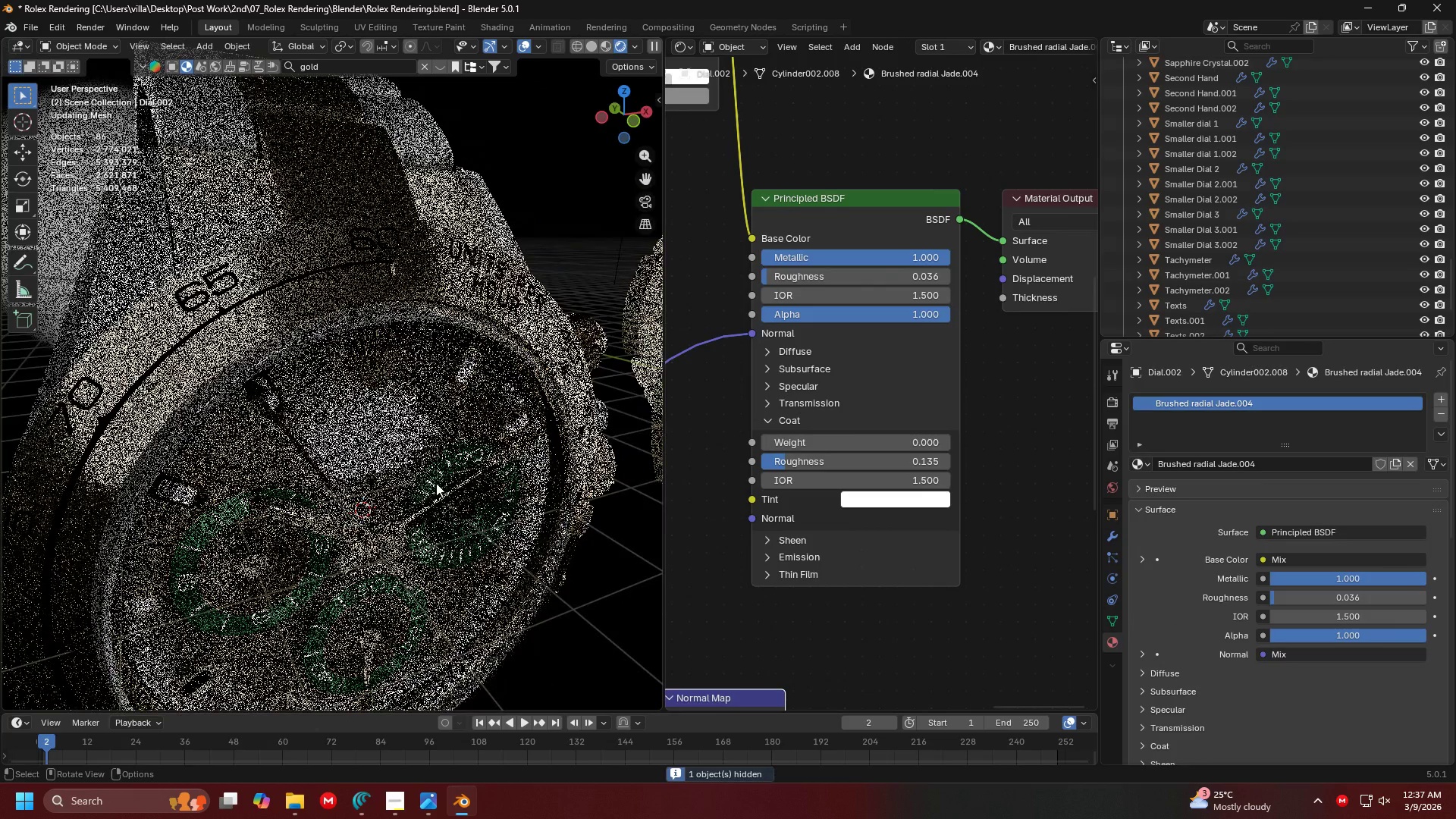 
left_click([436, 482])
 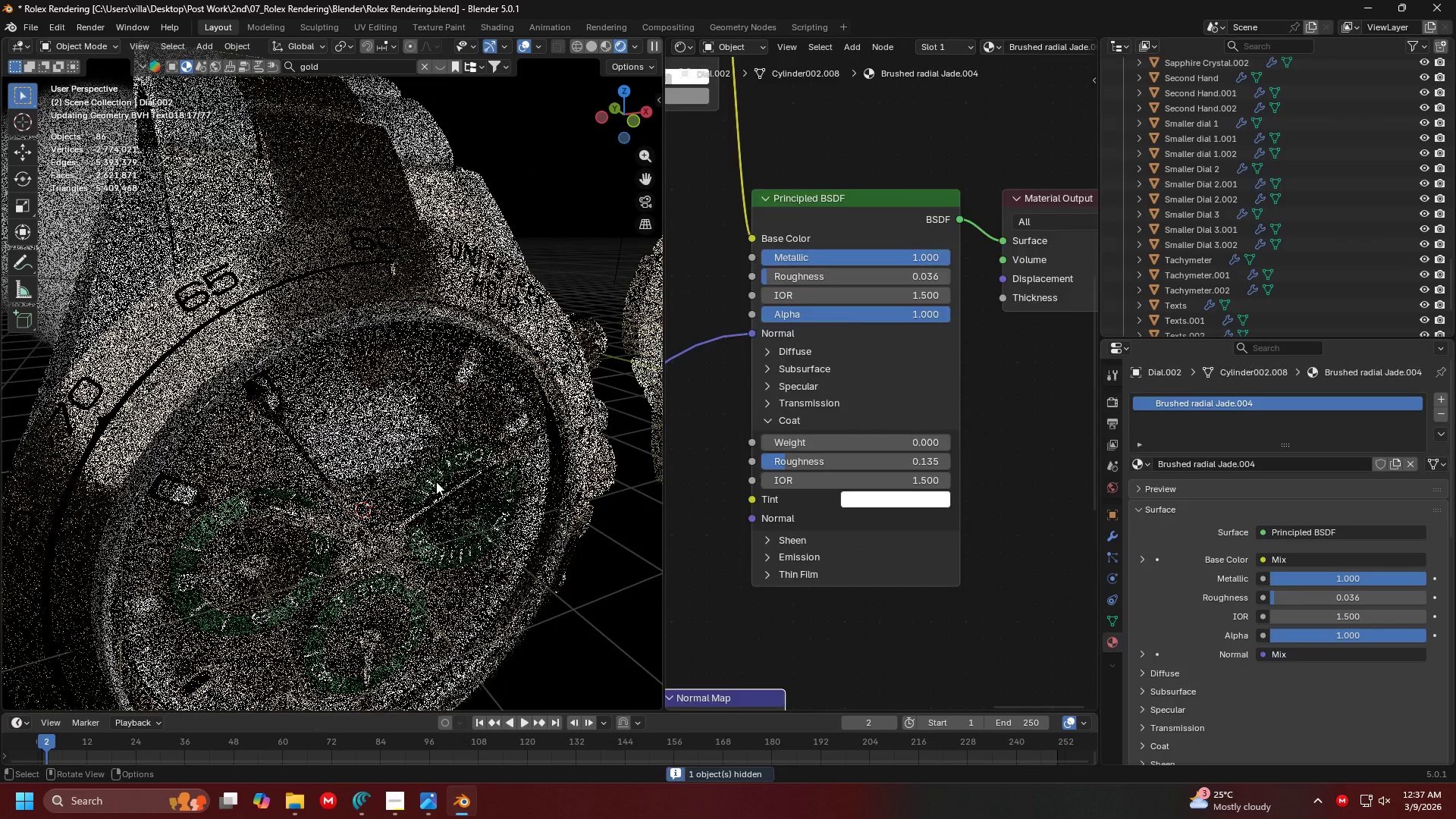 
key(H)
 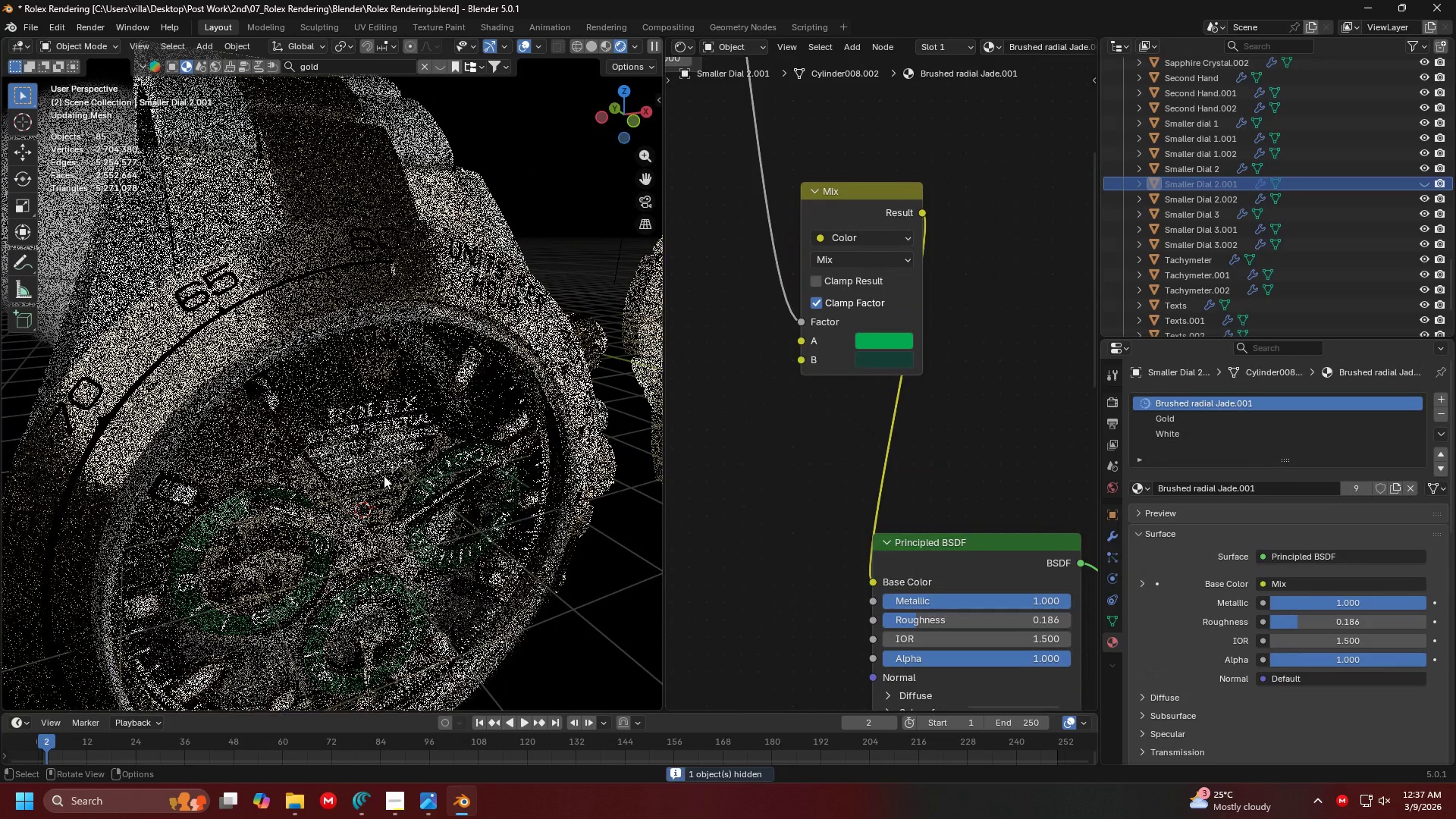 
left_click([382, 474])
 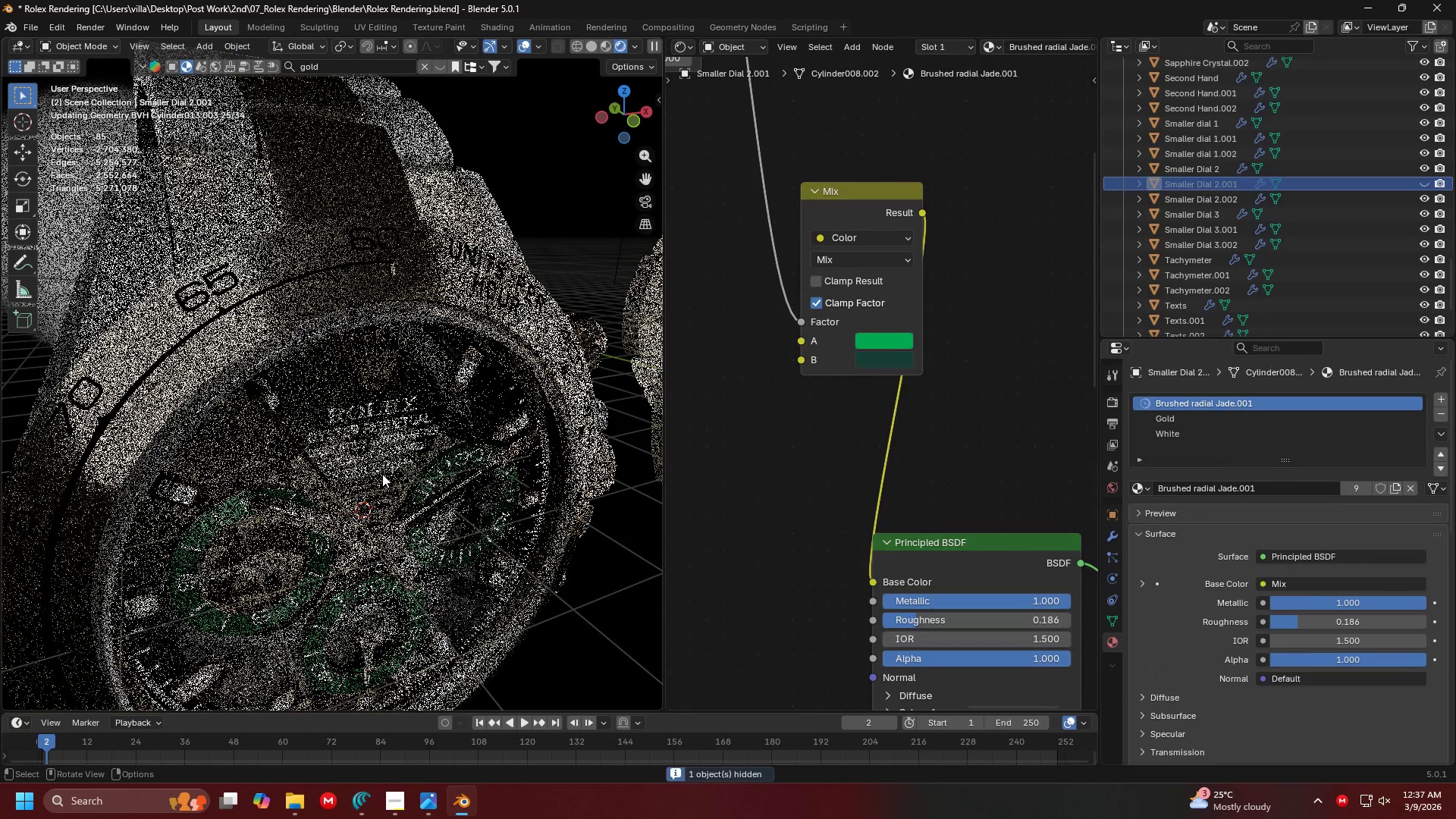 
key(H)
 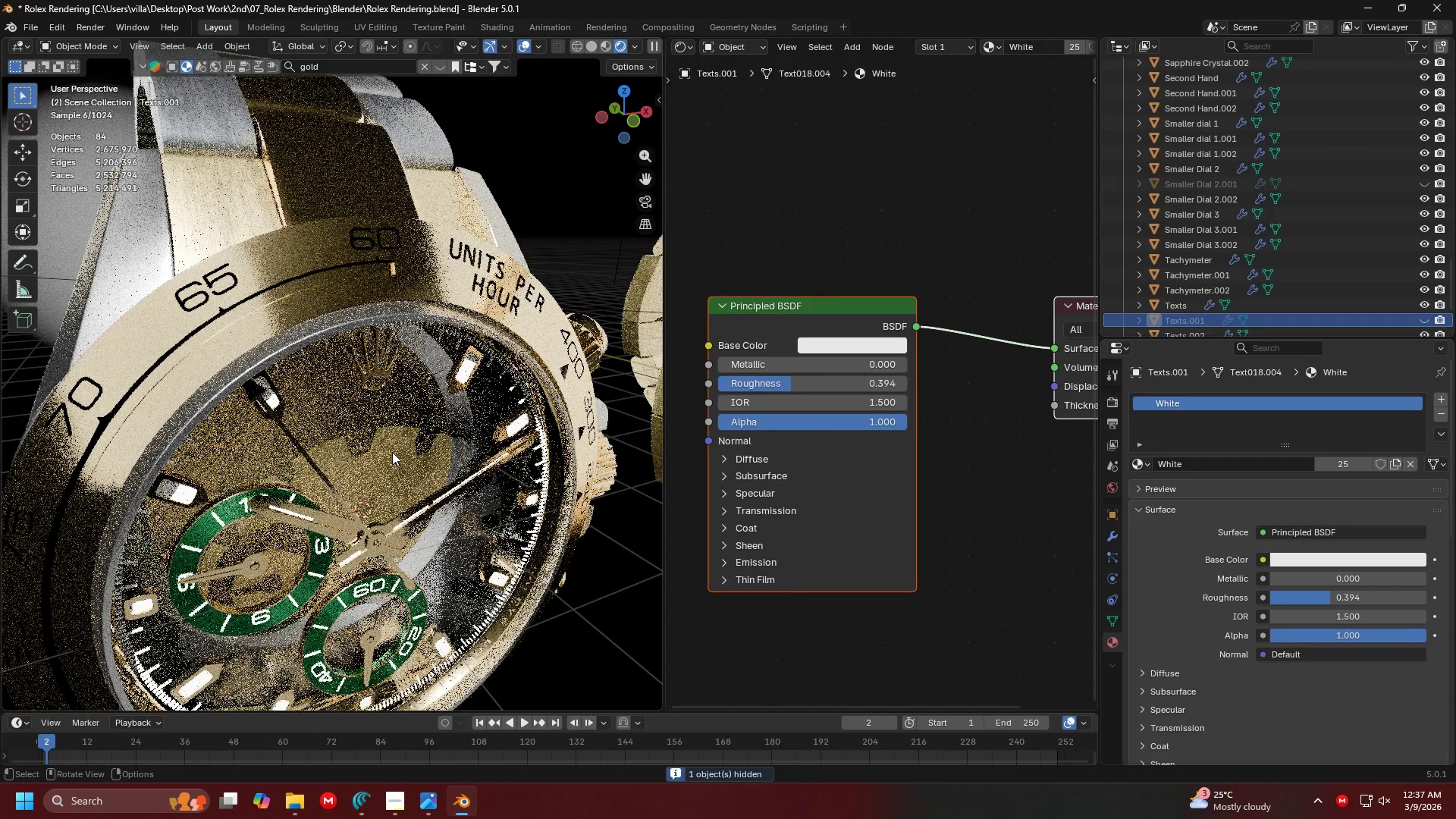 
hold_key(key=Z, duration=0.38)
 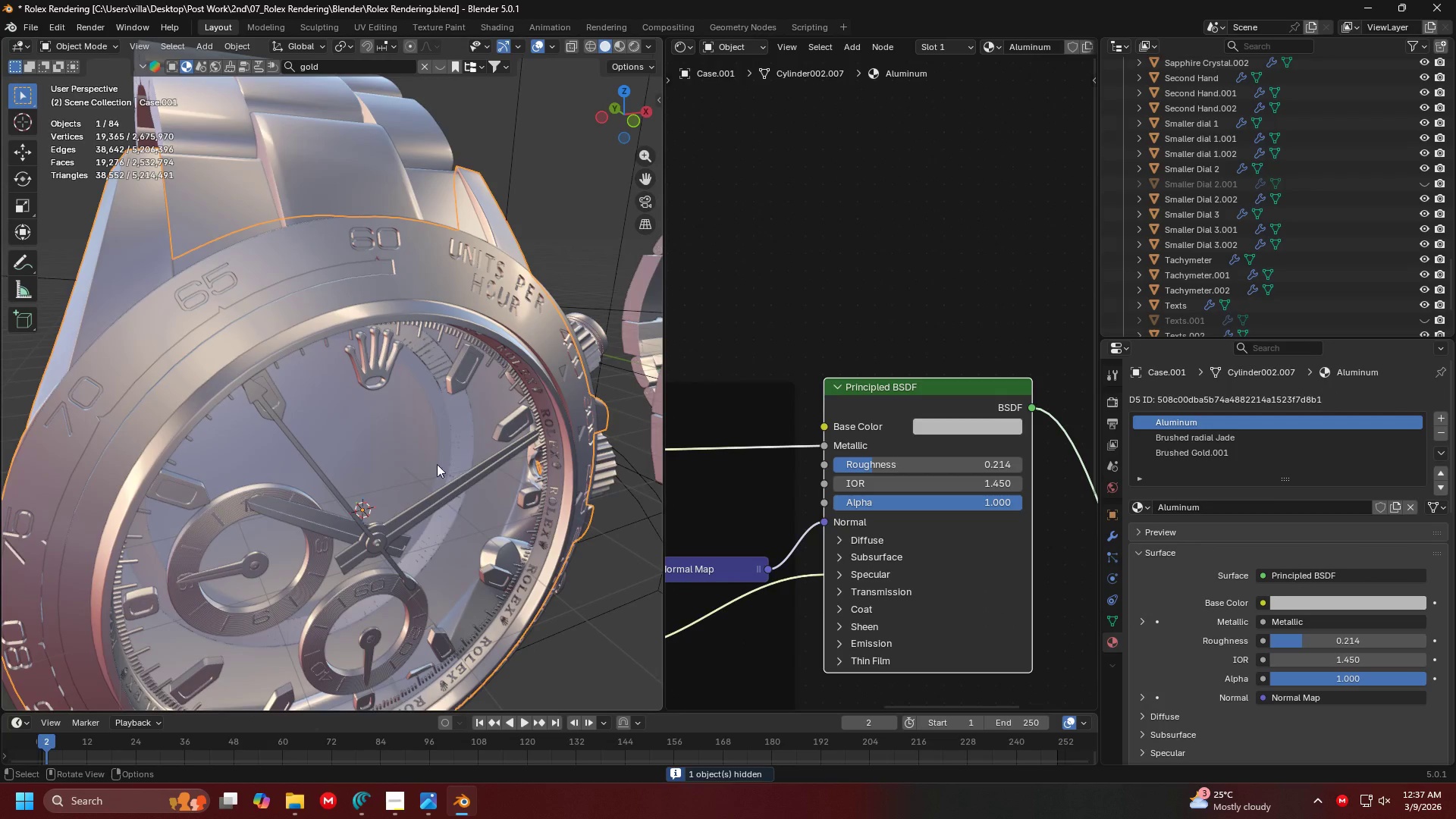 
left_click([601, 444])
 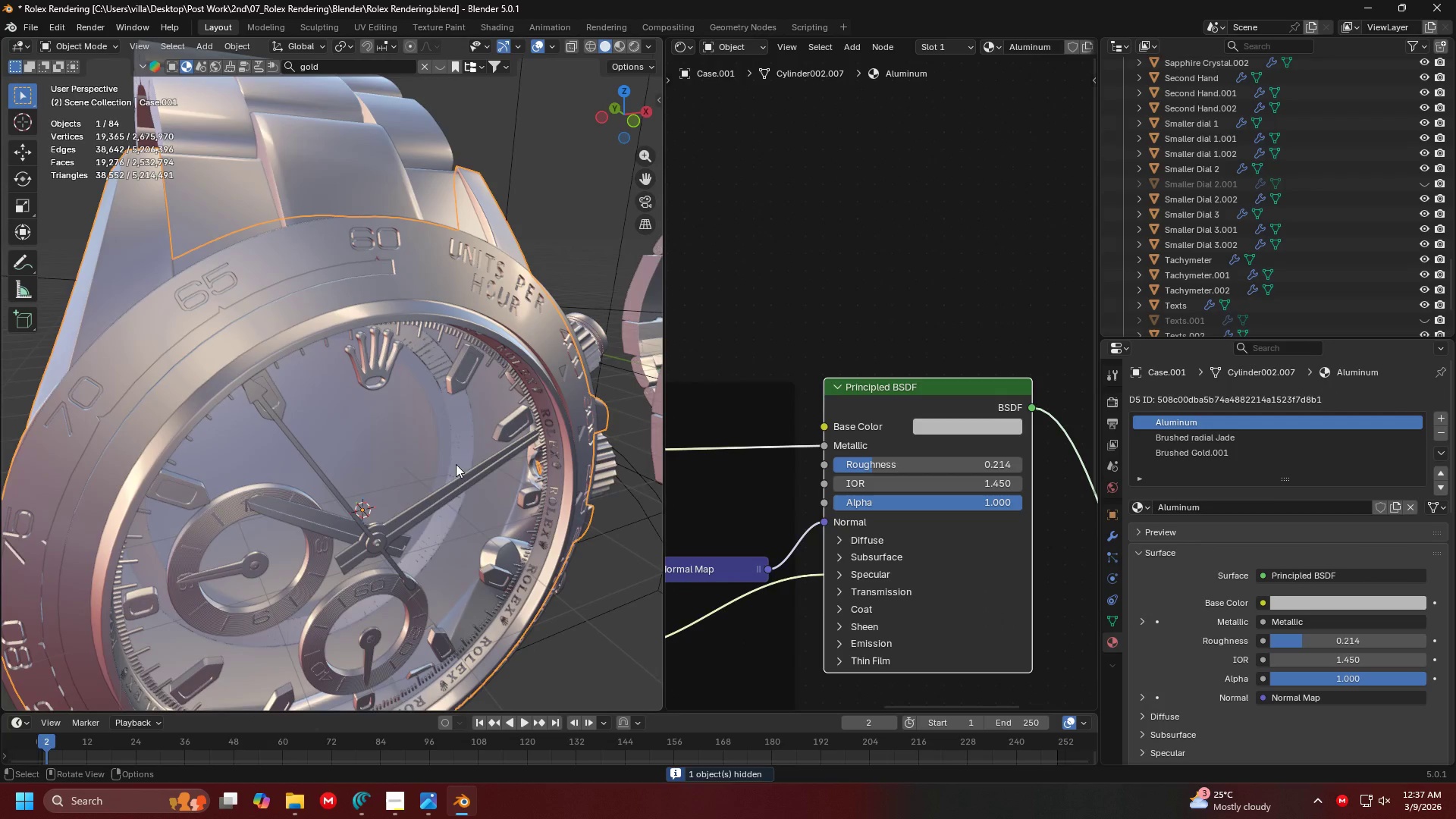 
key(Shift+ShiftLeft)
 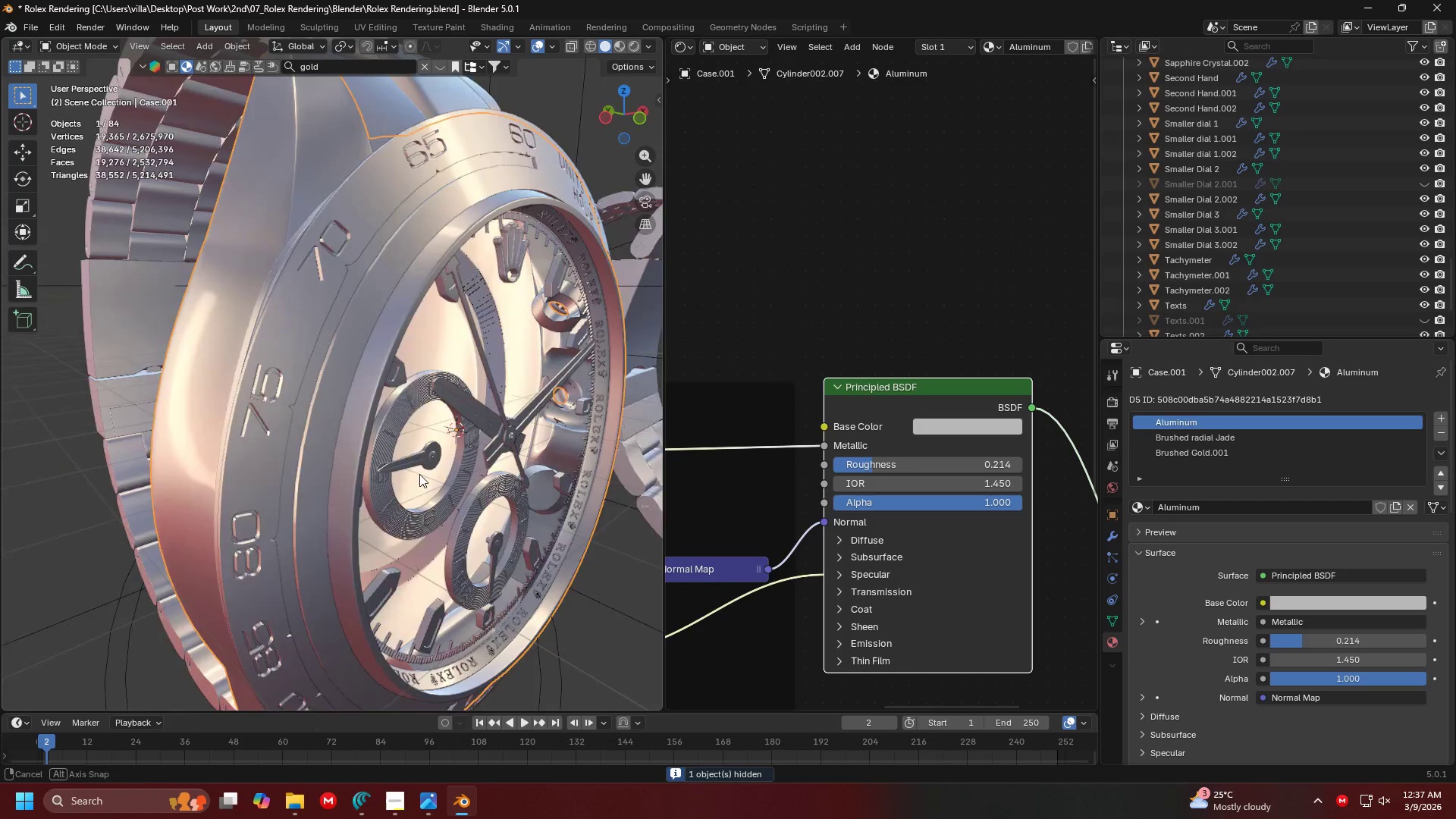 
key(Alt+H)
 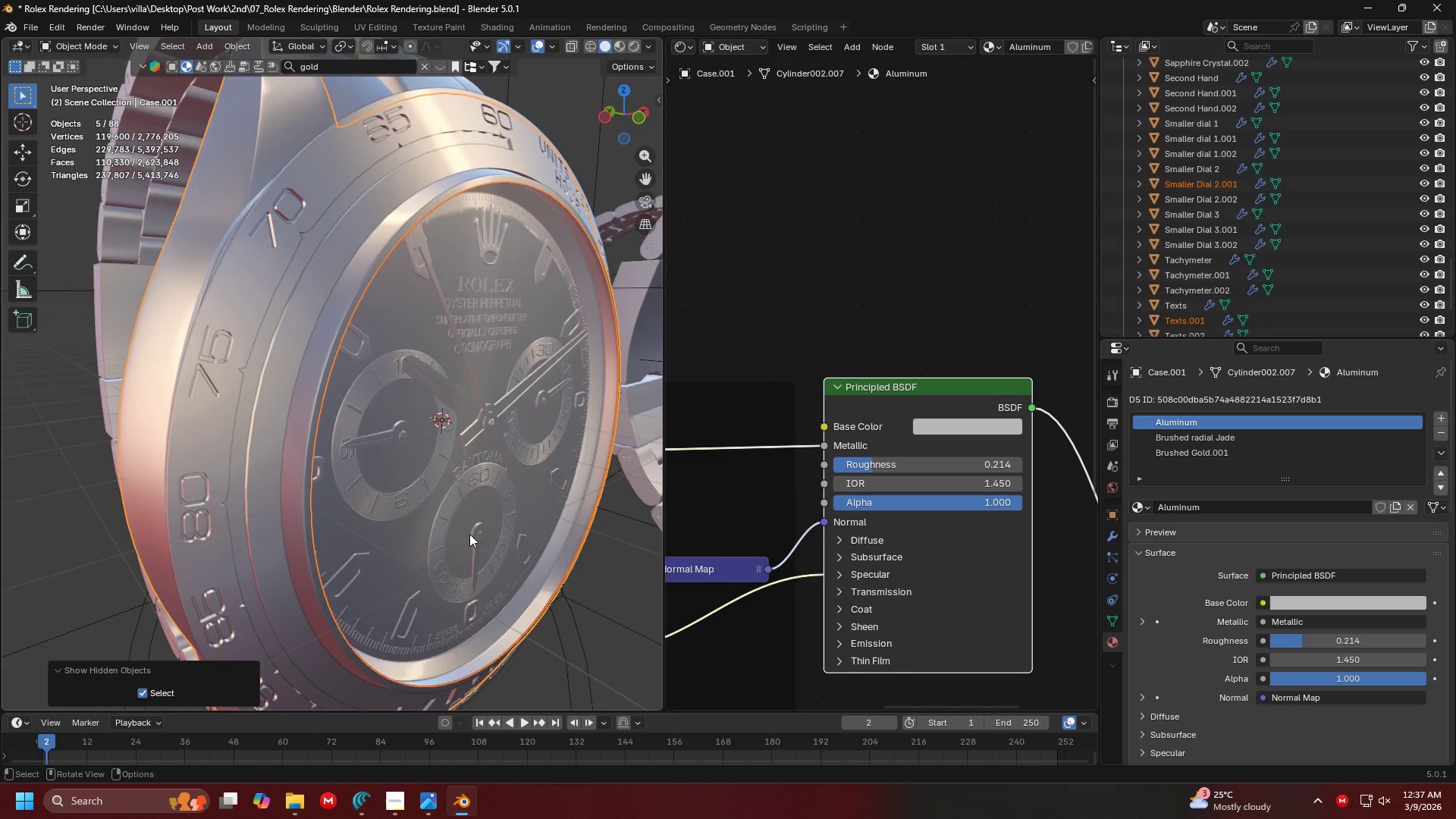 
scroll: coordinate [500, 528], scroll_direction: down, amount: 4.0
 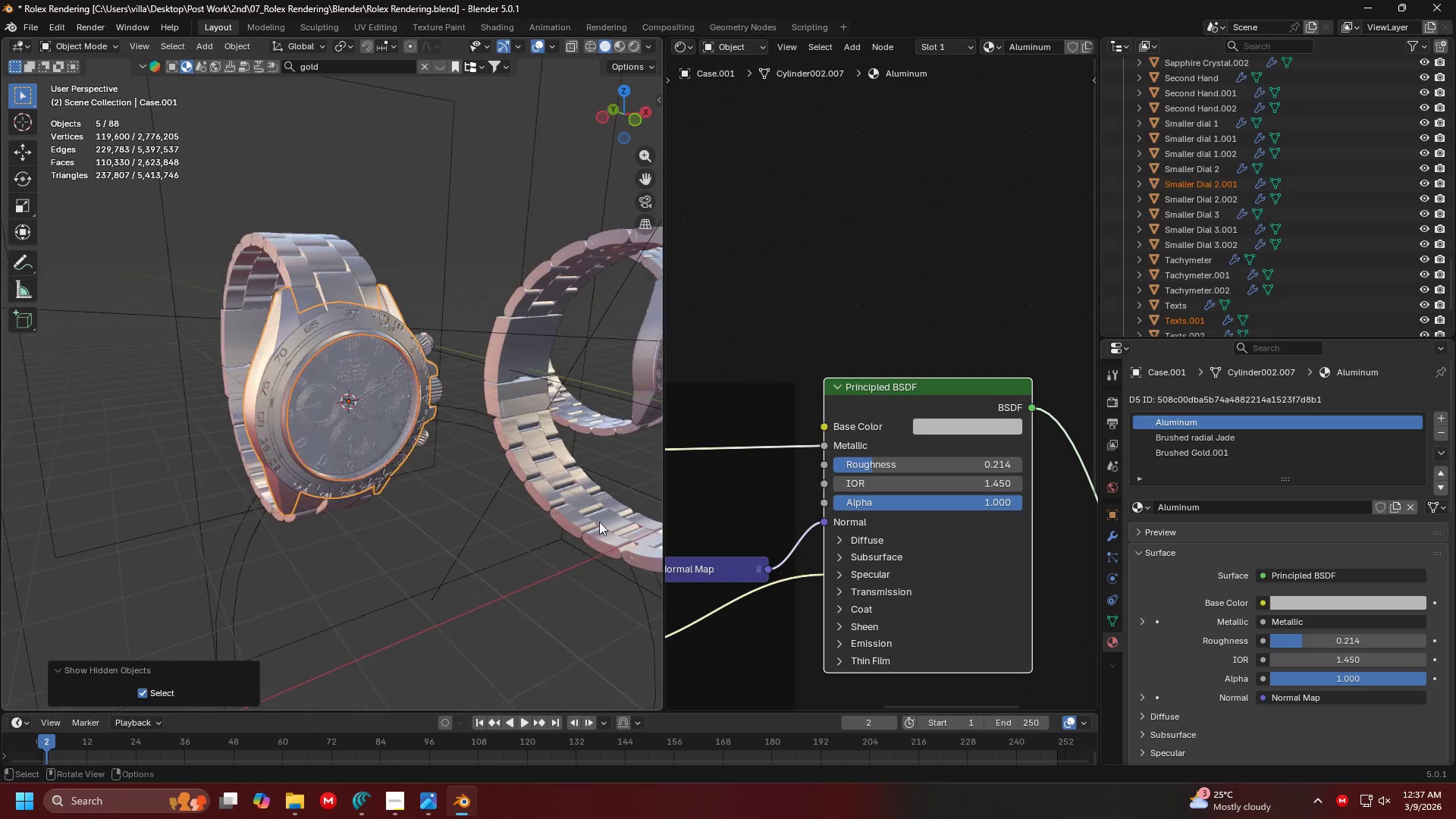 
scroll: coordinate [1140, 176], scroll_direction: up, amount: 37.0
 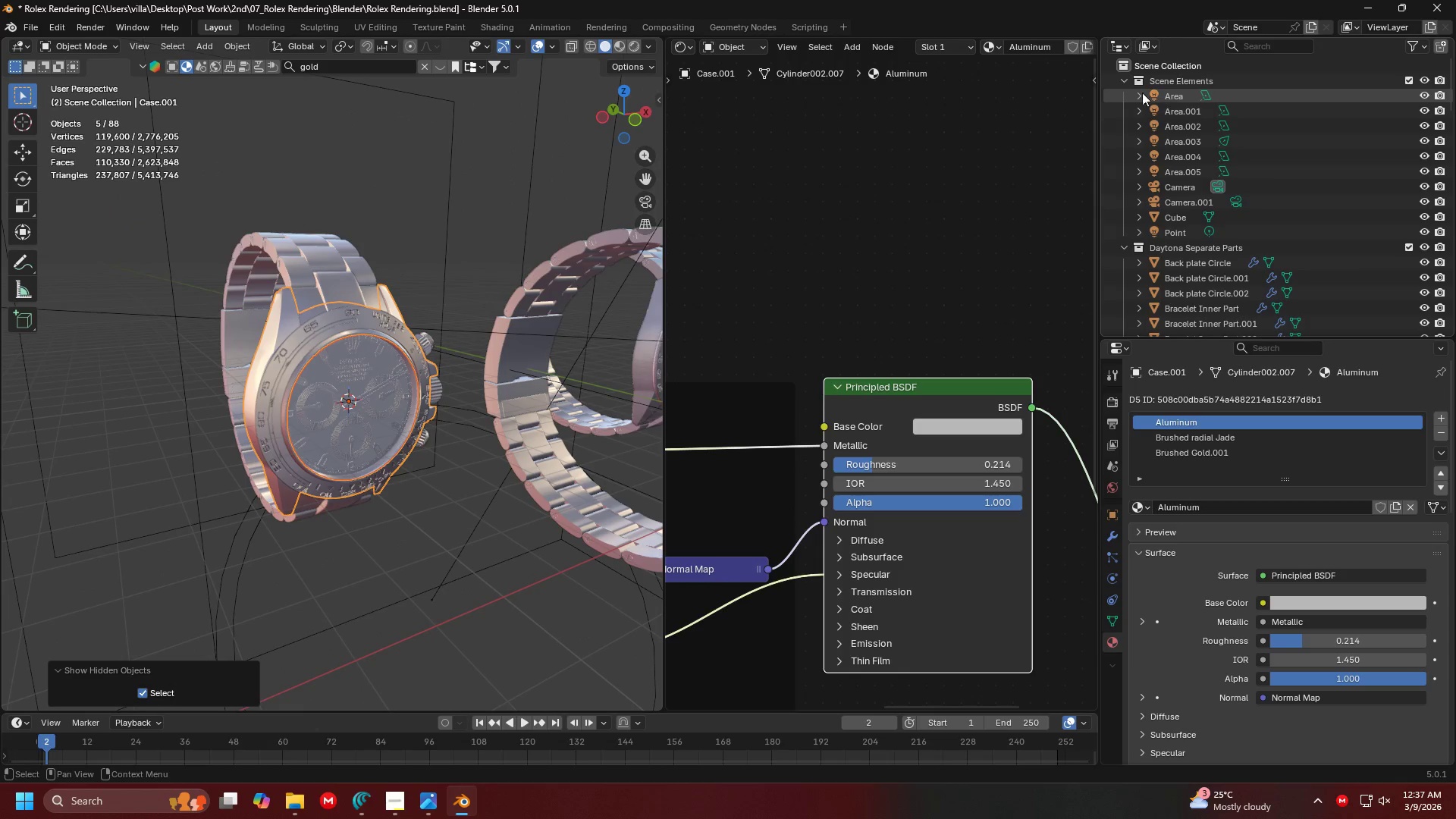 
left_click([1119, 80])
 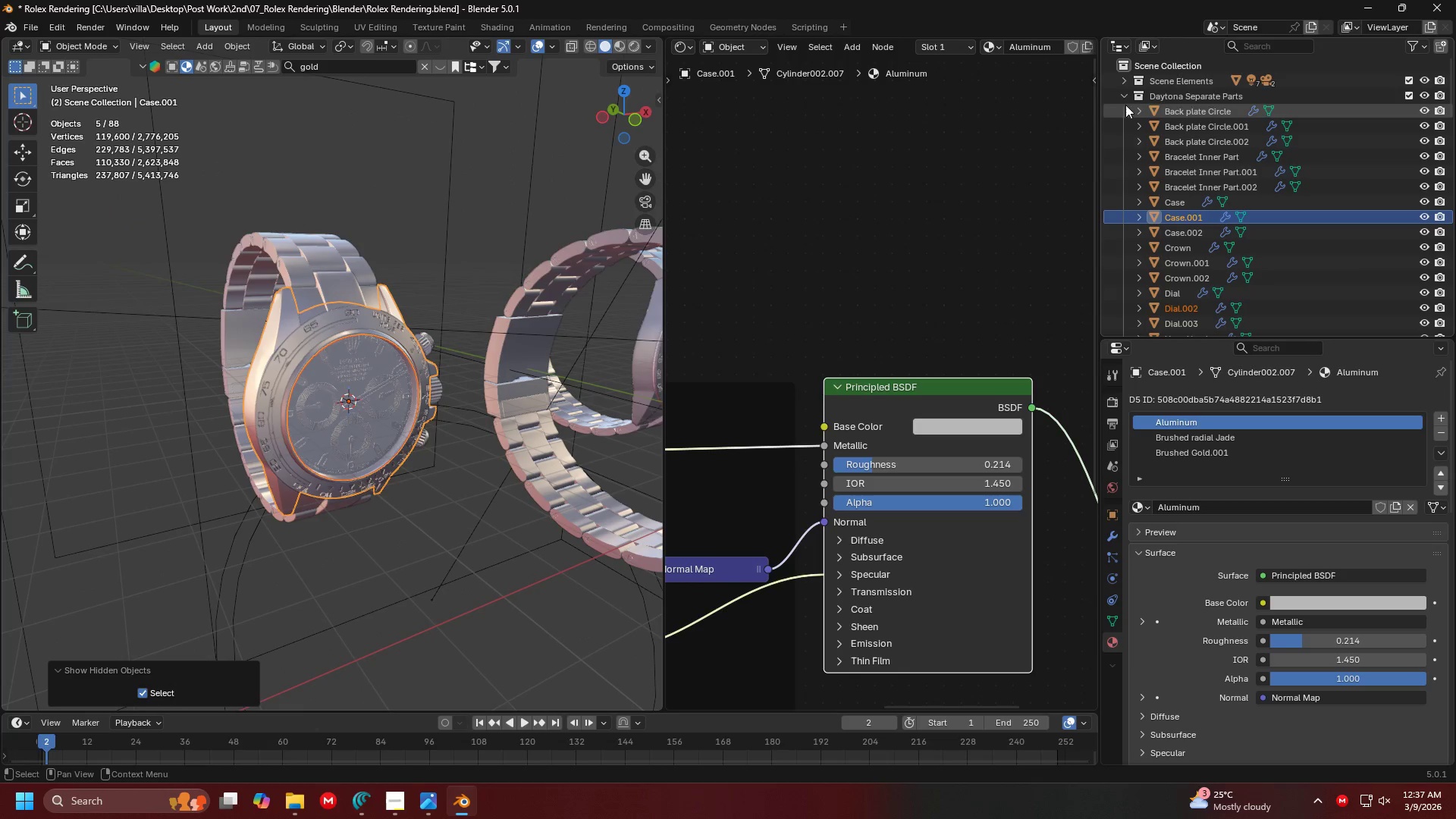 
left_click([1127, 100])
 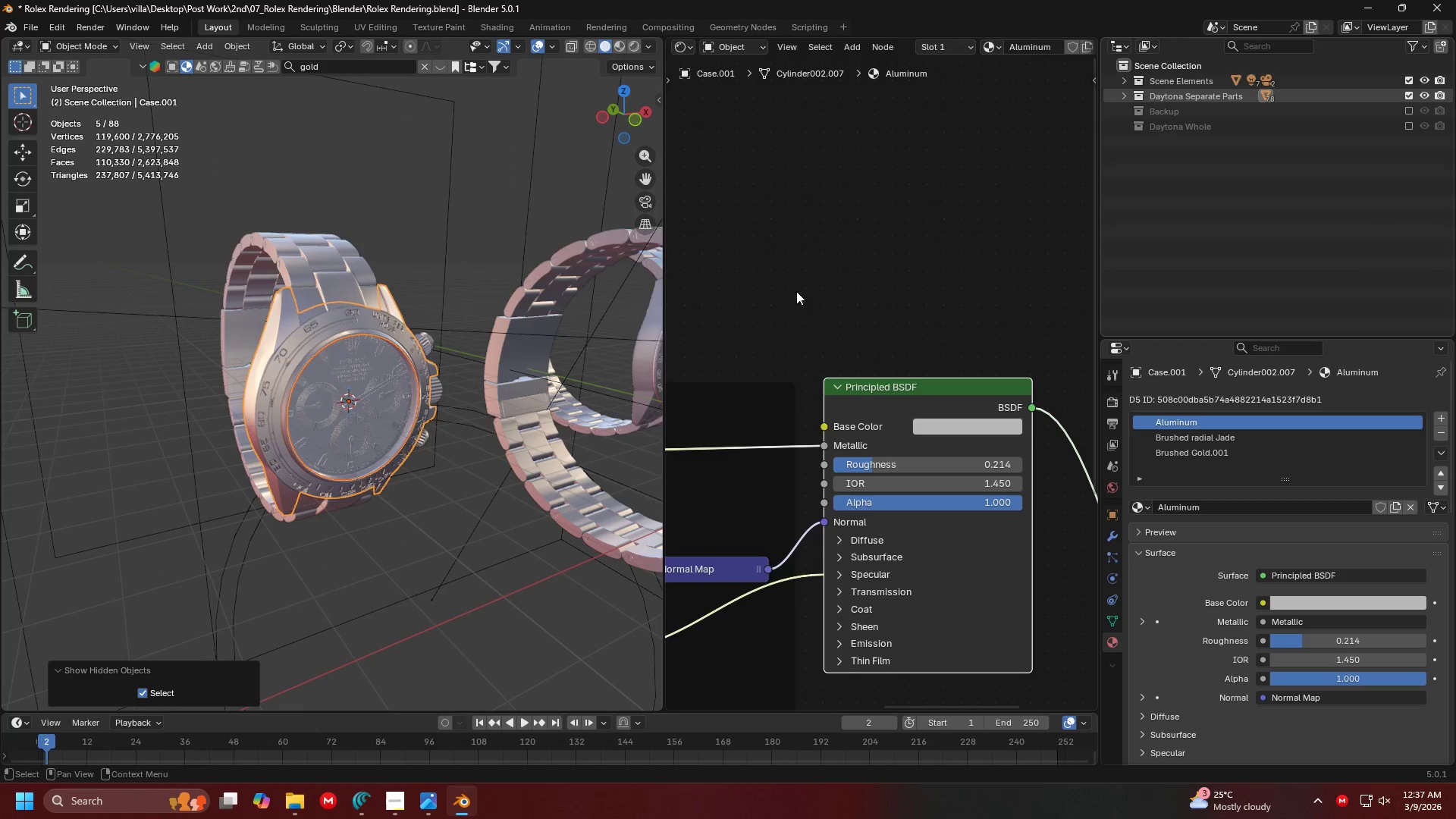 
scroll: coordinate [447, 382], scroll_direction: down, amount: 3.0
 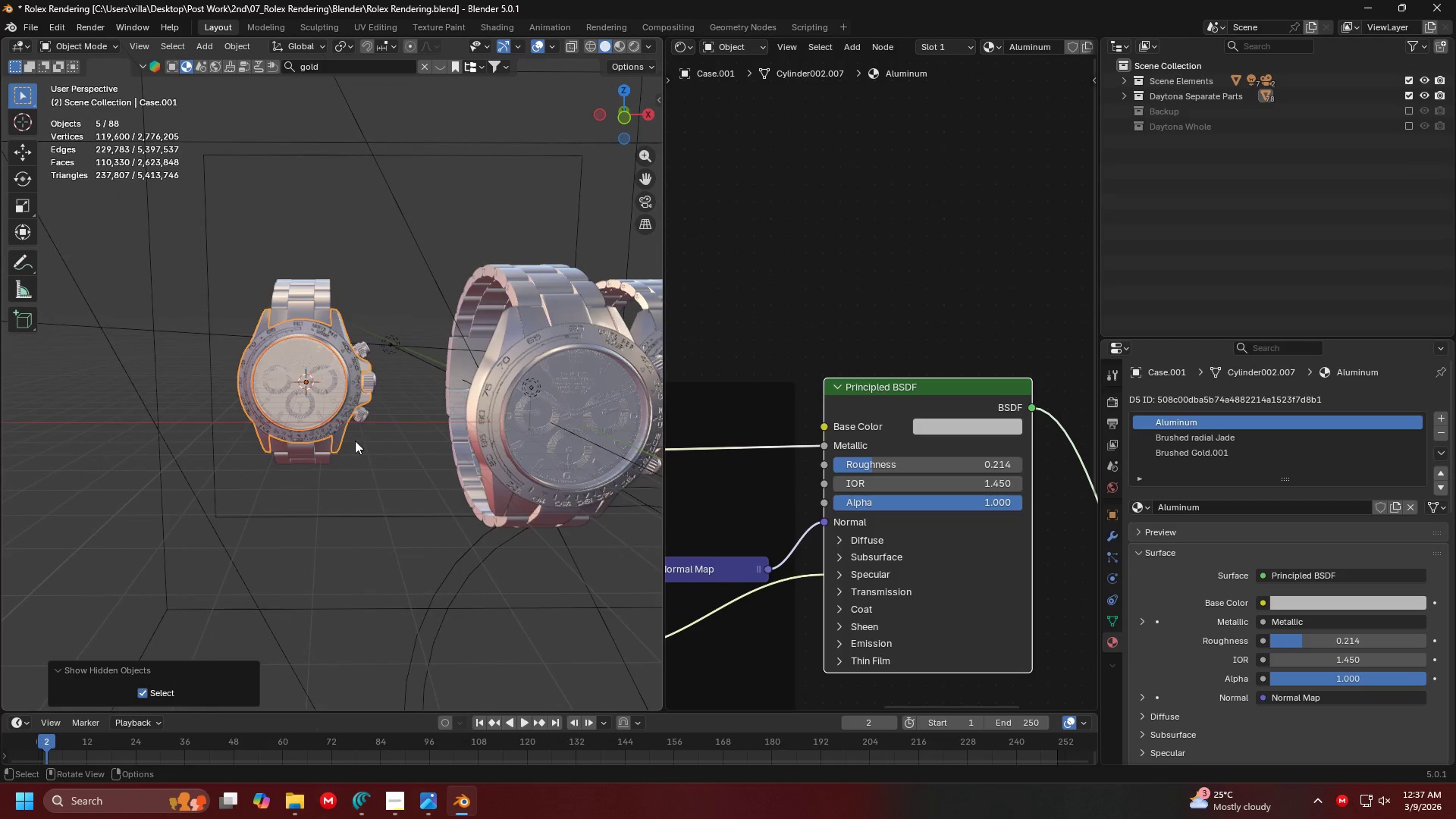 
left_click([334, 457])
 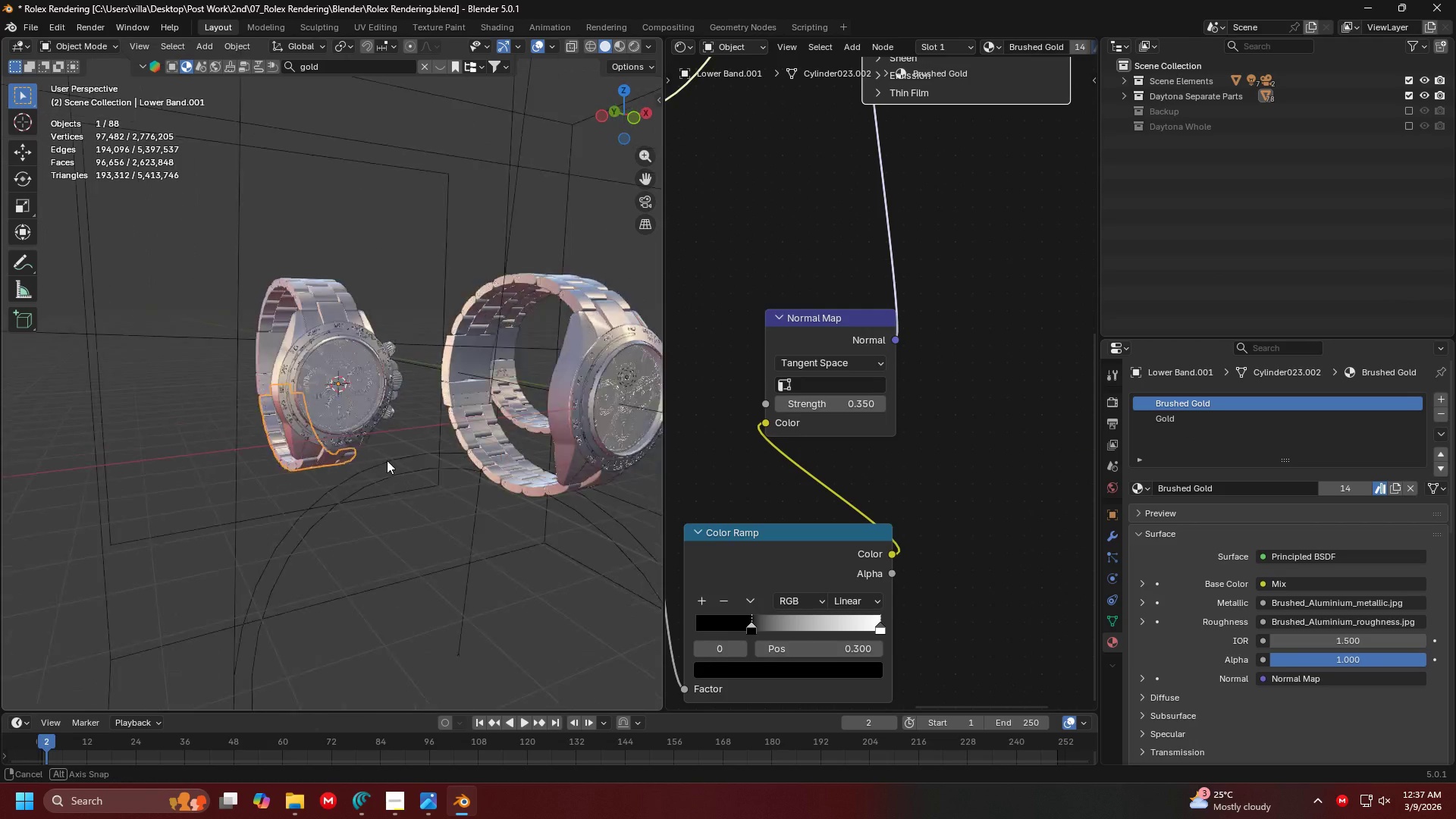 
scroll: coordinate [388, 460], scroll_direction: up, amount: 5.0
 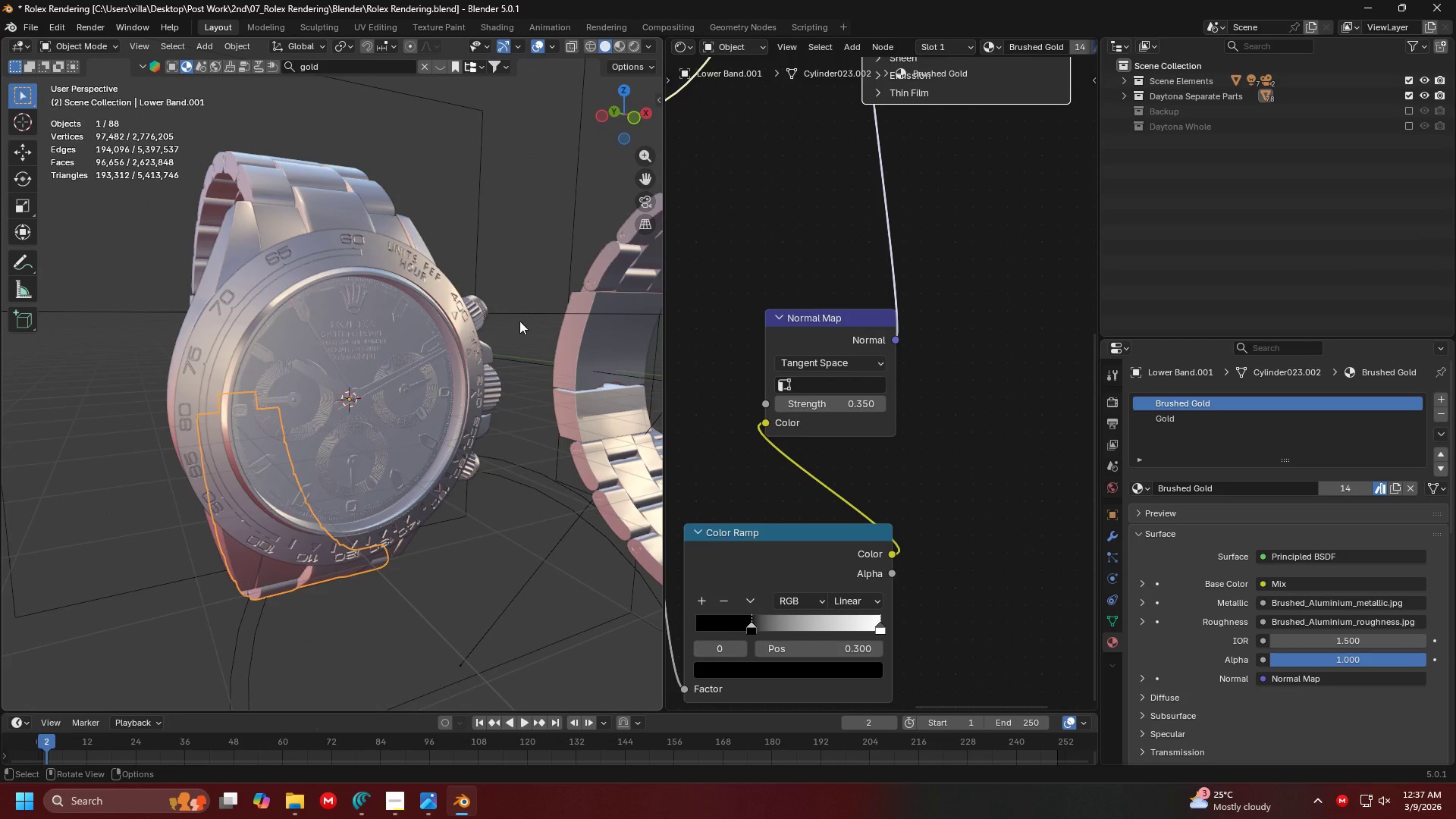 
left_click([529, 311])
 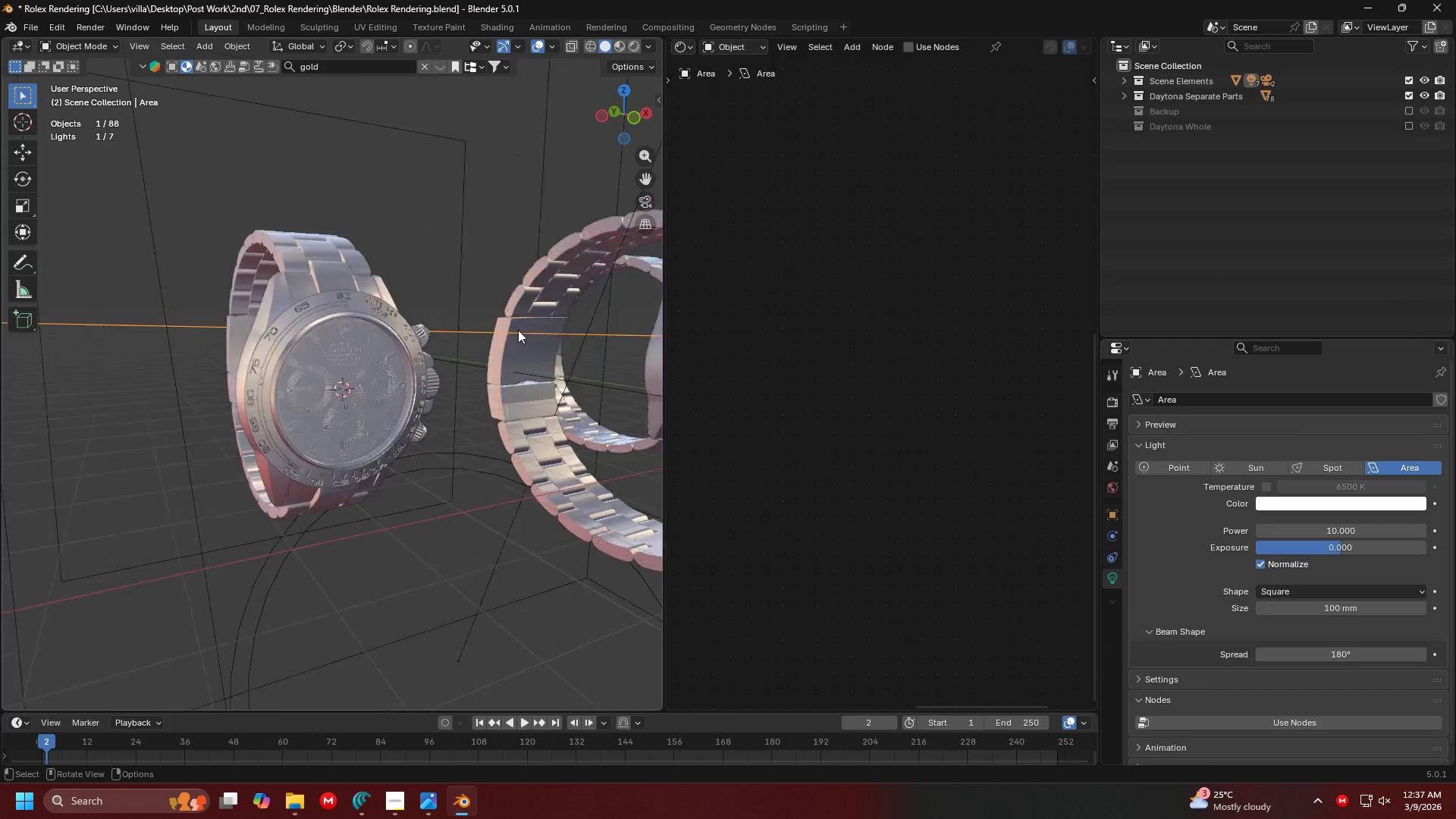 
scroll: coordinate [494, 407], scroll_direction: down, amount: 6.0
 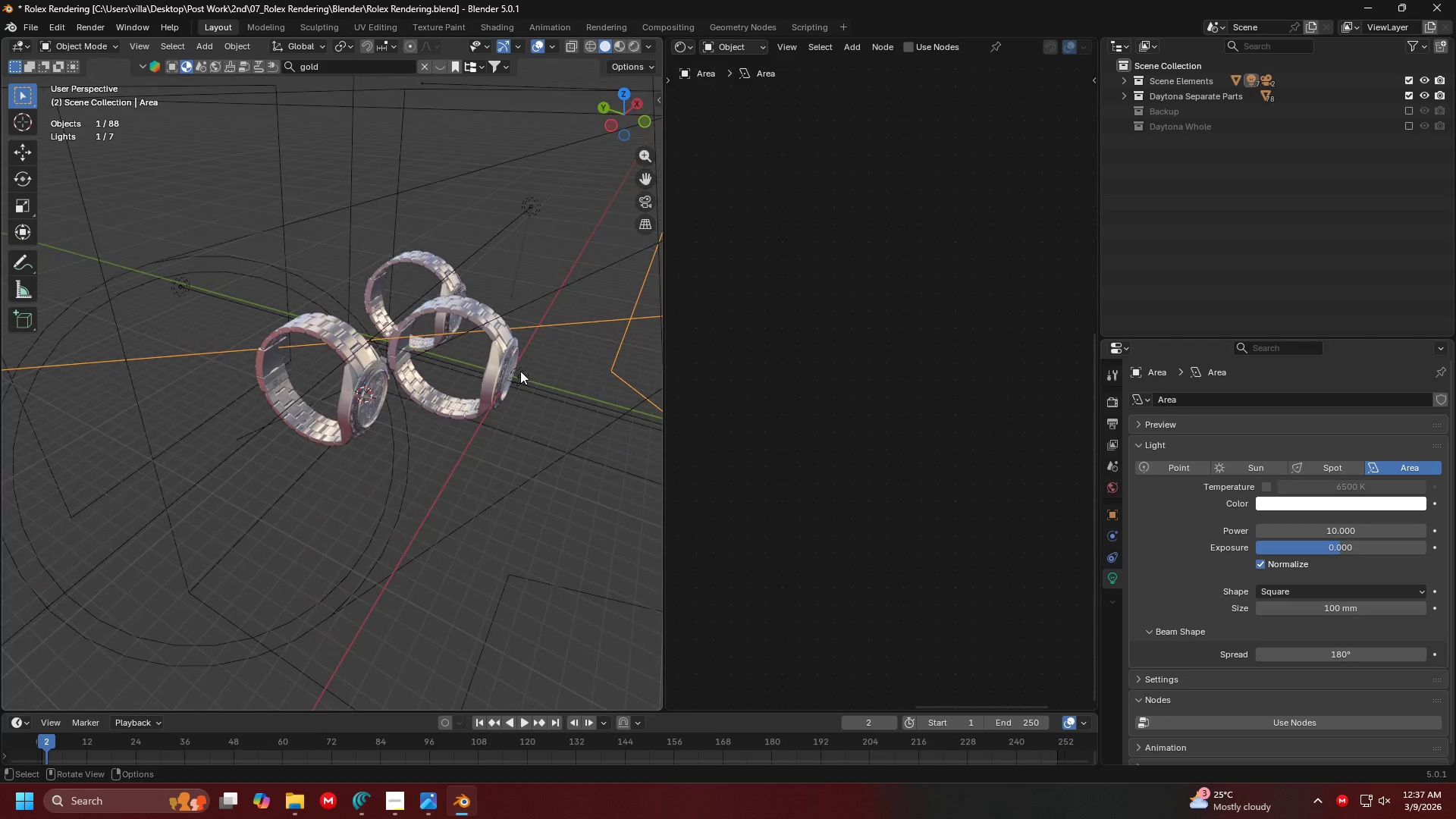 
scroll: coordinate [480, 396], scroll_direction: up, amount: 2.0
 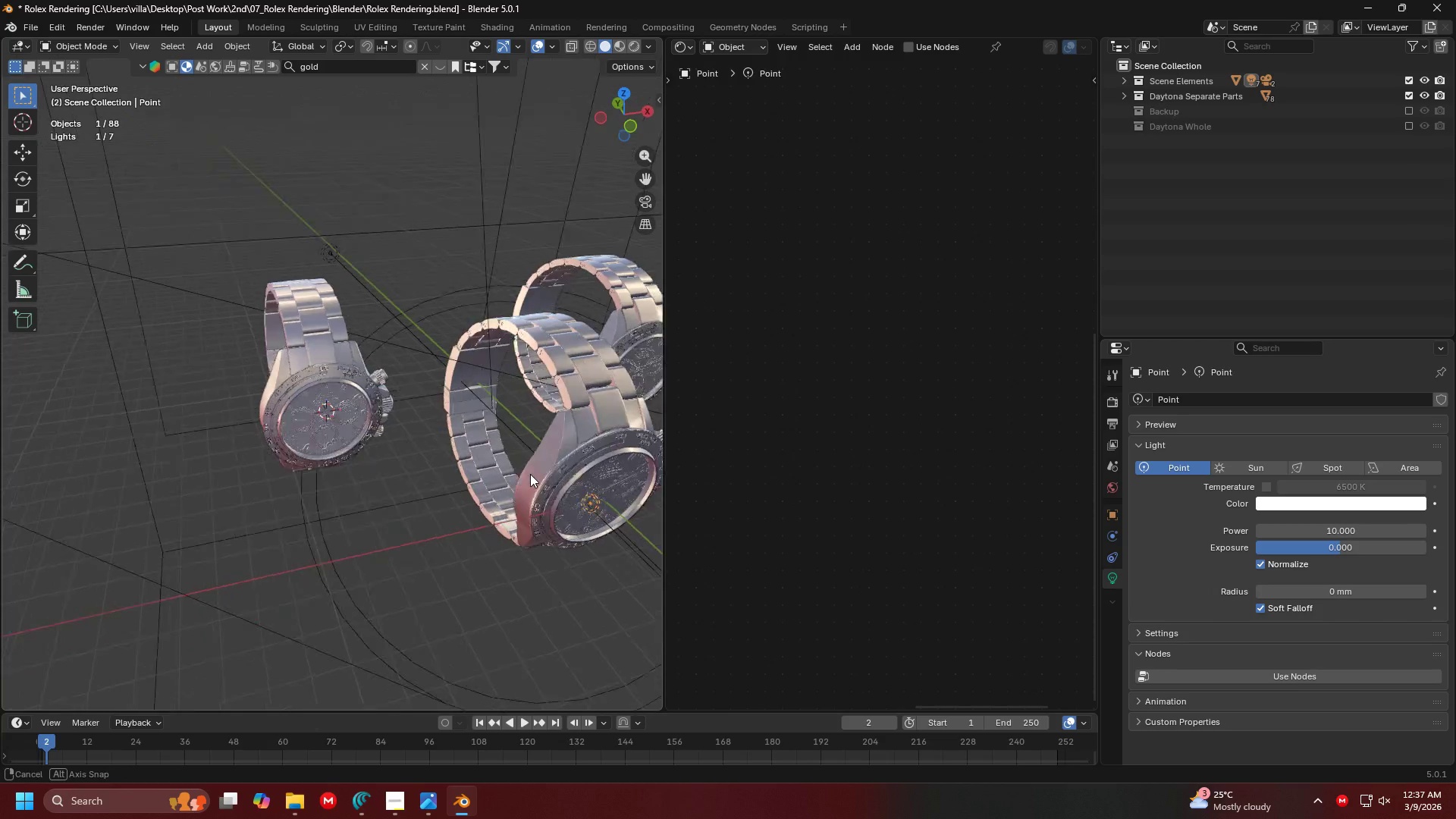 
key(Z)
 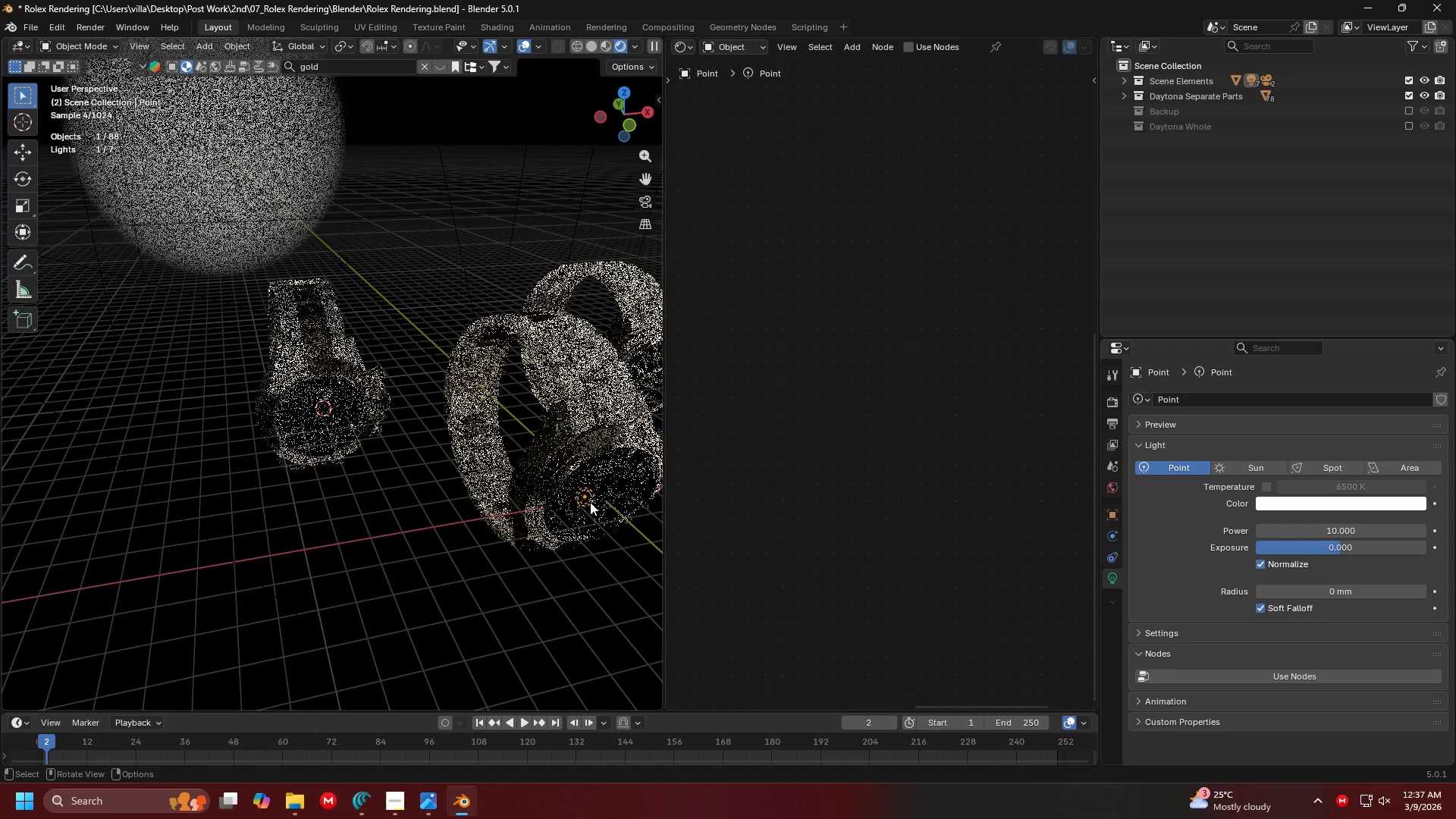 
left_click([590, 498])
 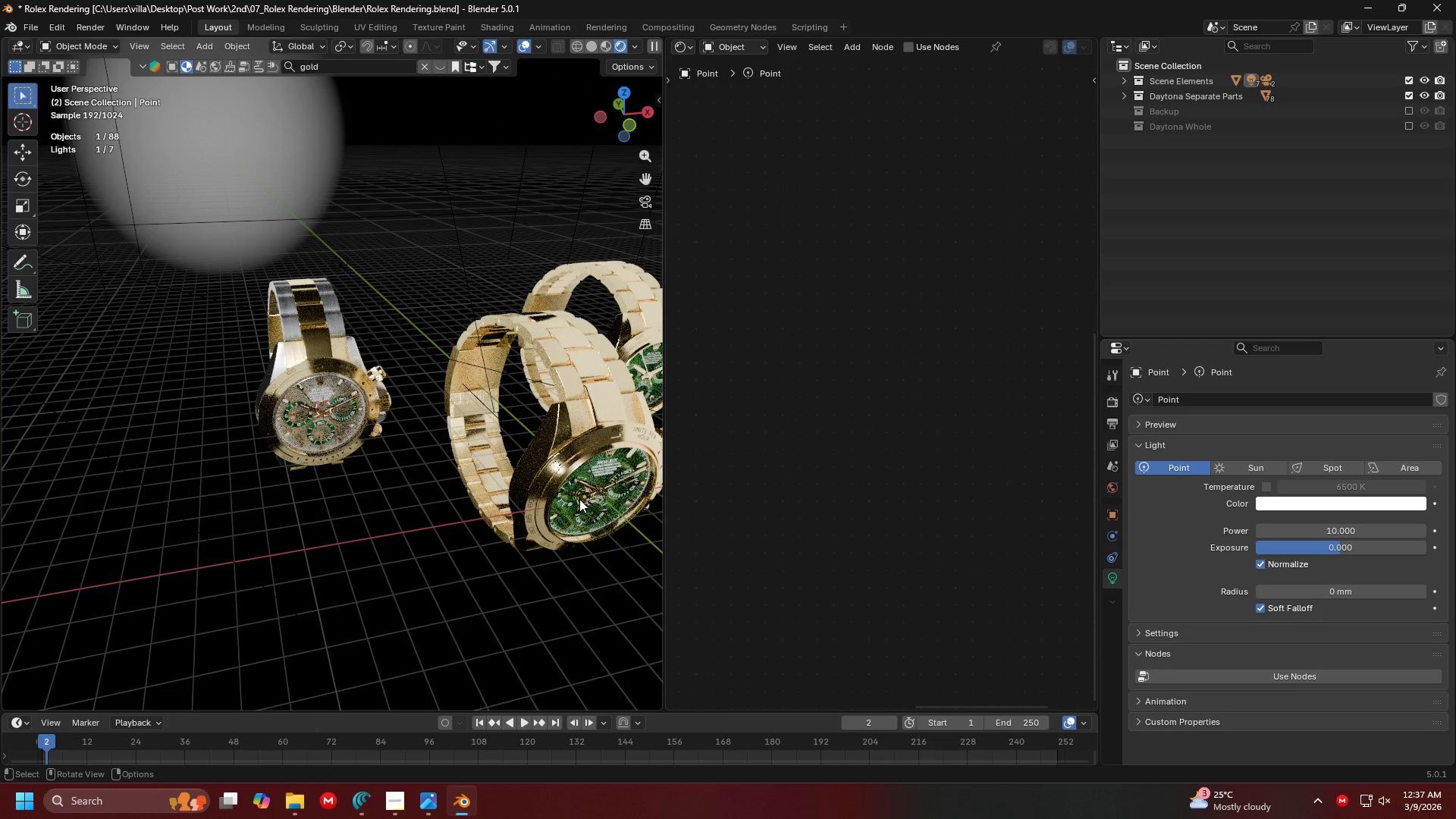 
key(G)
 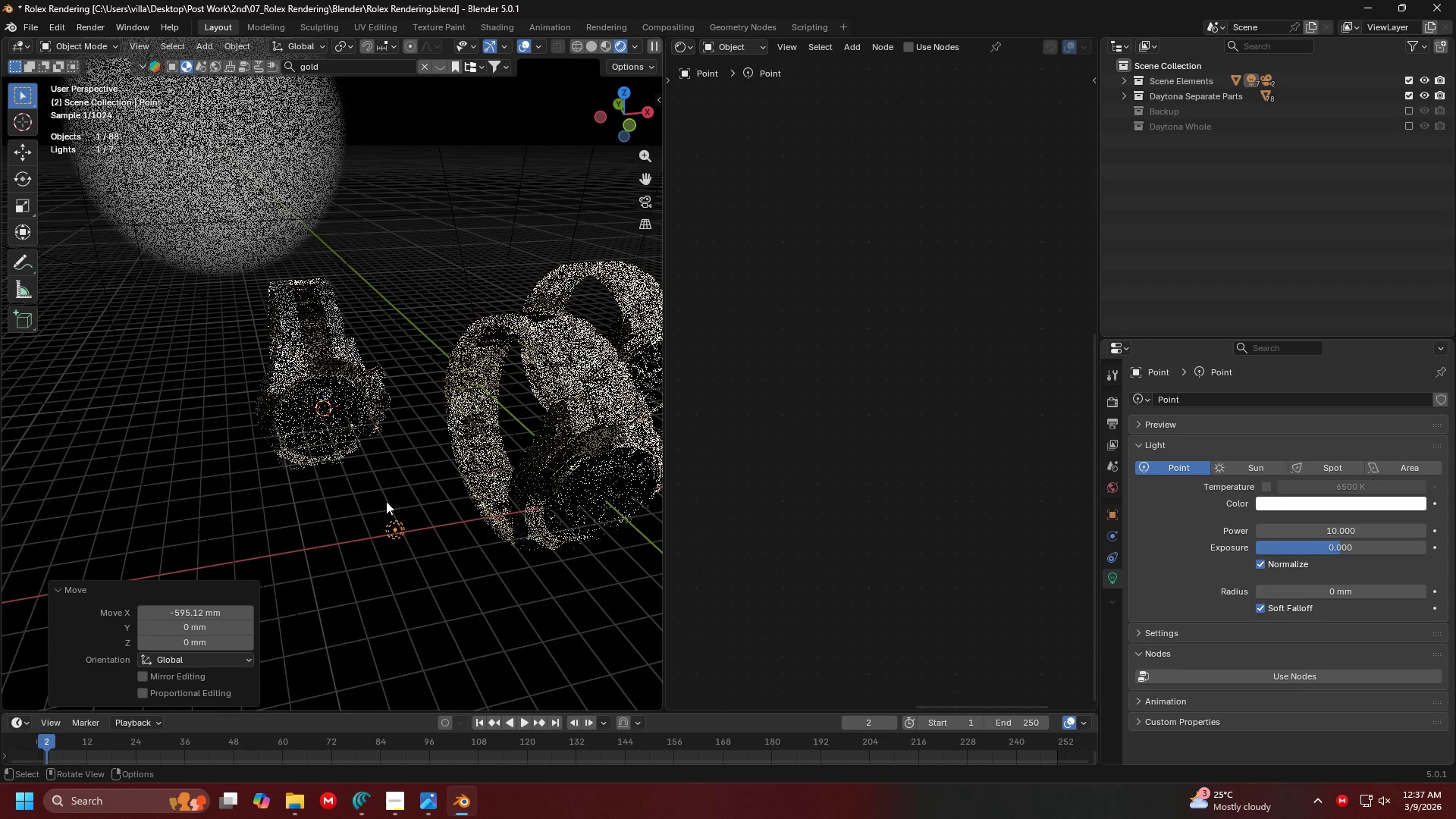 
key(G)
 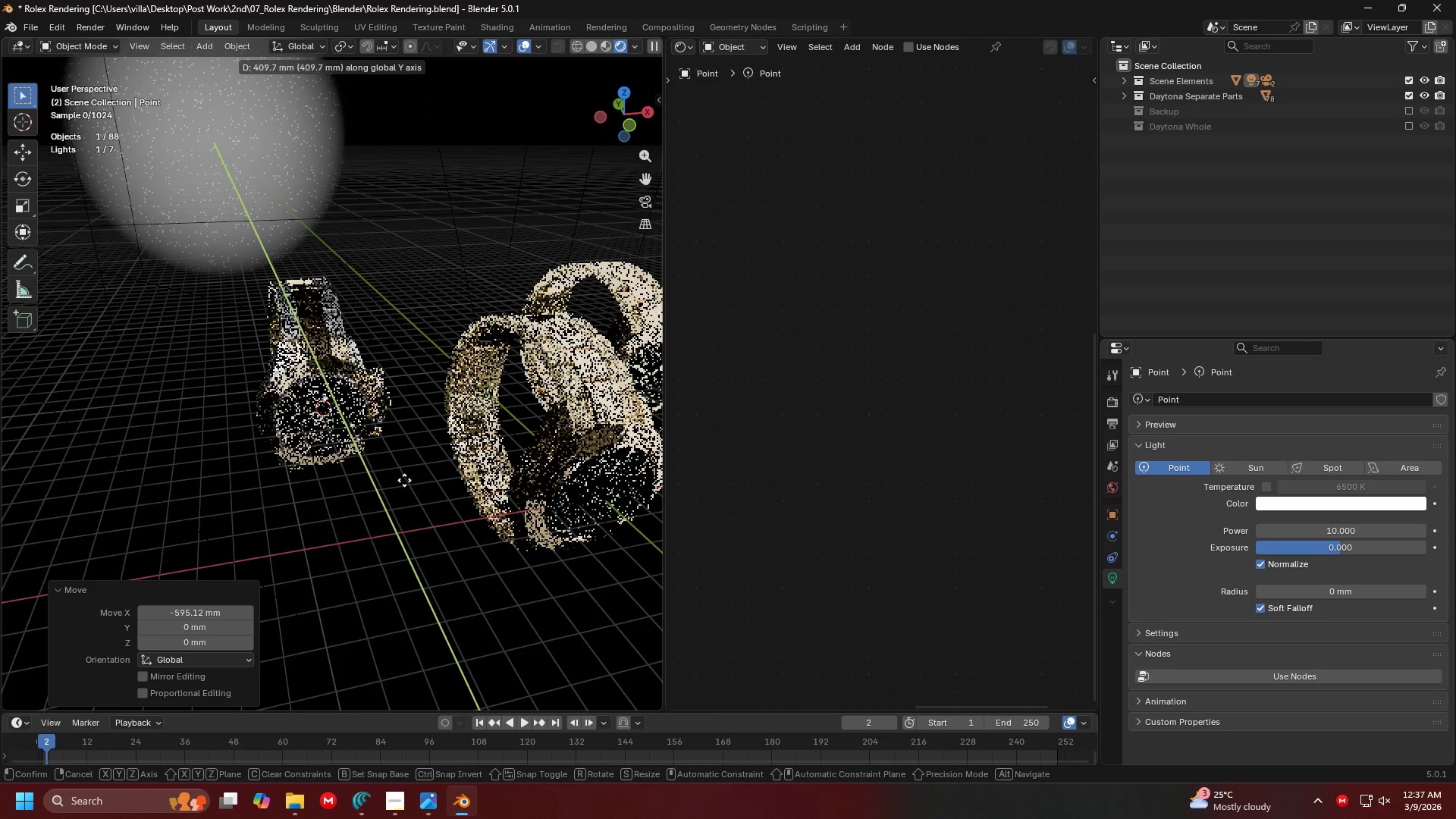 
left_click([393, 465])
 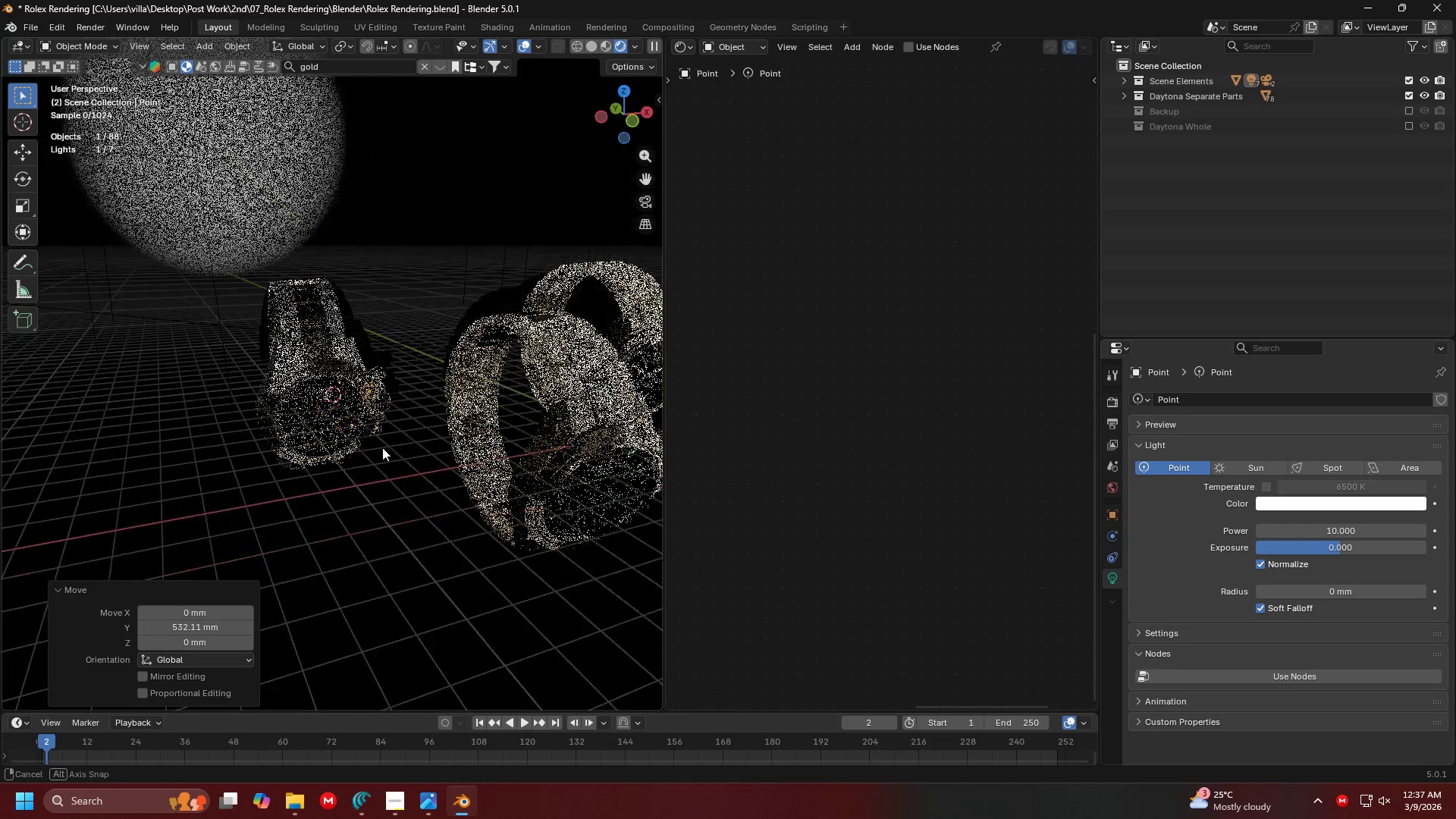 
scroll: coordinate [397, 400], scroll_direction: up, amount: 6.0
 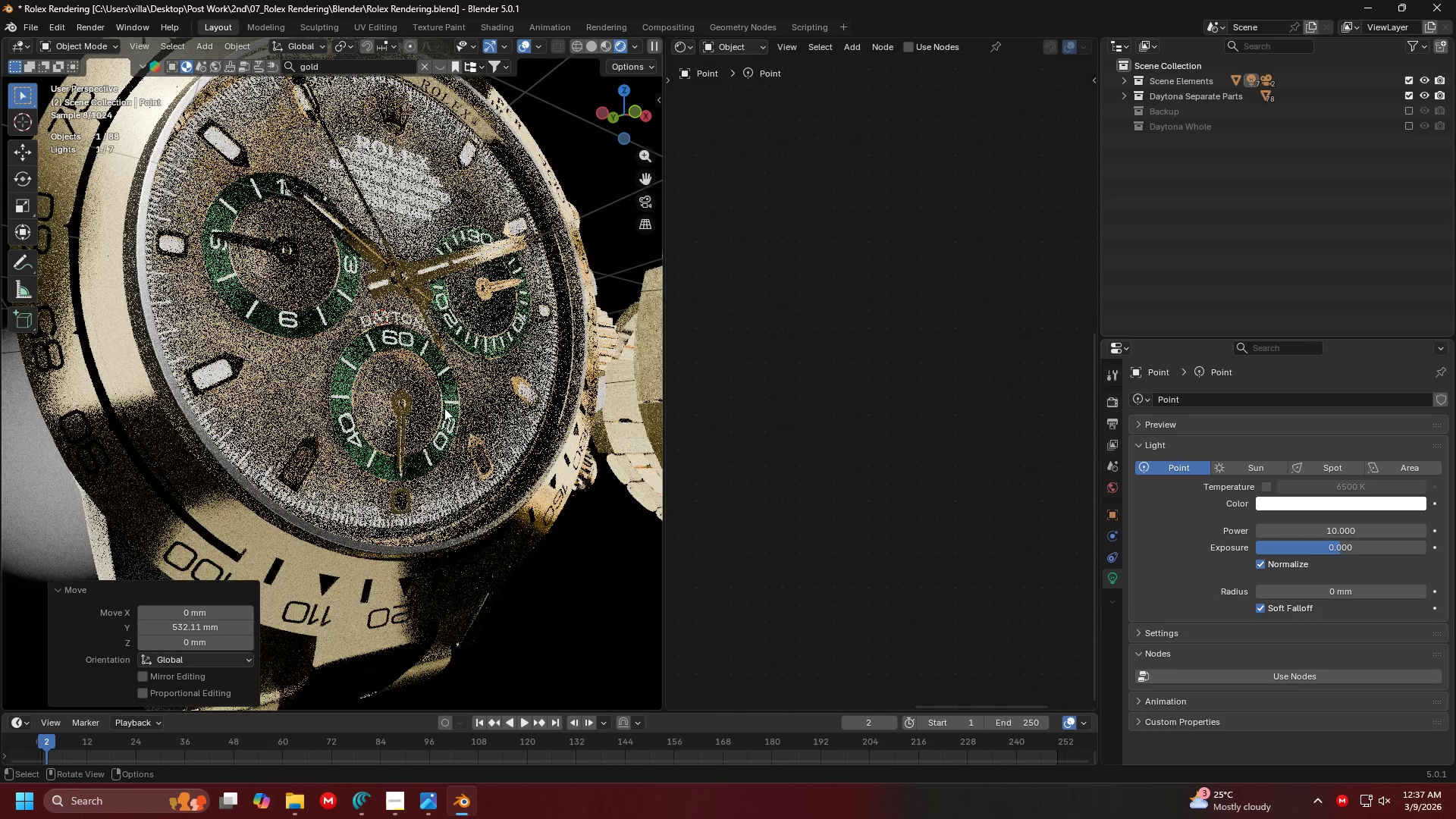 
key(Shift+ShiftLeft)
 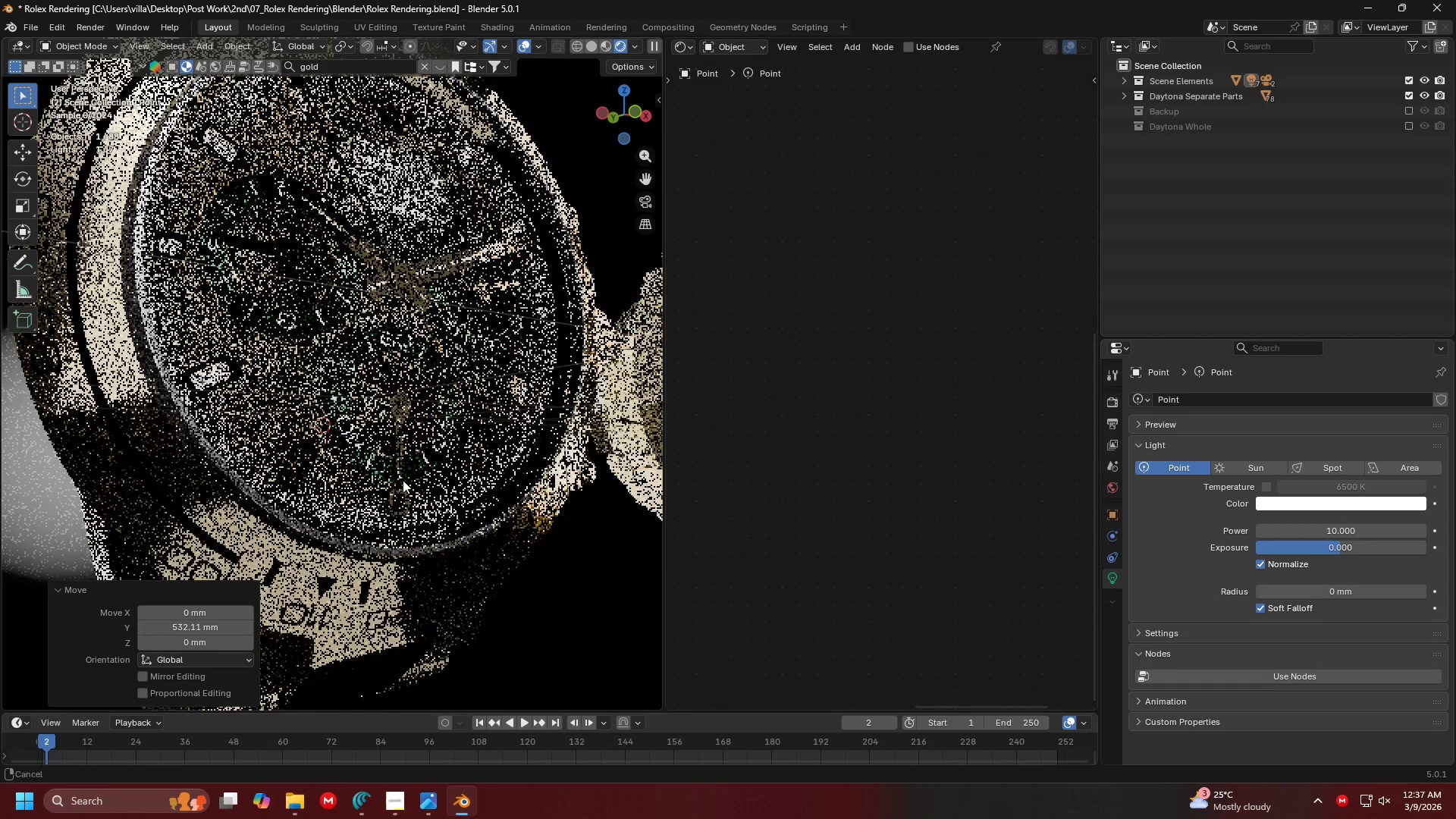 
scroll: coordinate [402, 482], scroll_direction: down, amount: 2.0
 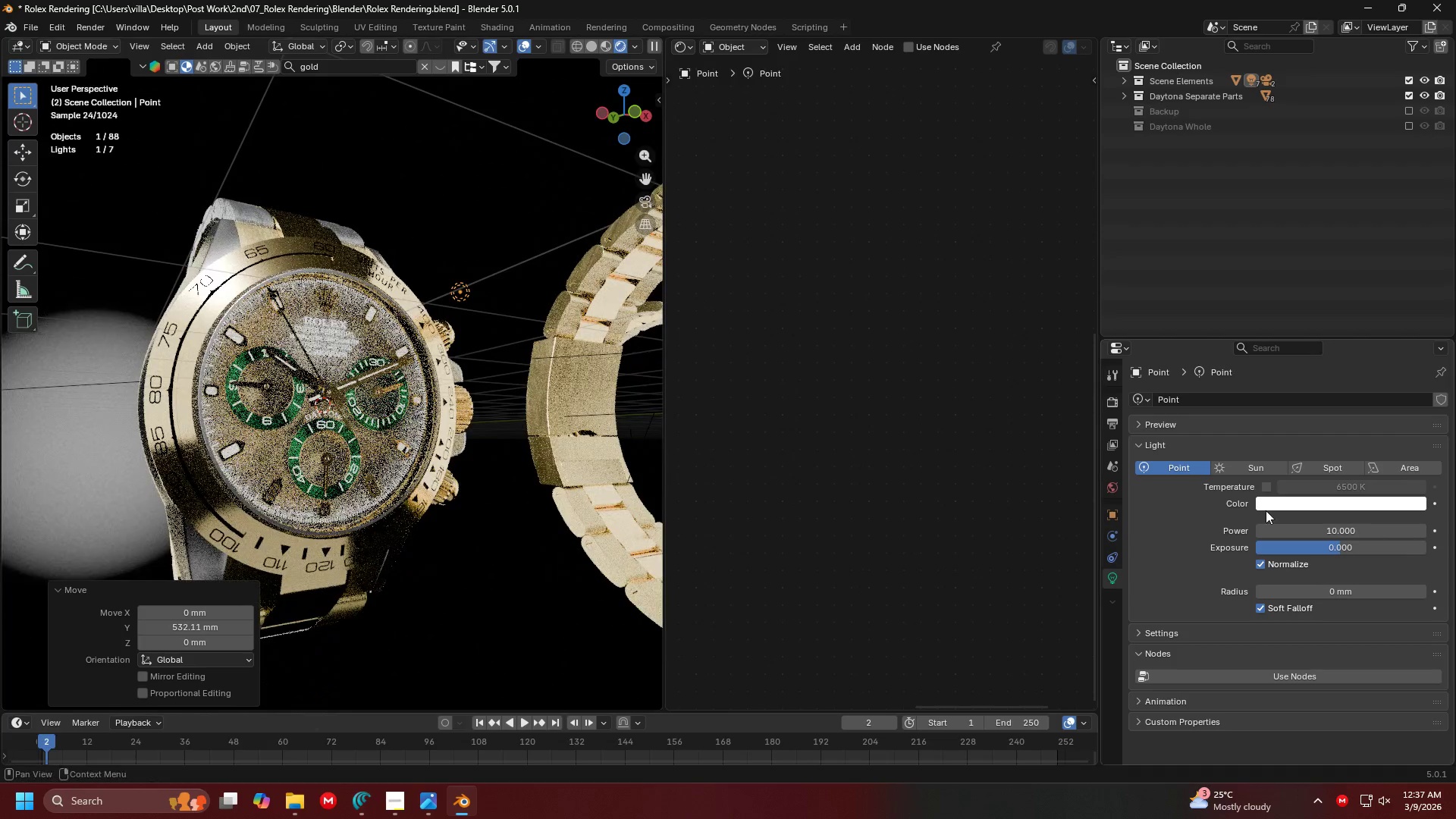 
left_click([1348, 550])
 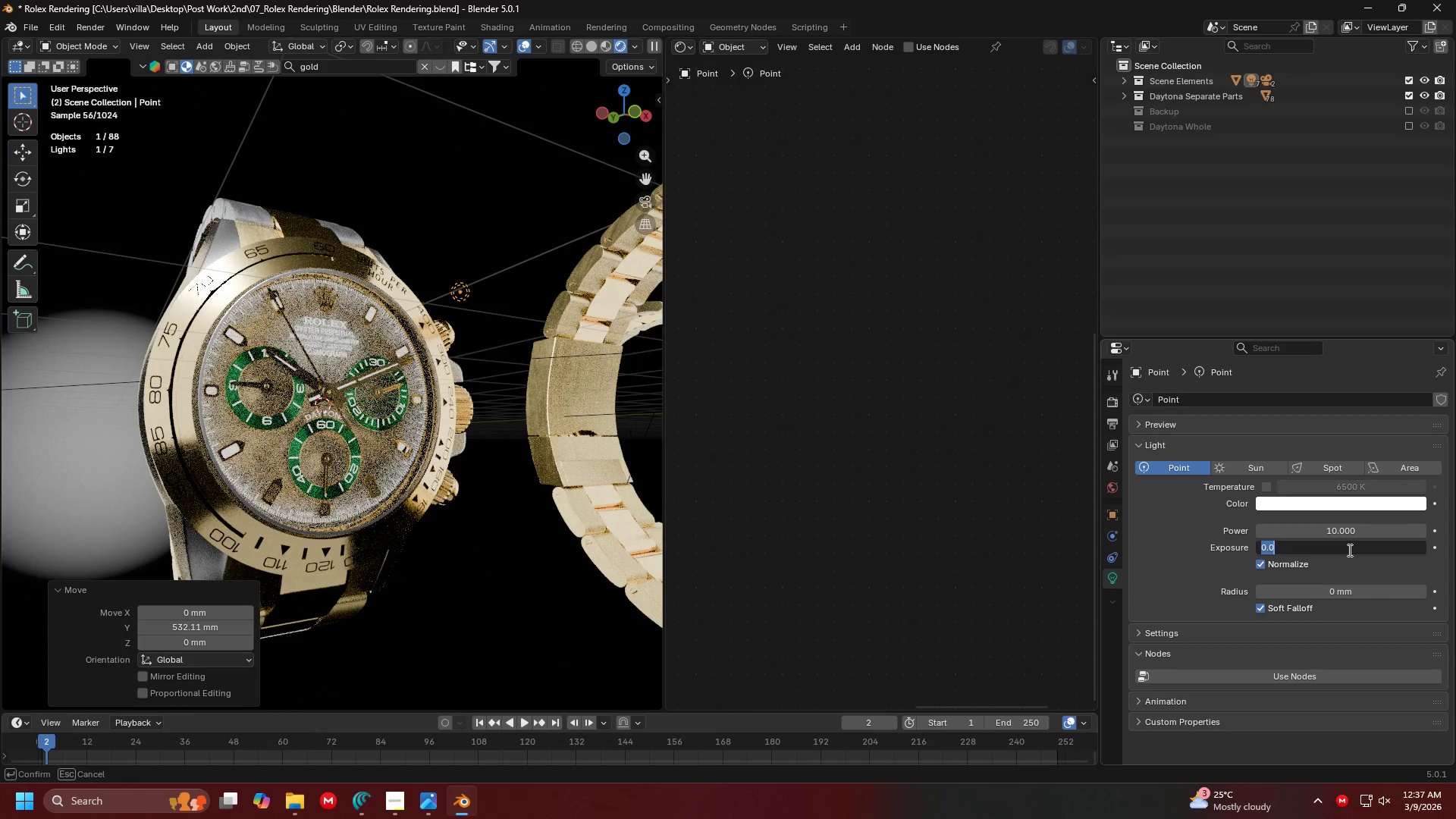 
type(10)
 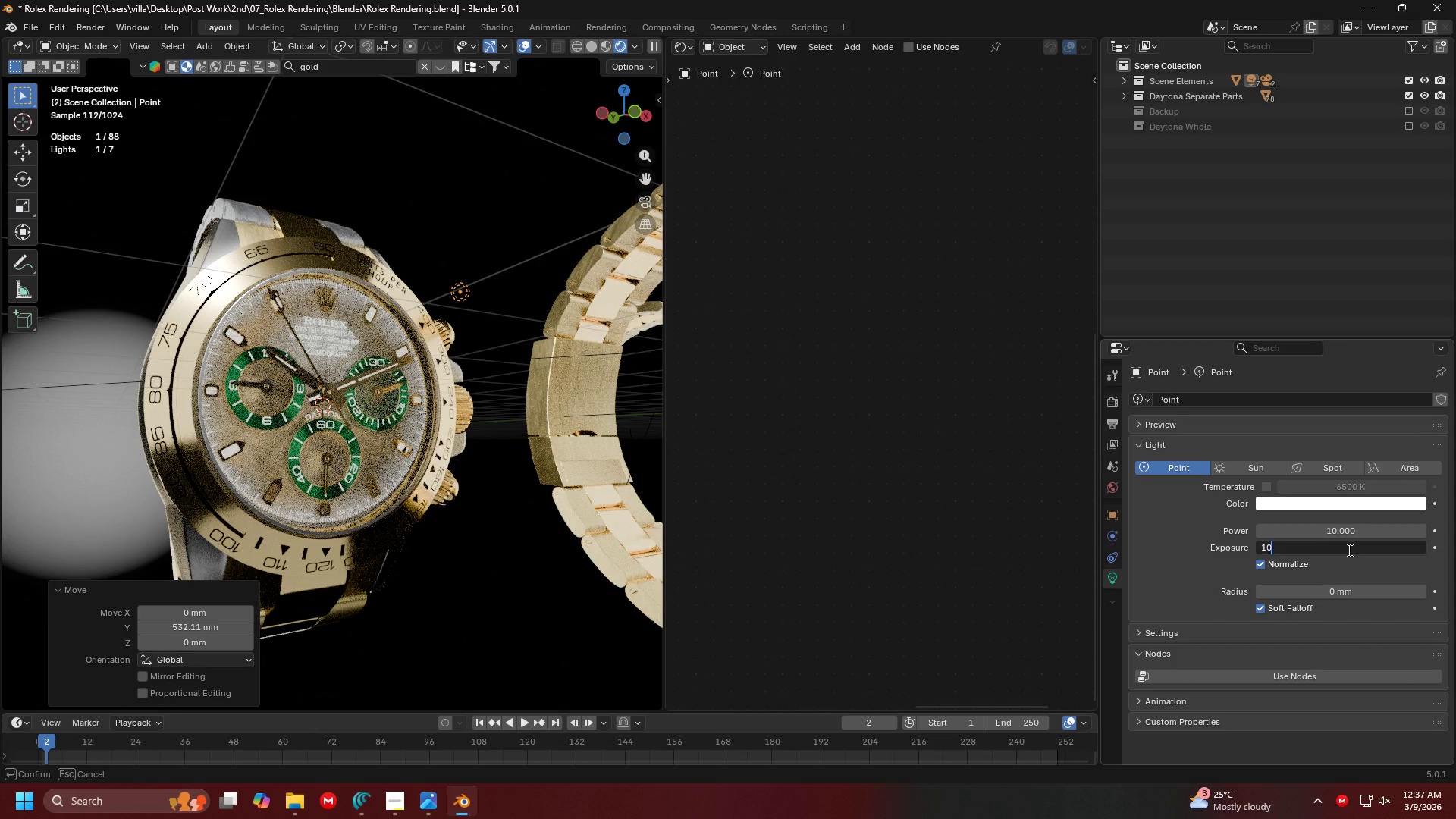 
key(Enter)
 